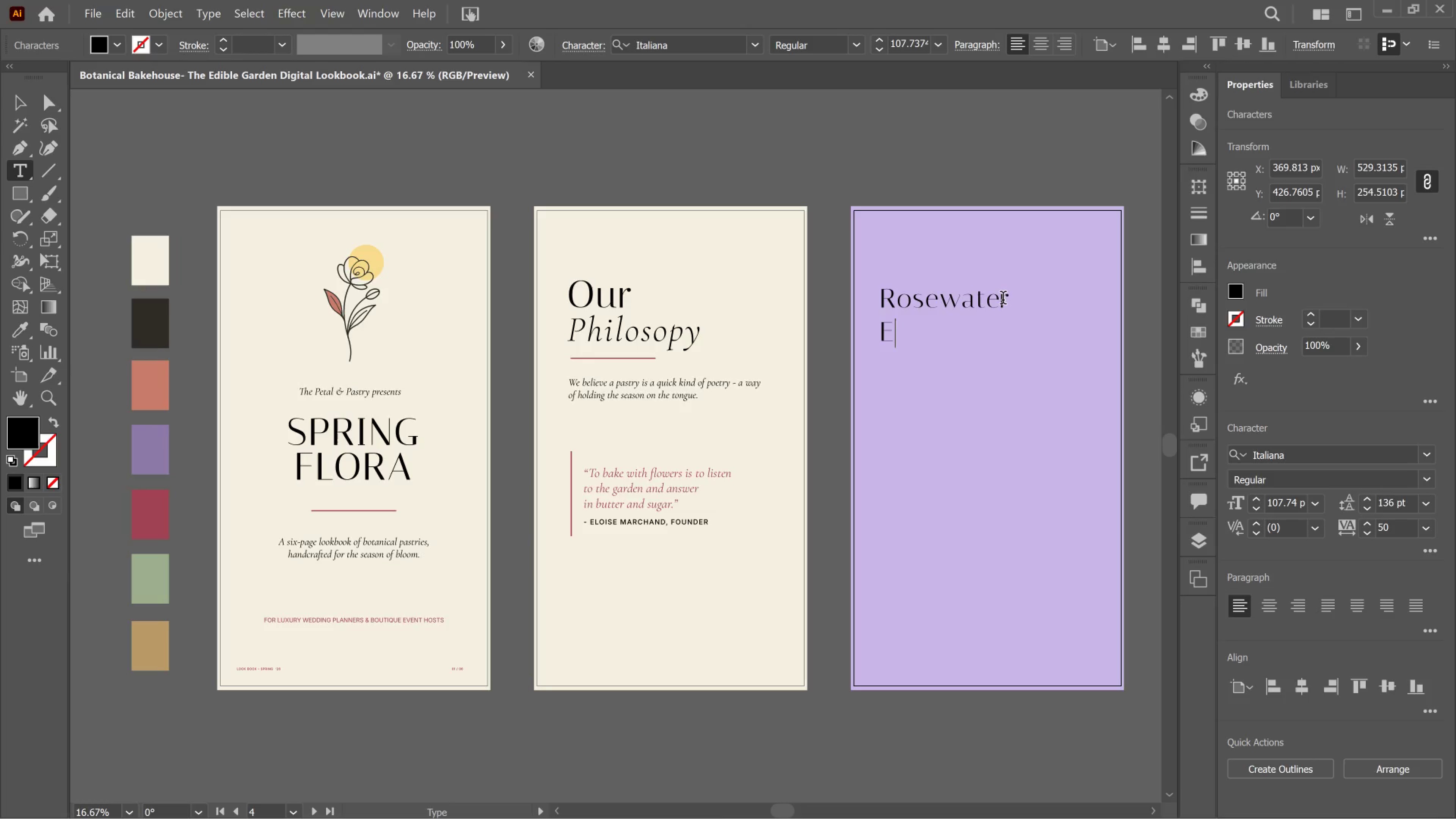 
key(CapsLock)
 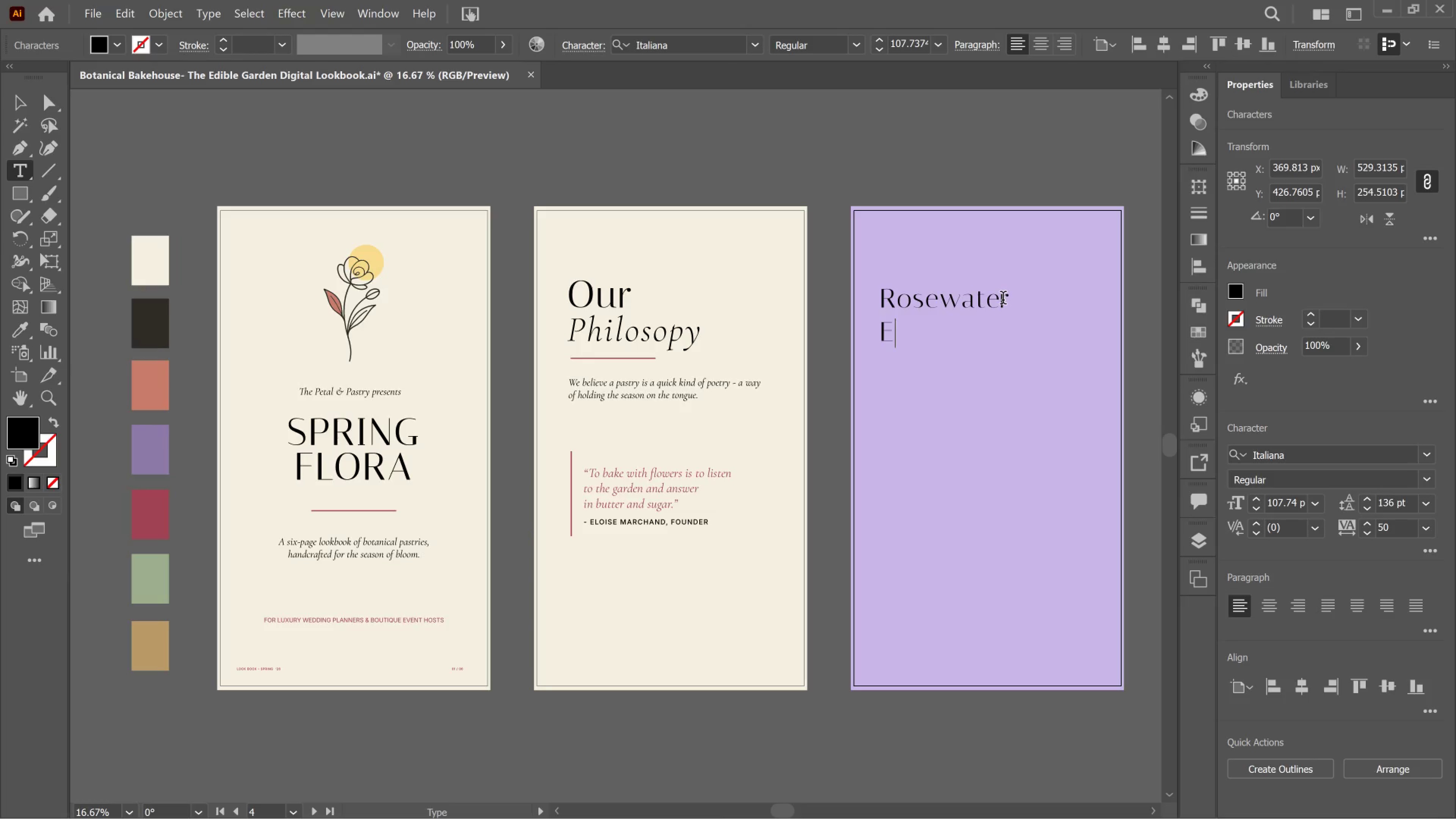 
type(CLAIRS)
 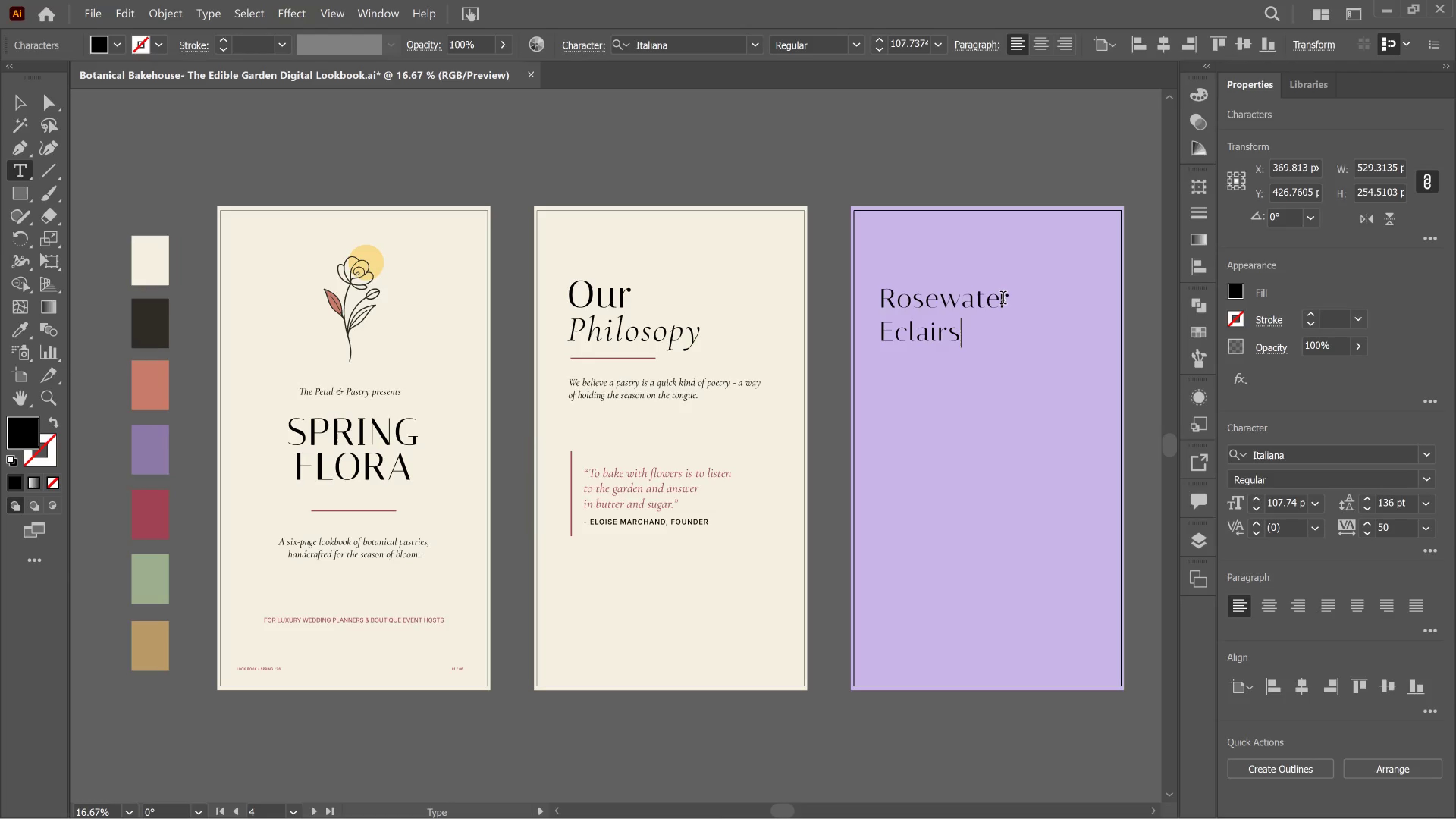 
key(Shift+ArrowLeft)
 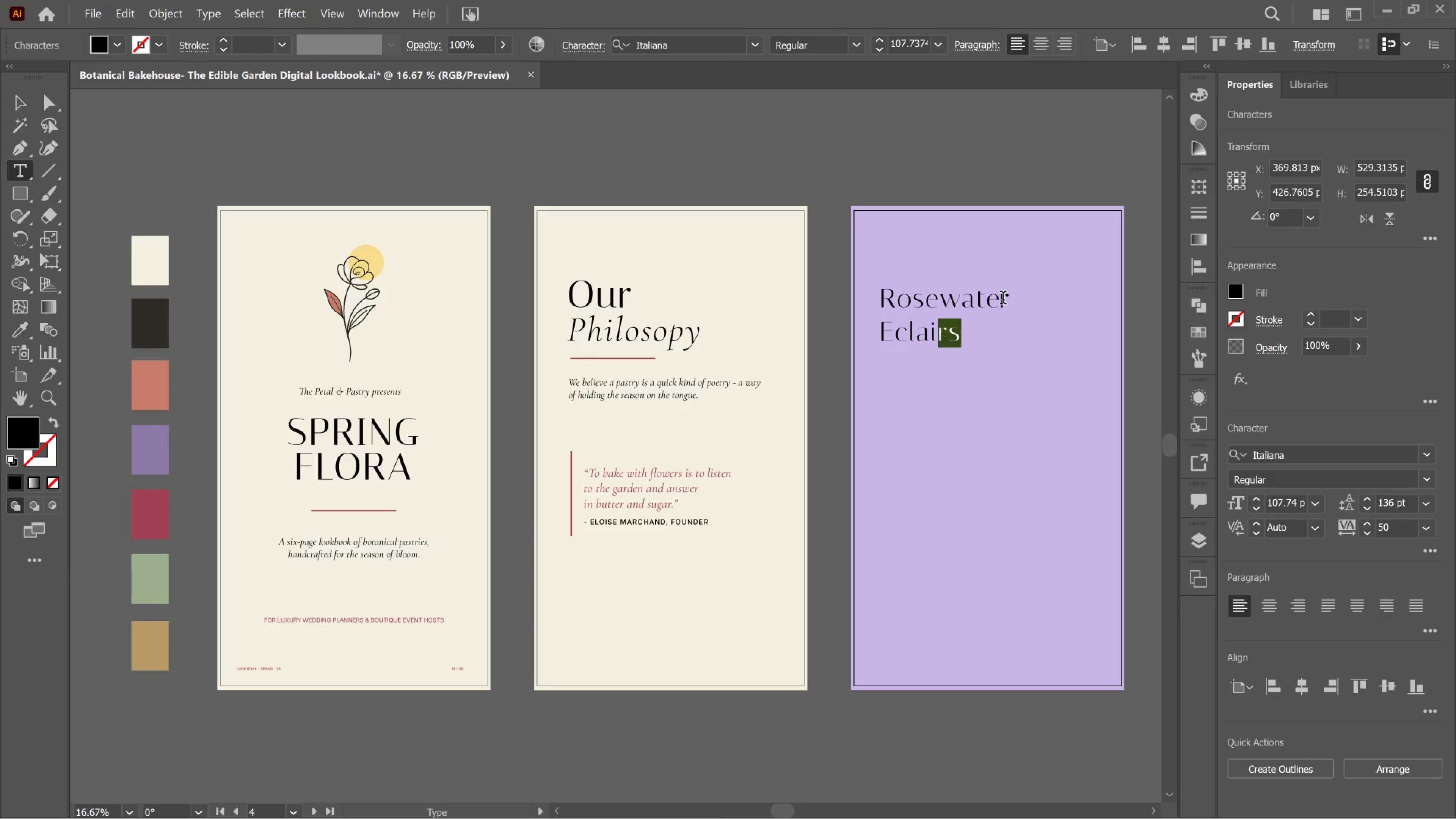 
key(Shift+ArrowLeft)
 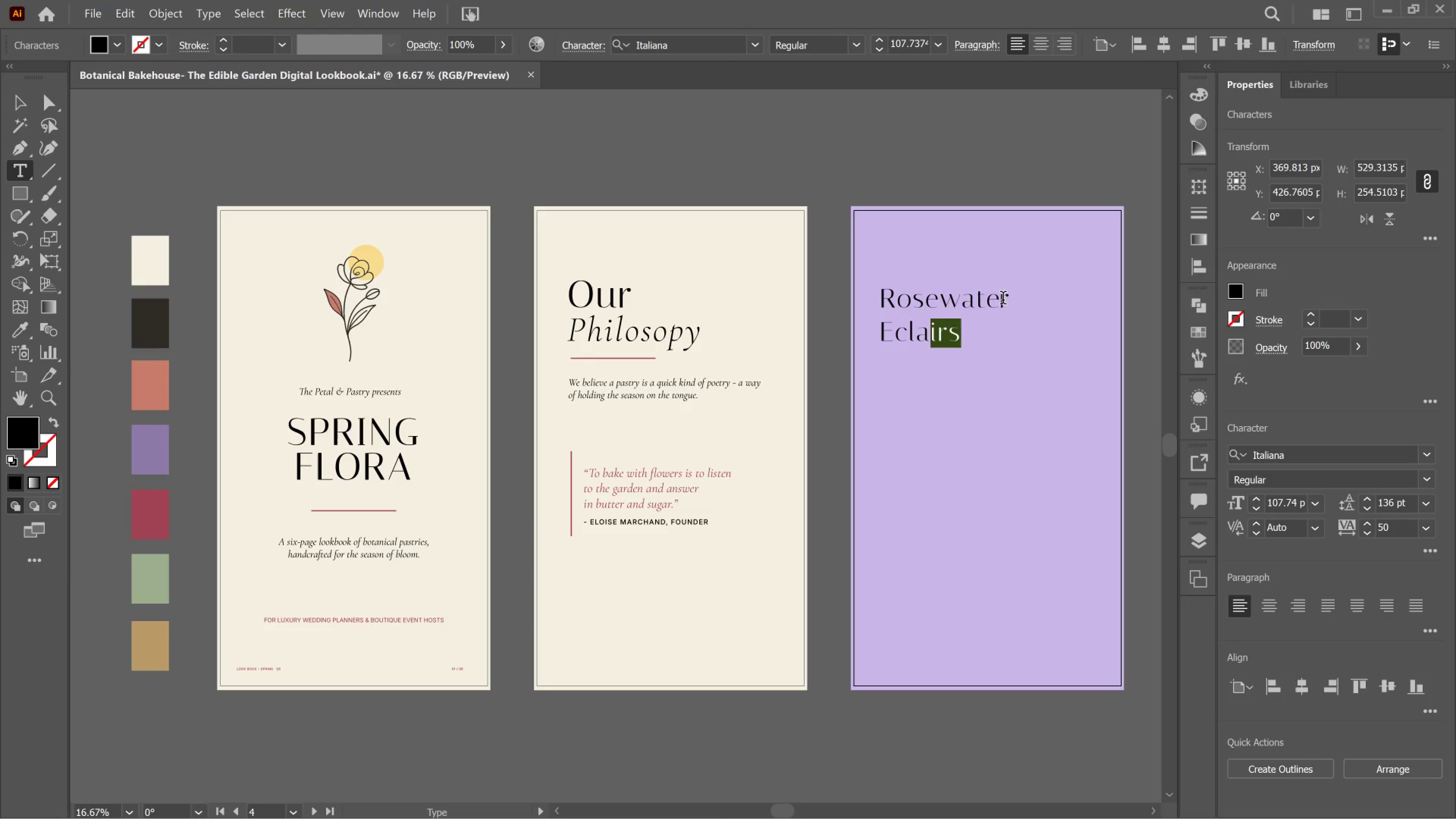 
key(Shift+ArrowLeft)
 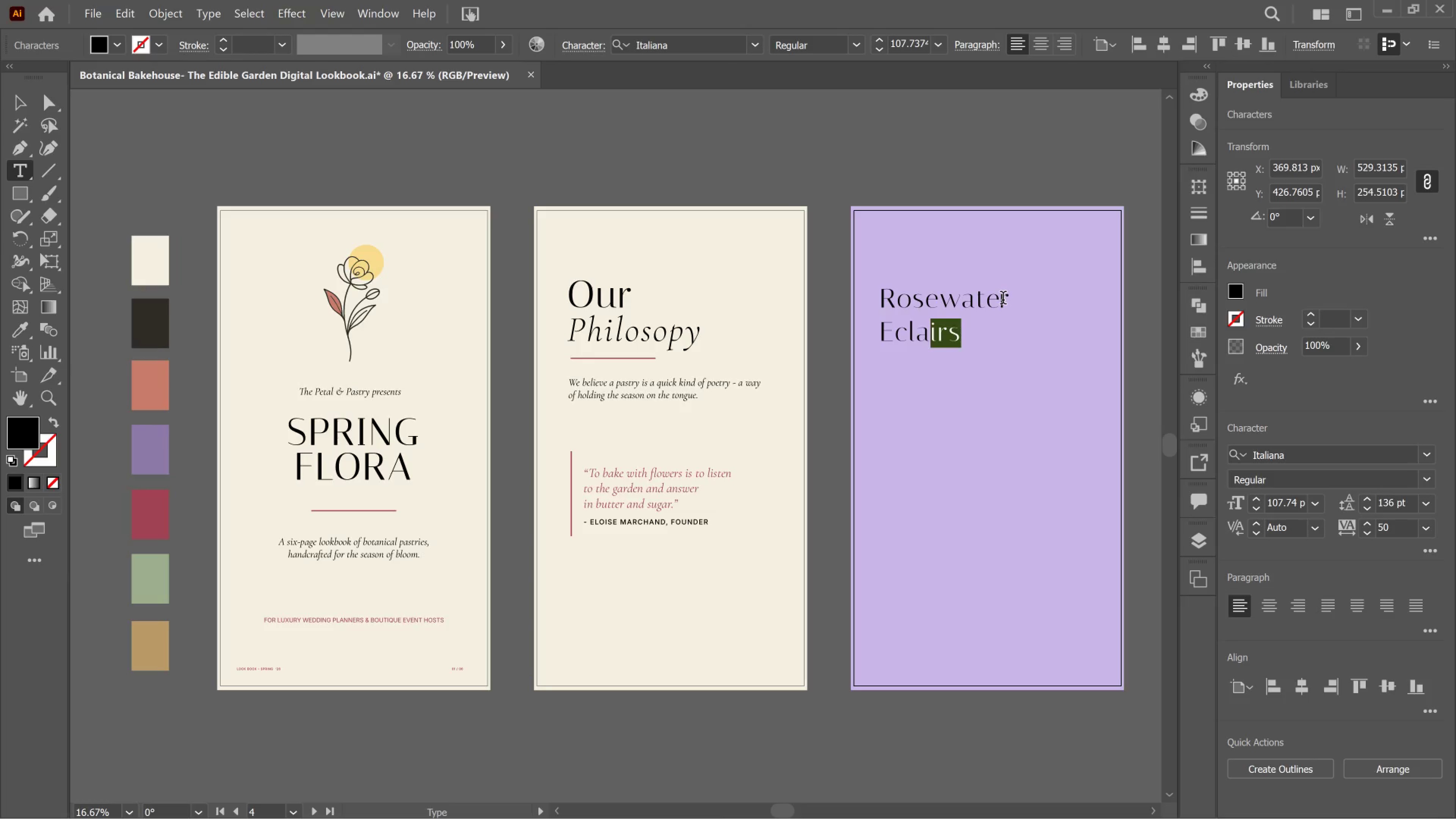 
key(Shift+ArrowLeft)
 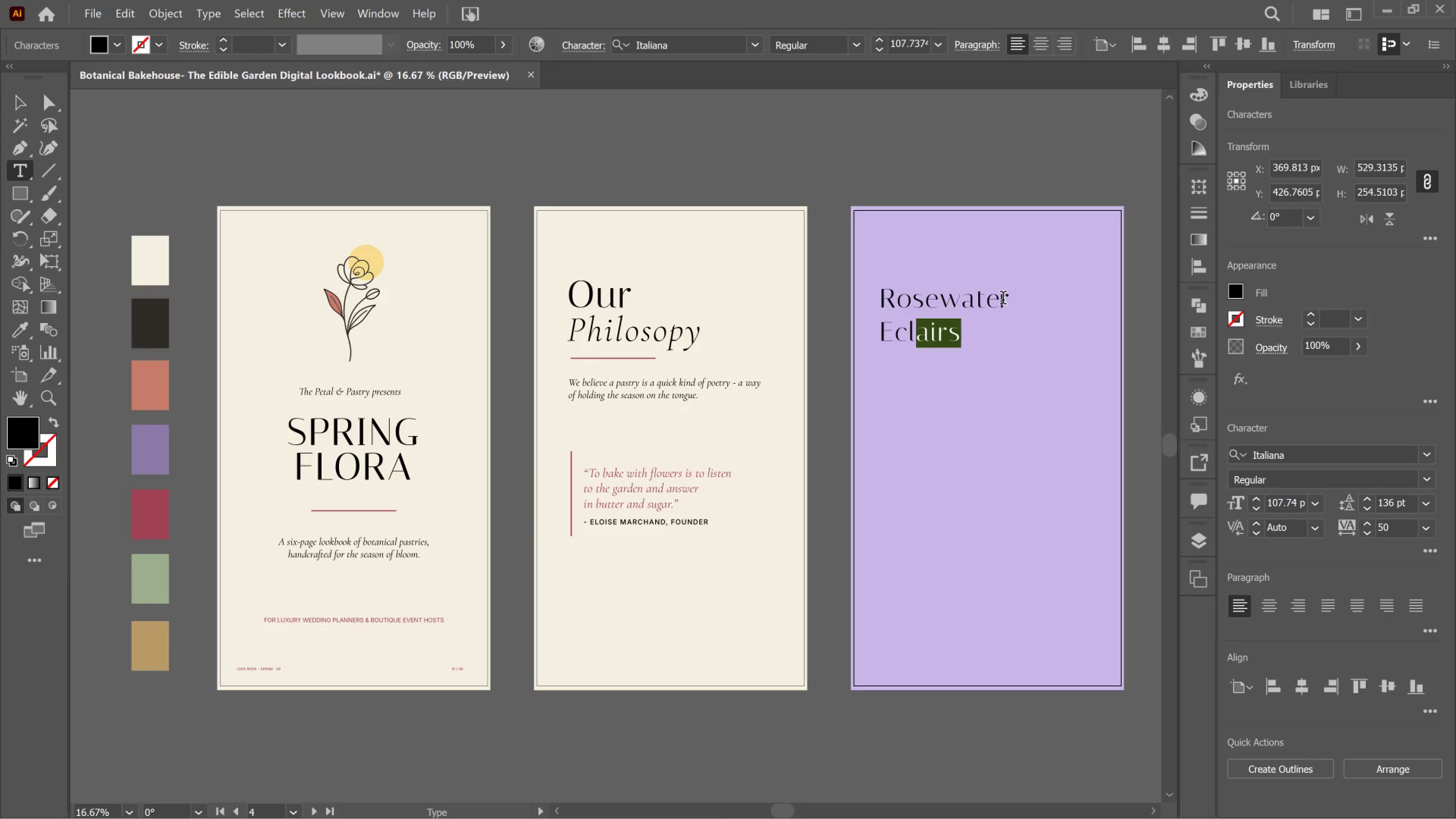 
key(Shift+ArrowLeft)
 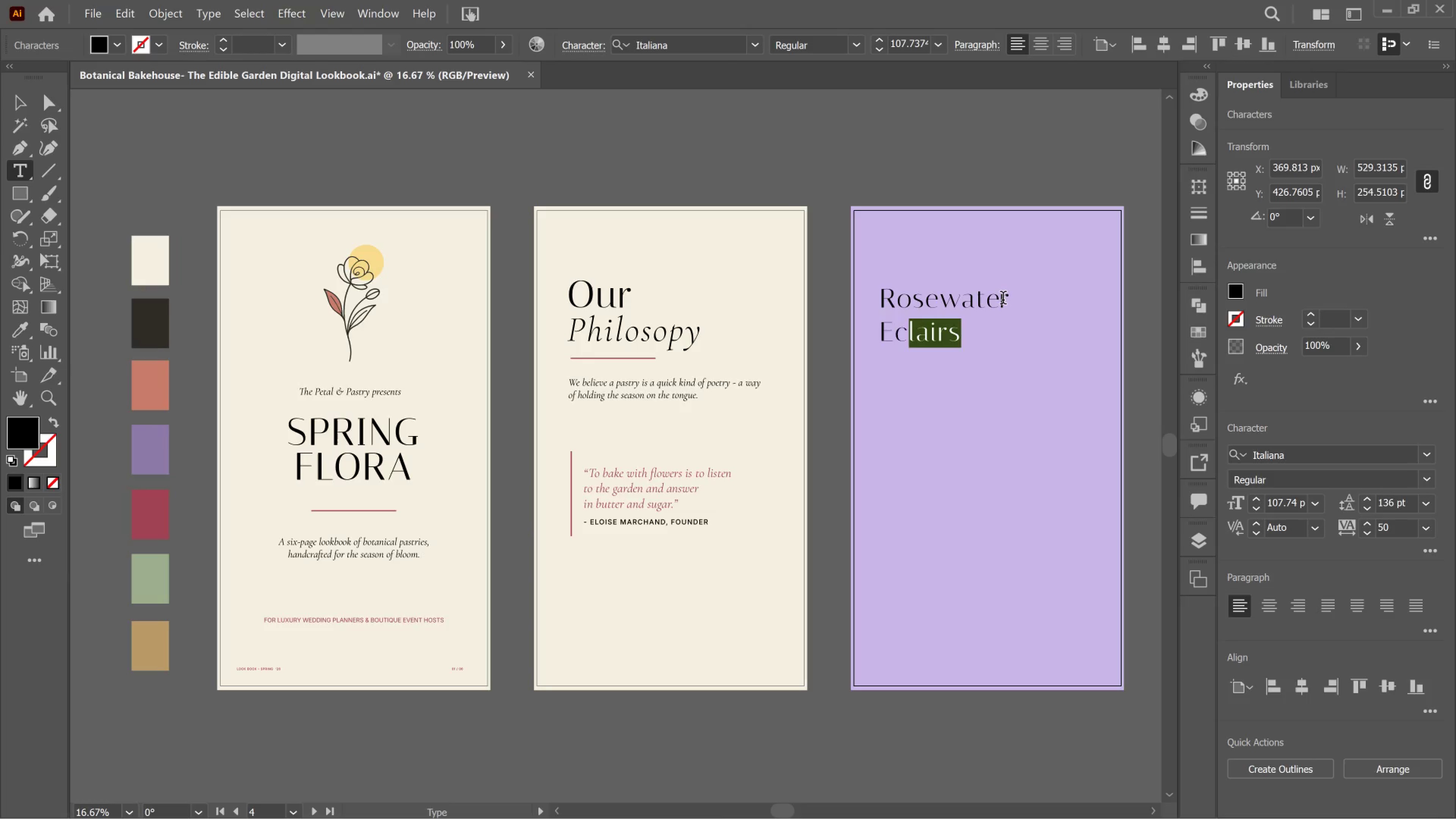 
key(Shift+ArrowLeft)
 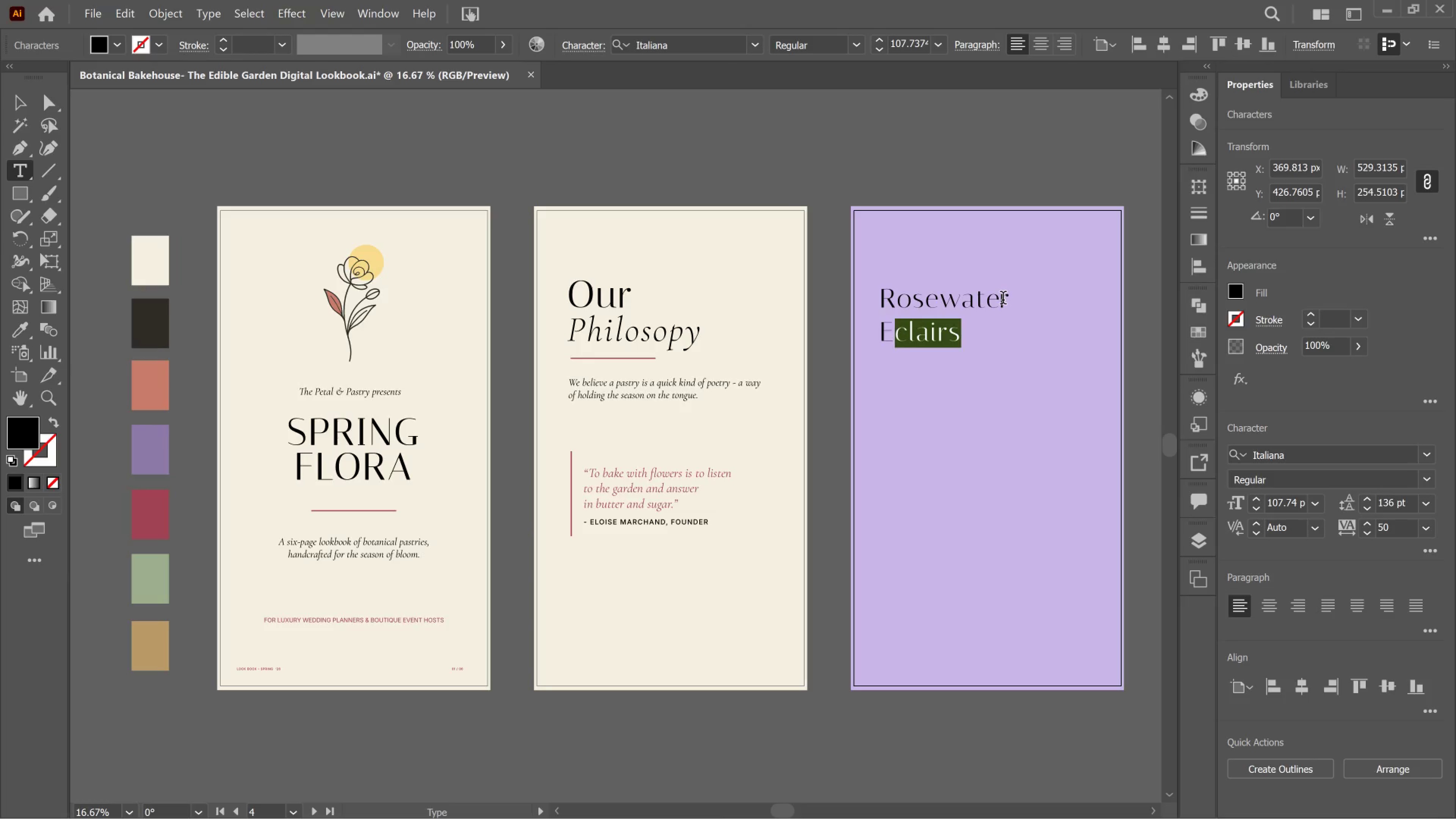 
key(Shift+ArrowLeft)
 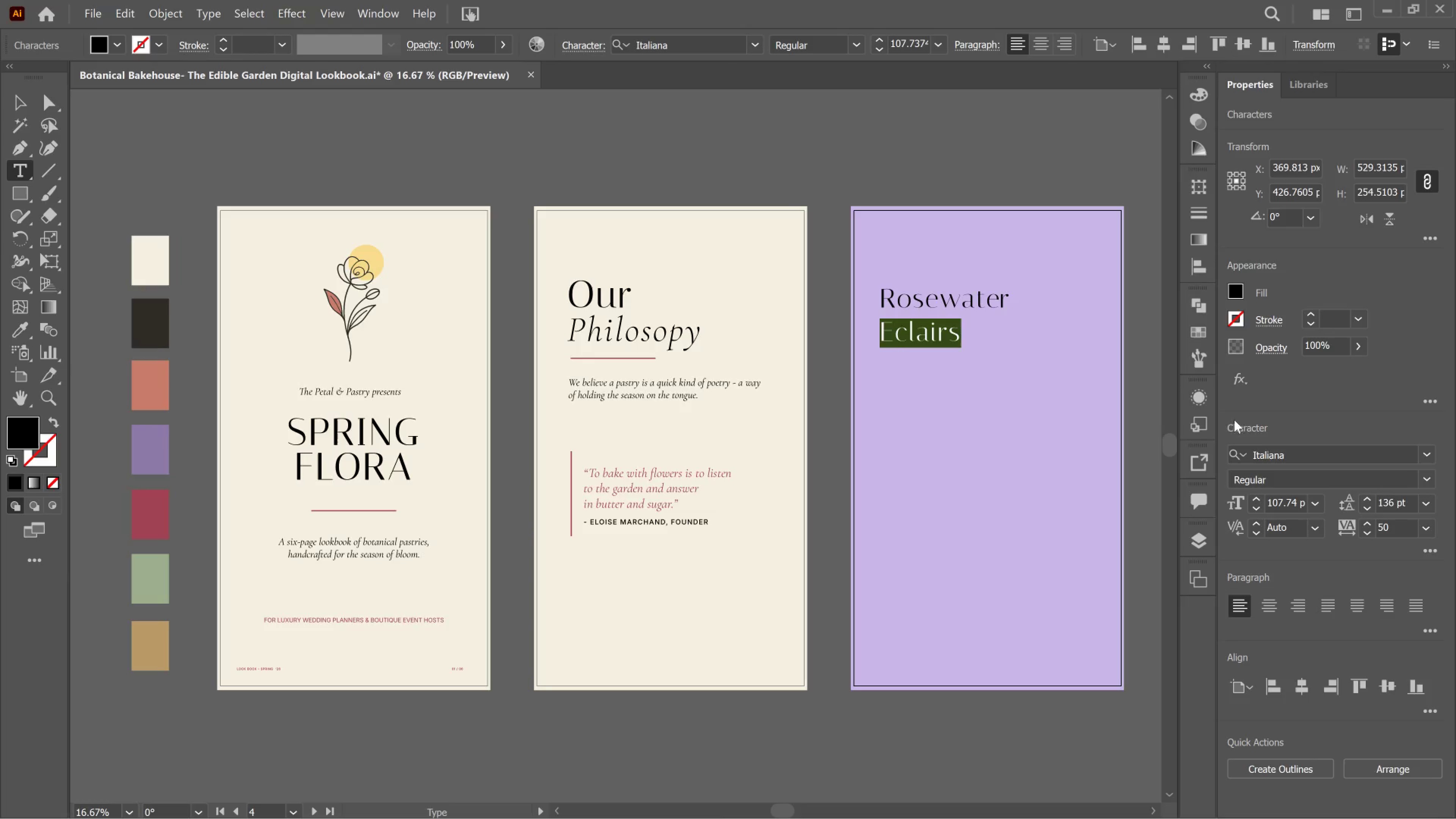 
left_click([1283, 456])
 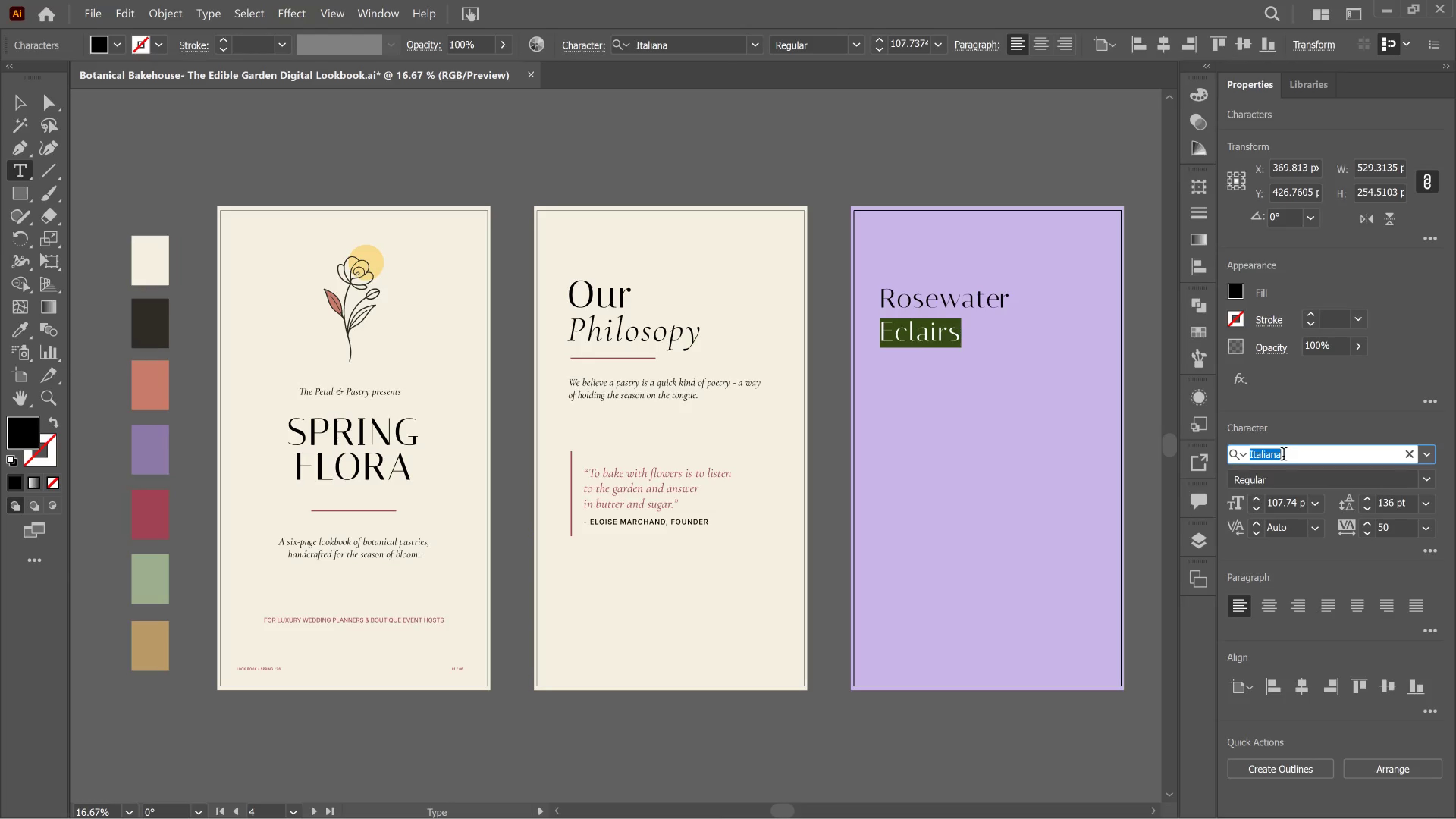 
type(CORM)
 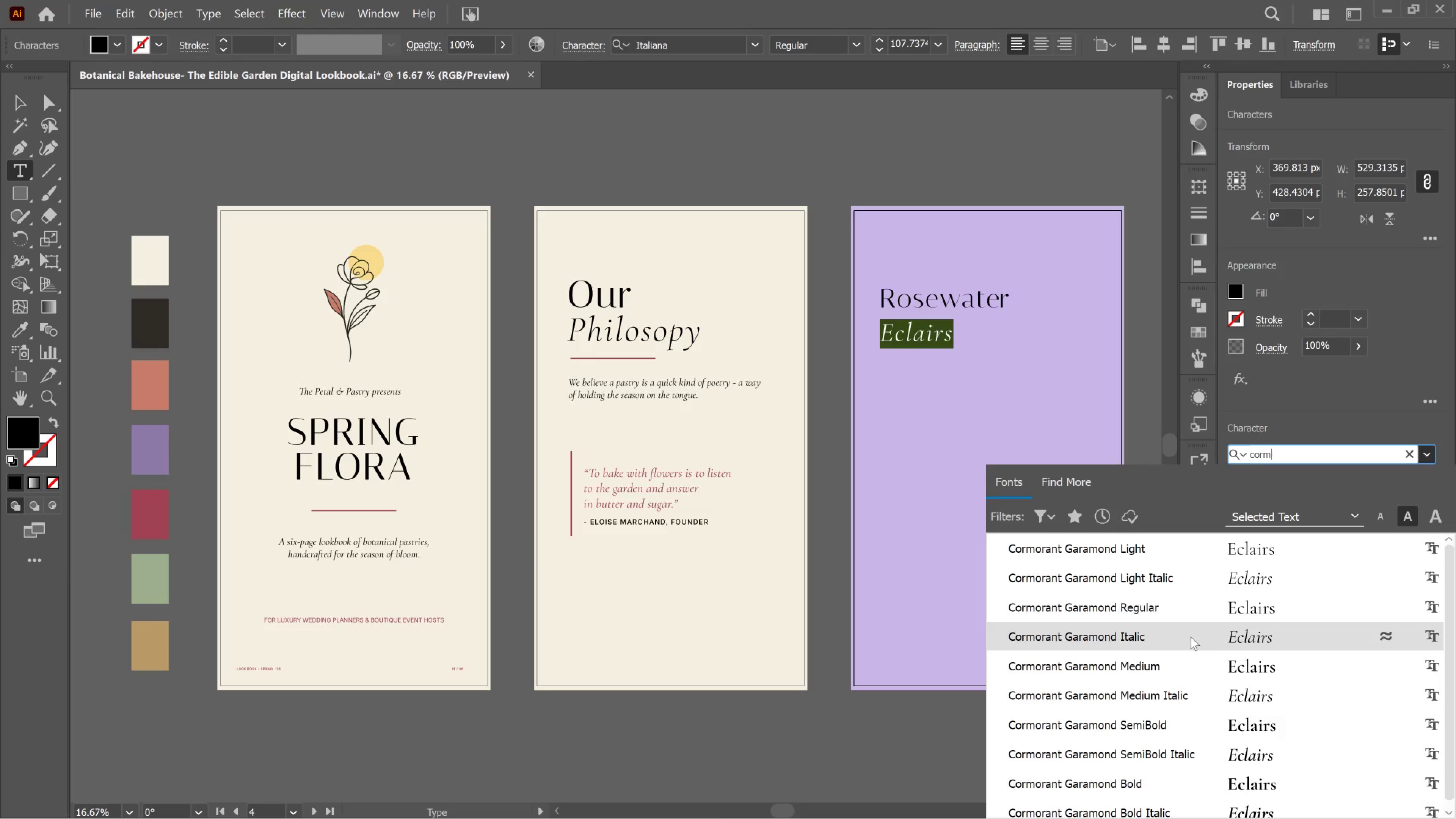 
wait(5.87)
 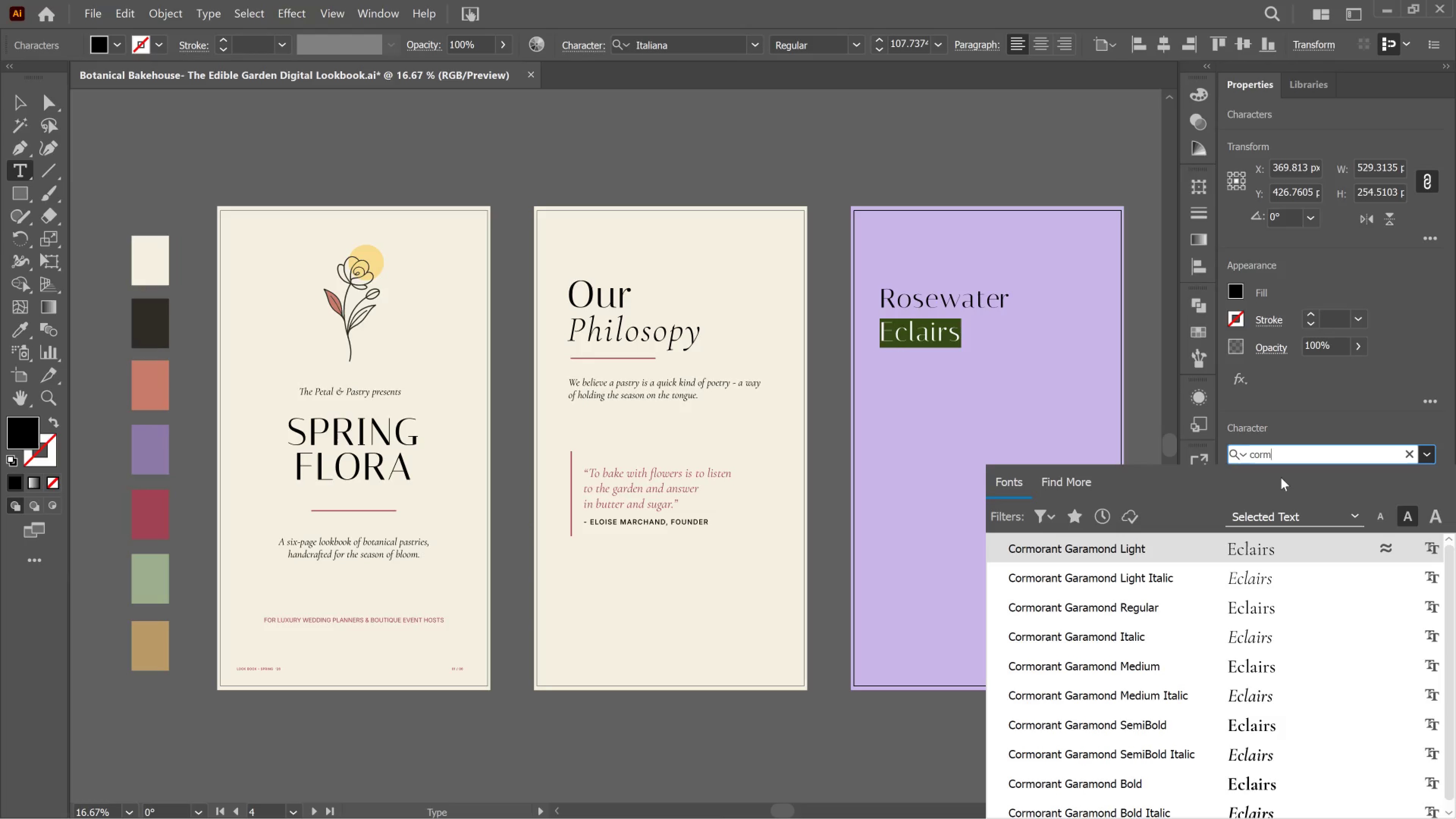 
left_click([1183, 639])
 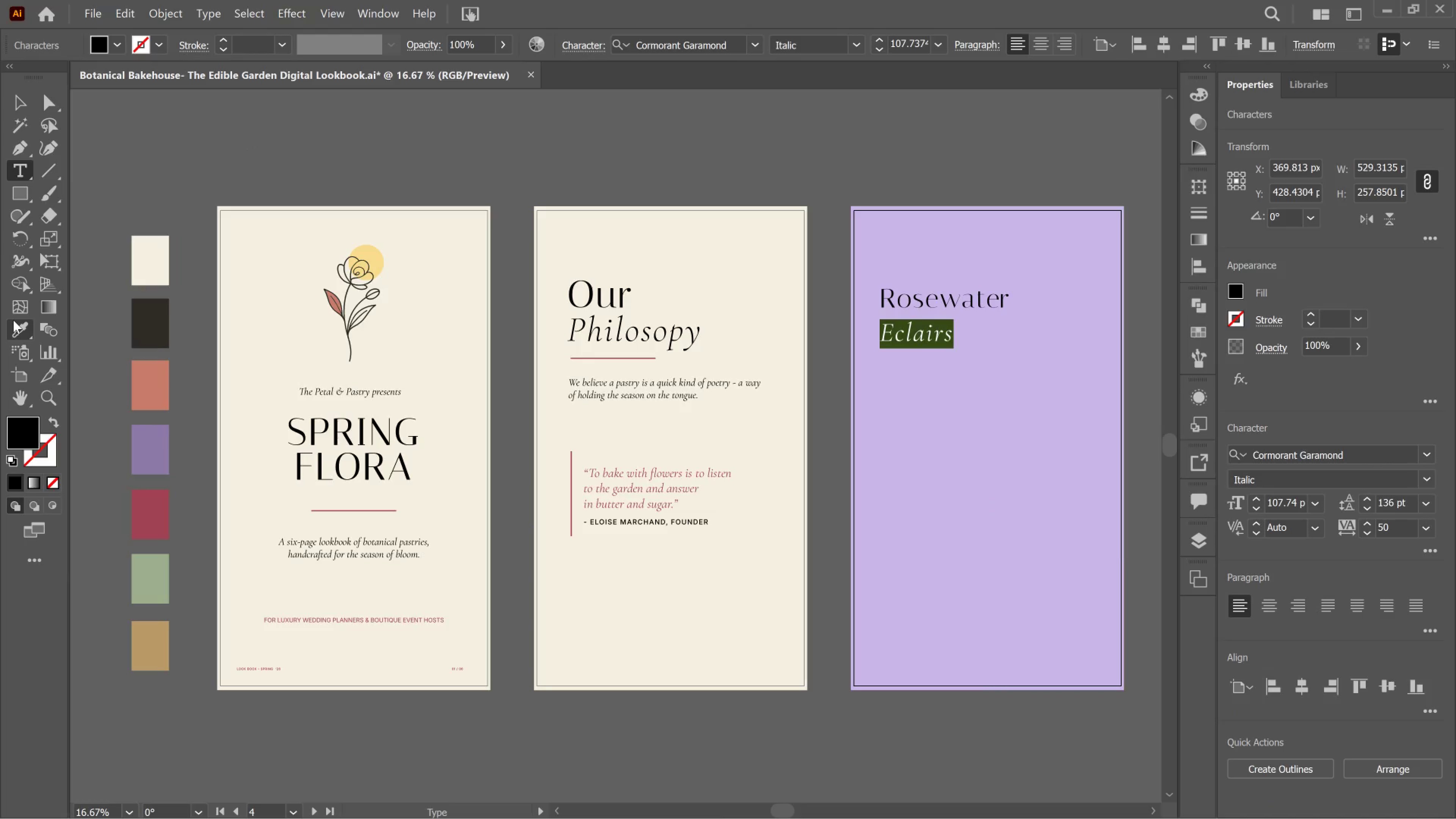 
left_click([16, 339])
 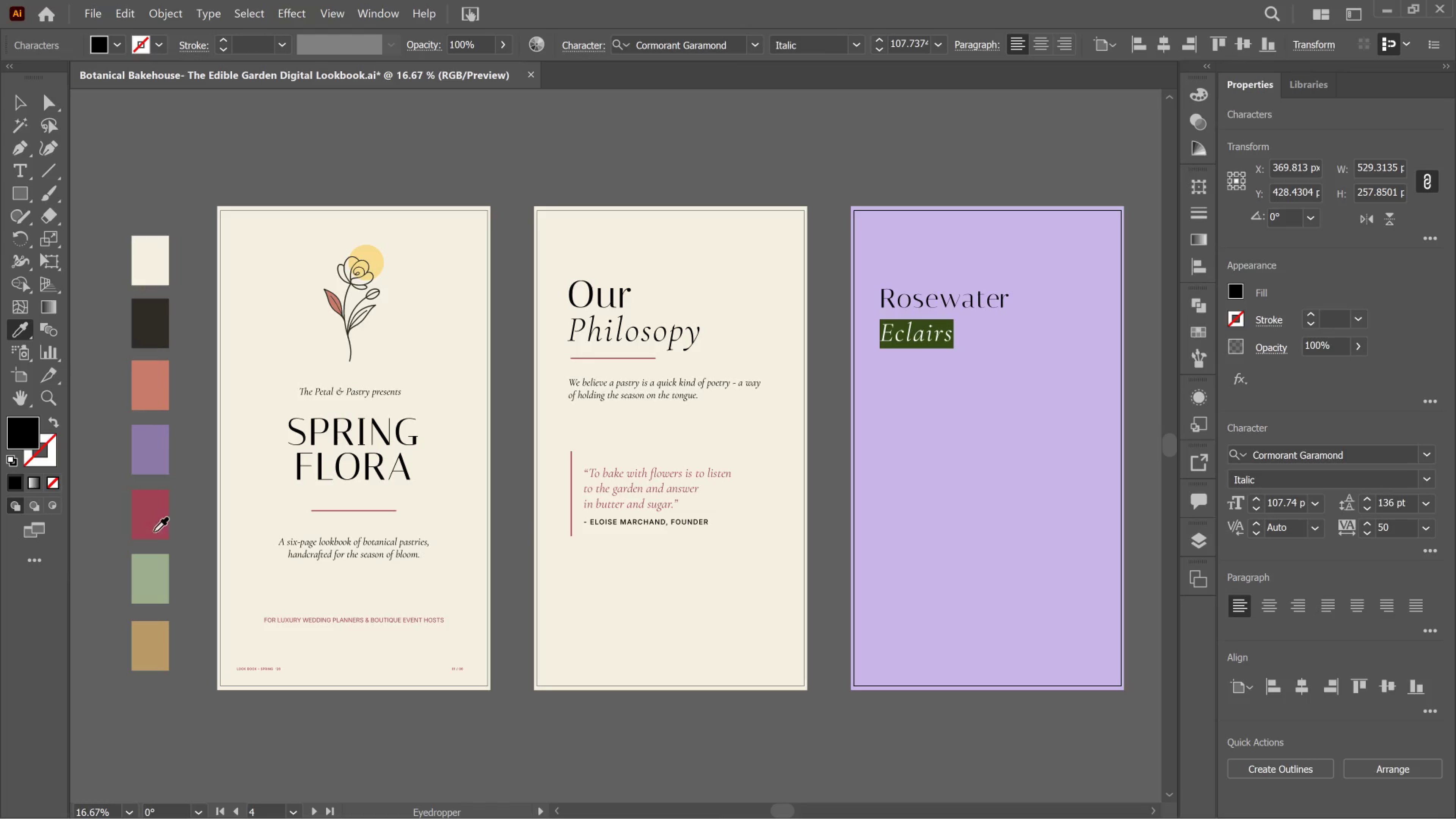 
left_click([150, 532])
 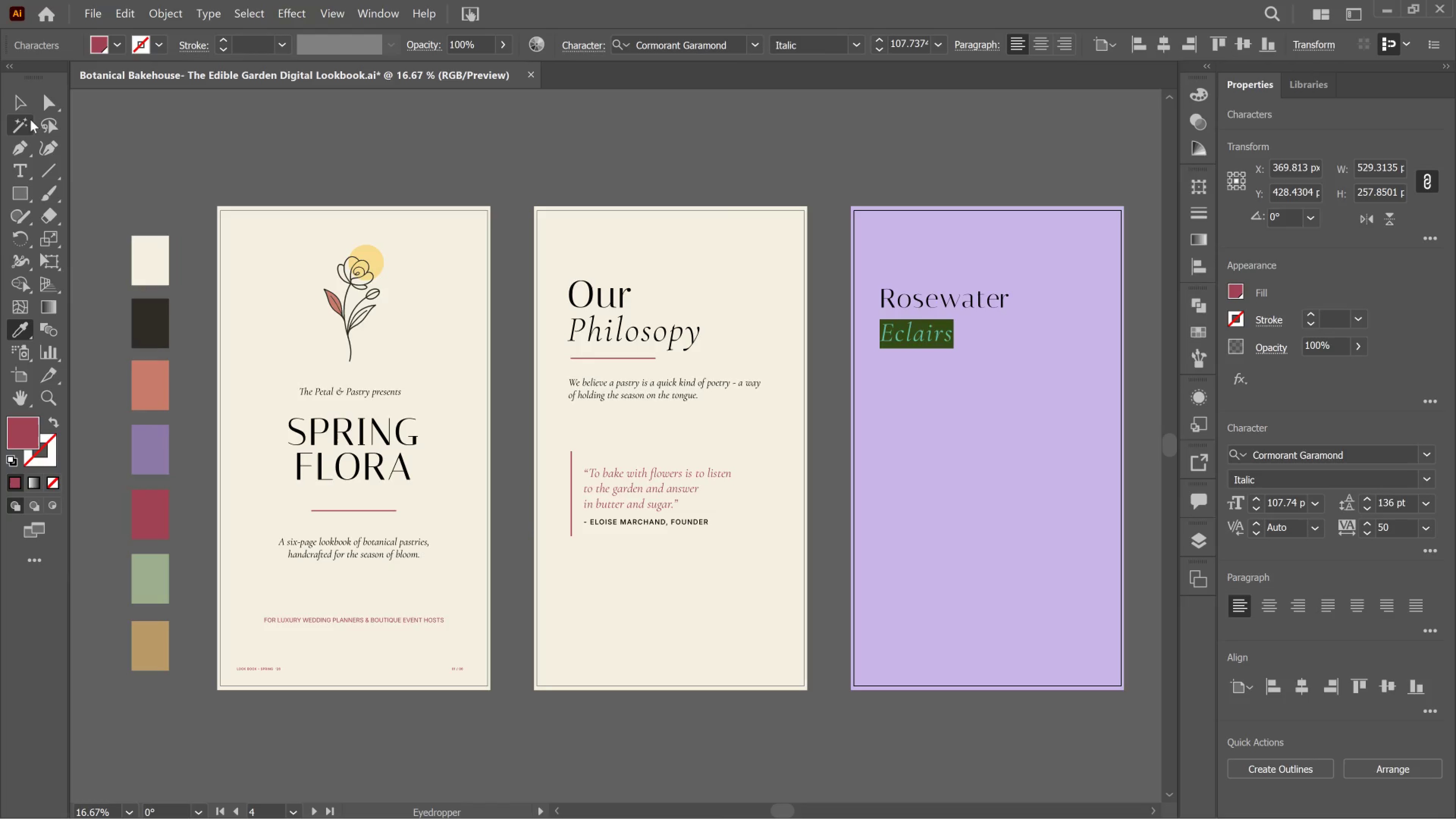 
left_click([28, 112])
 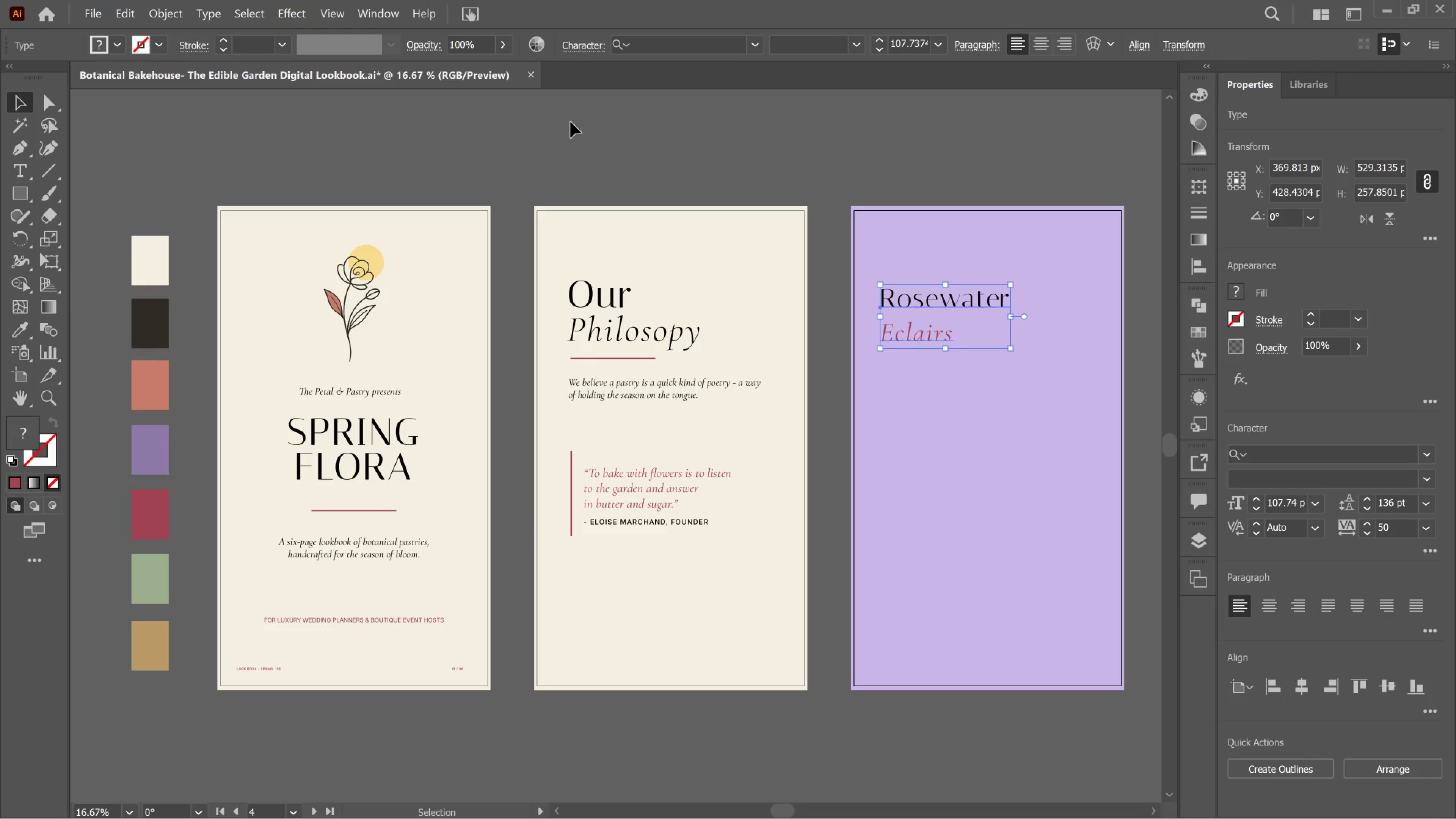 
left_click([571, 122])
 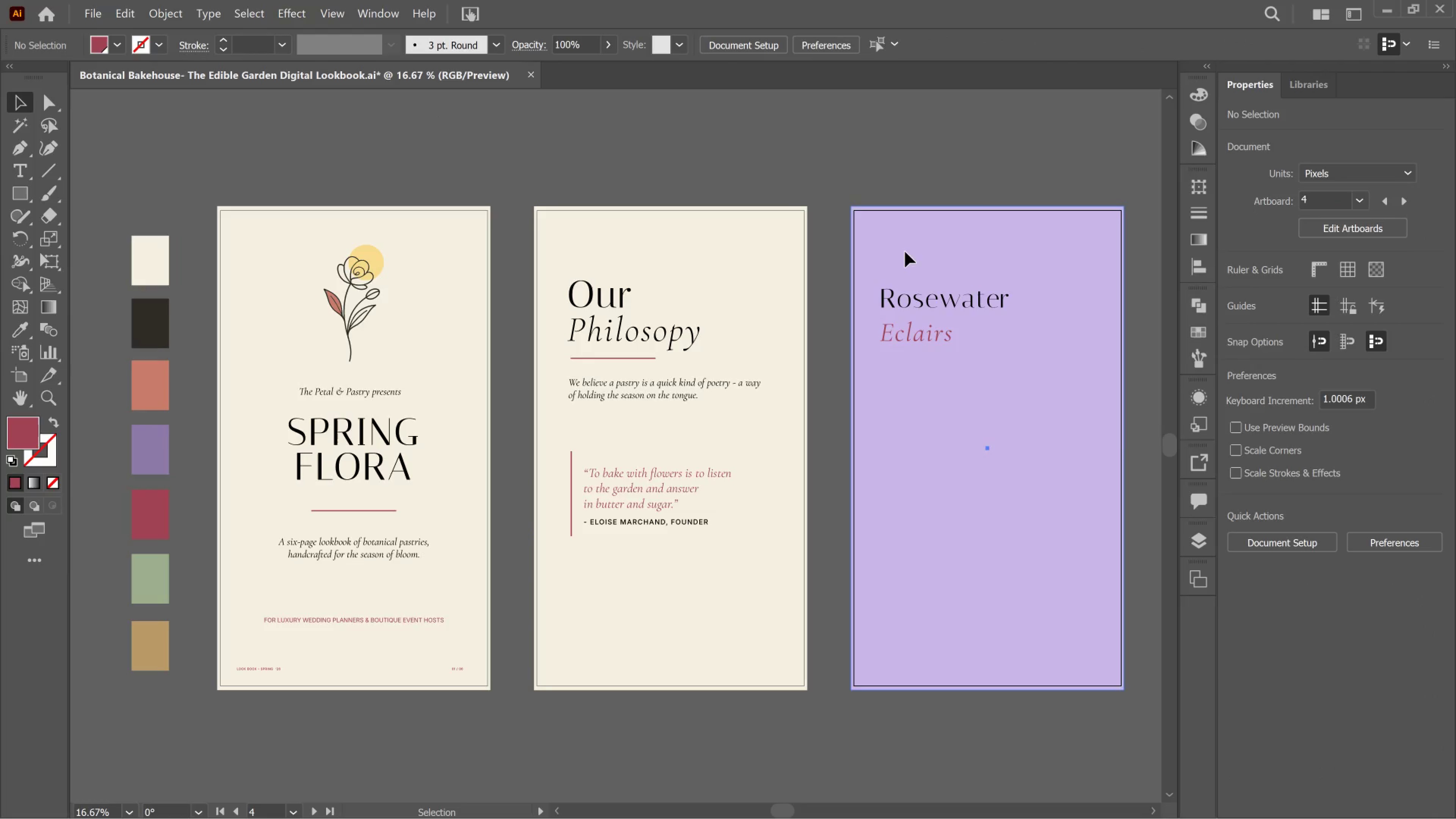 
left_click([905, 252])
 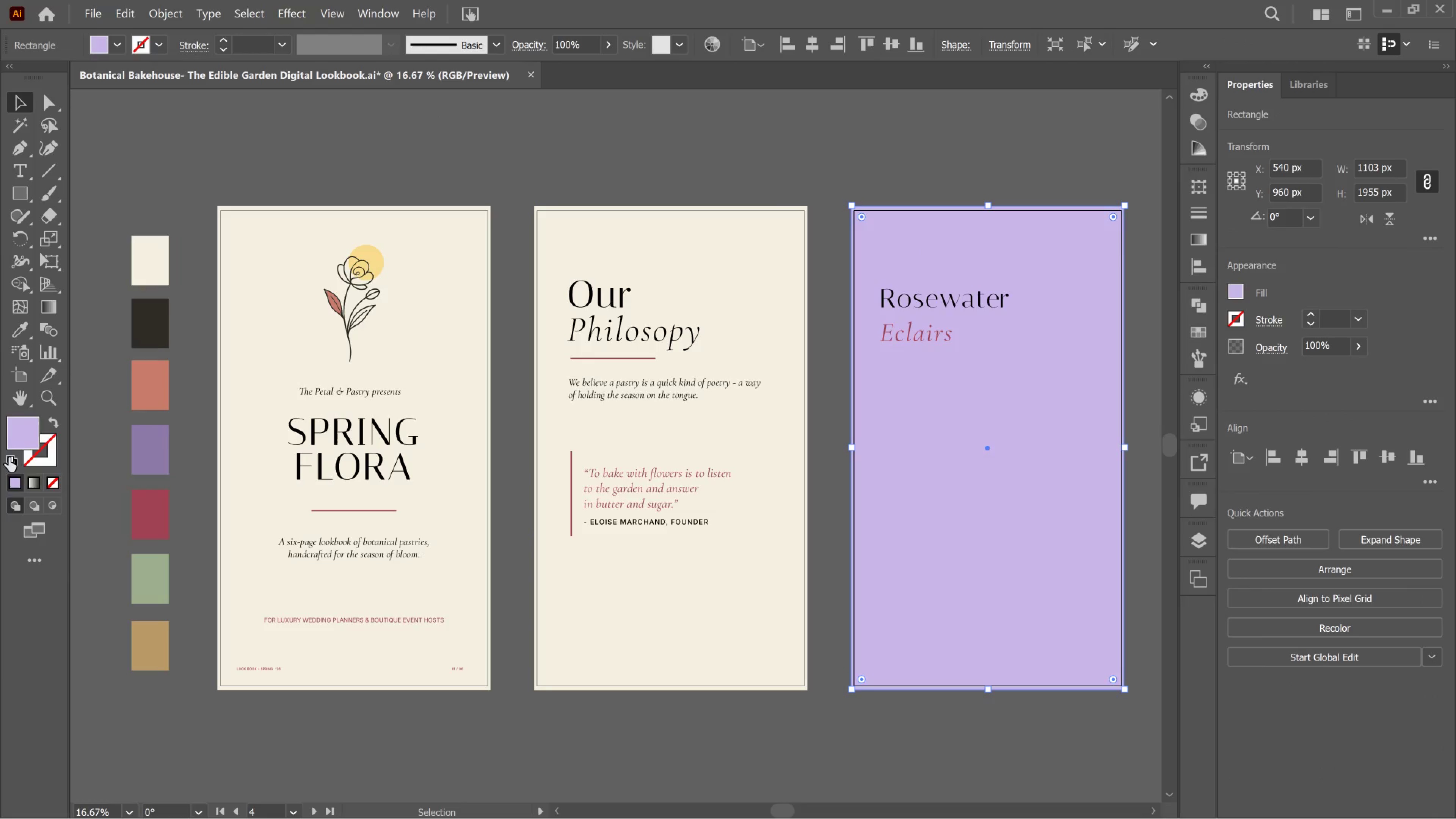 
left_click([33, 427])
 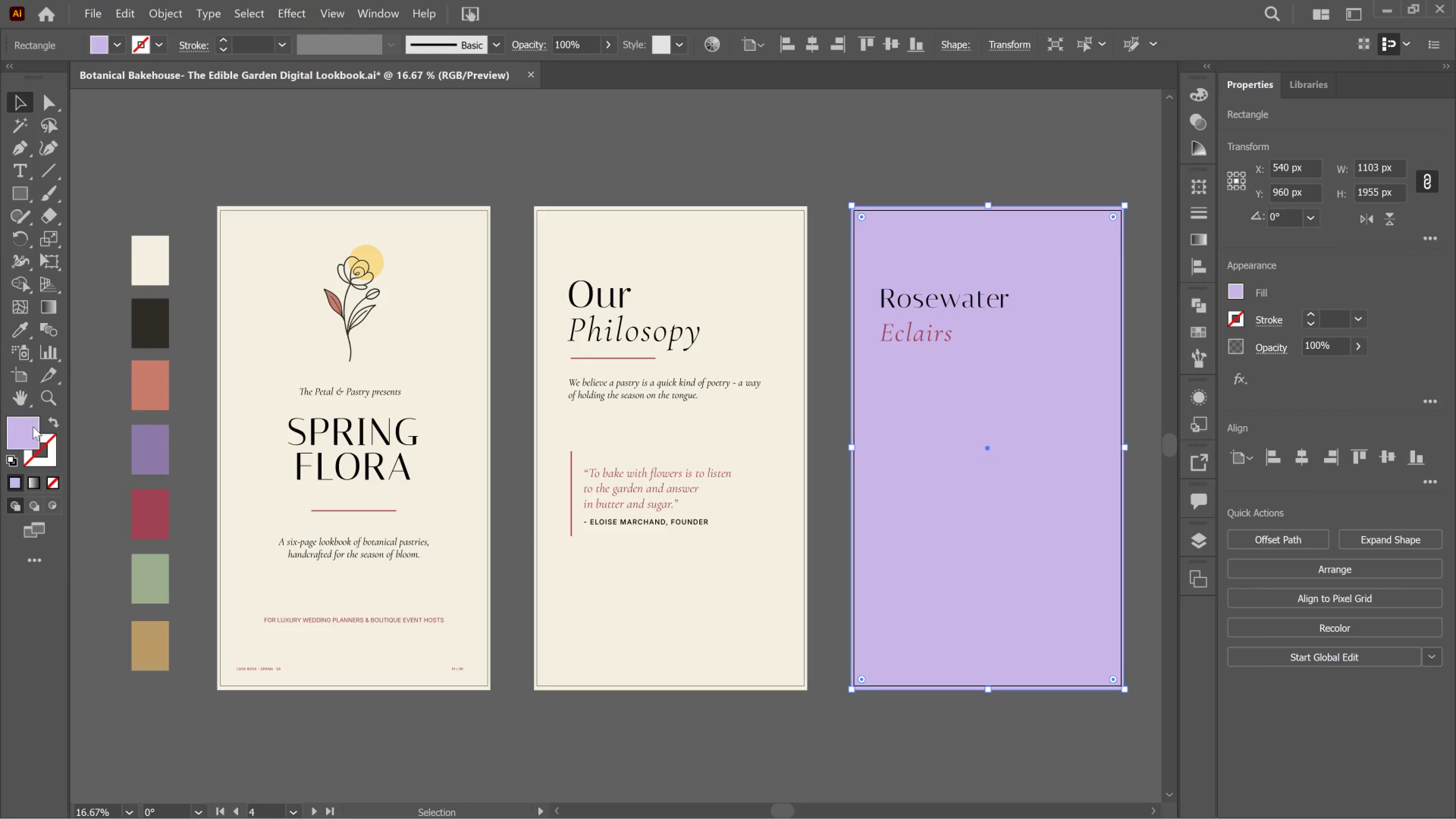 
double_click([33, 427])
 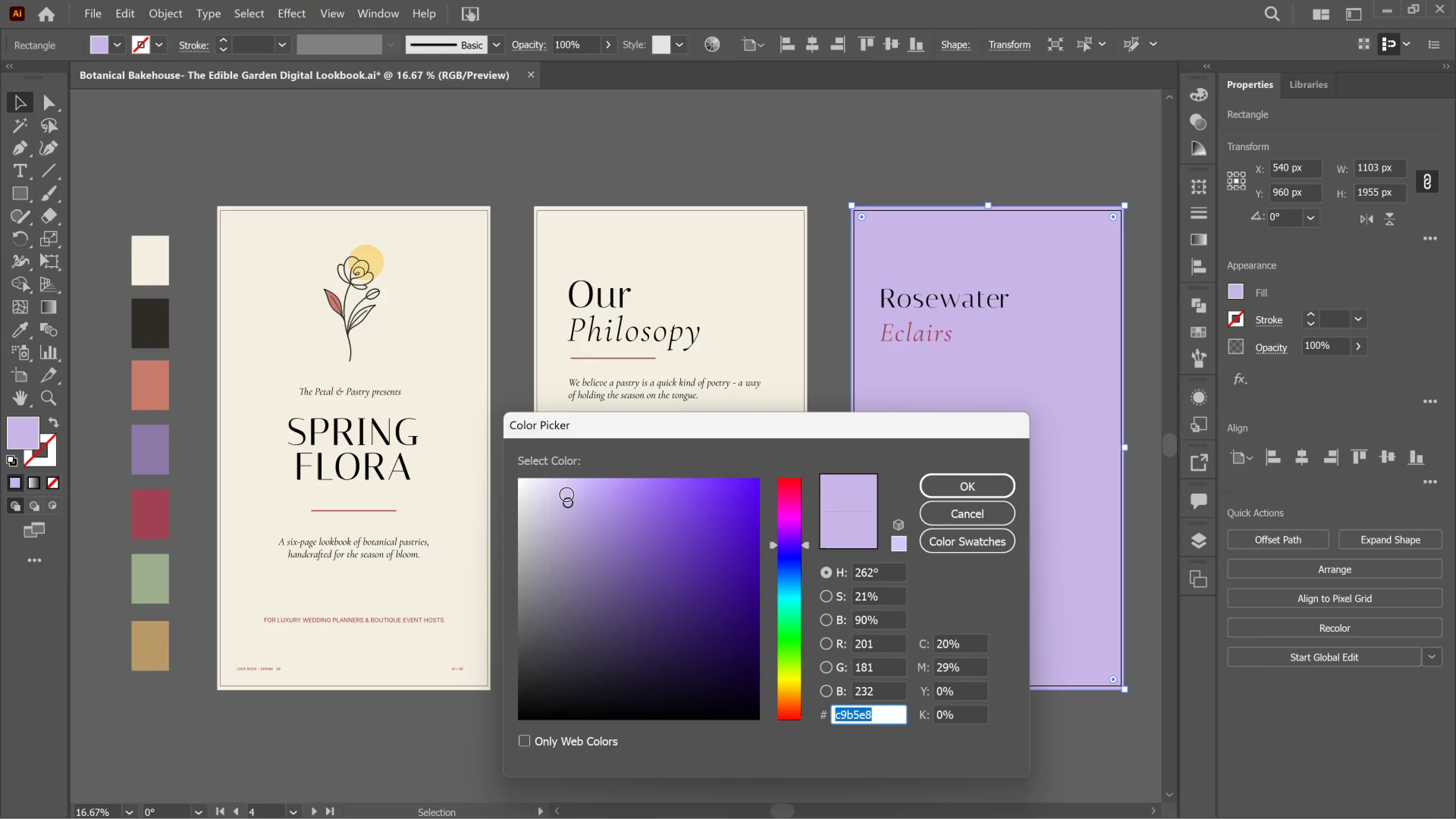 
left_click([565, 485])
 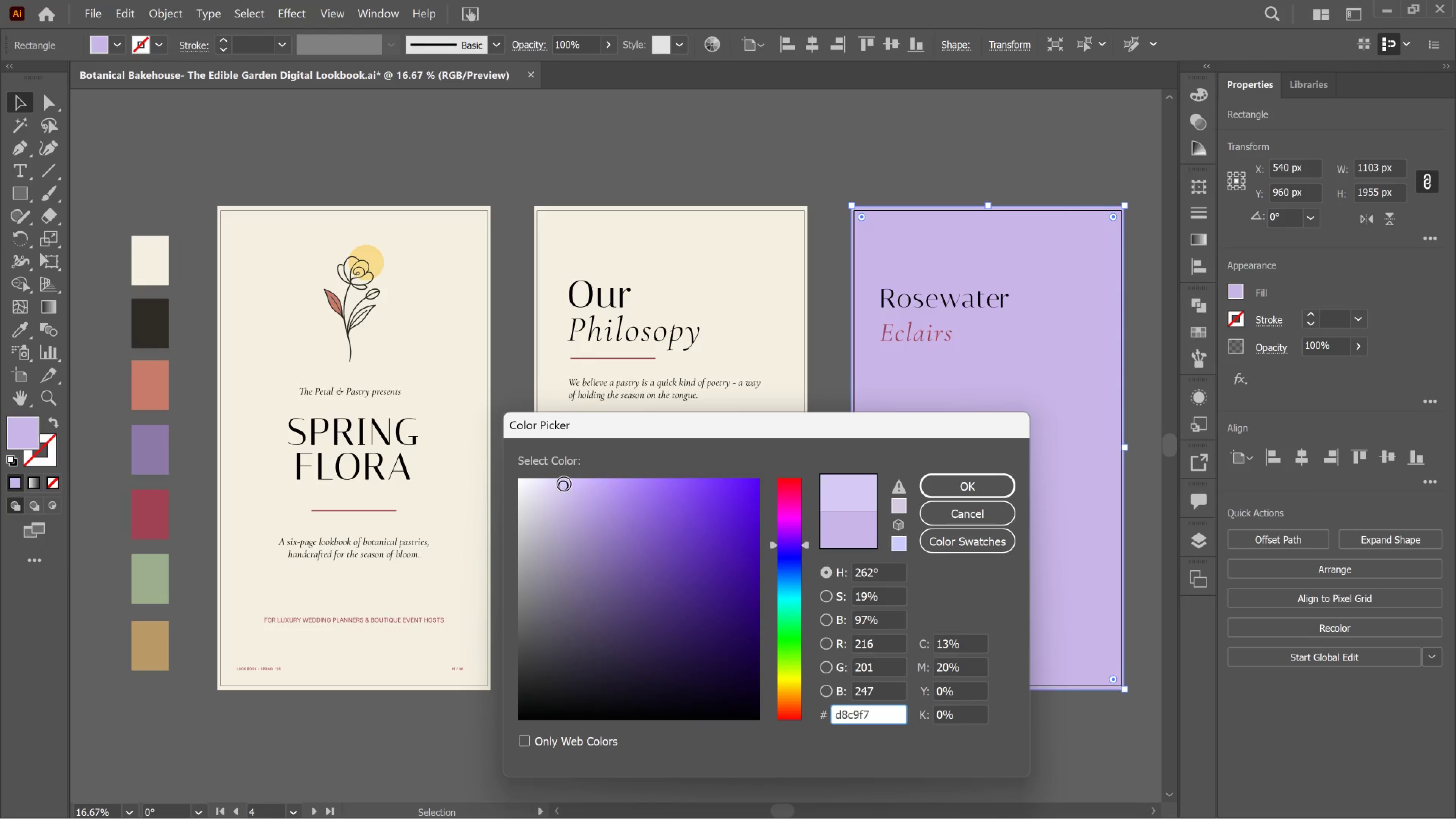 
left_click([564, 482])
 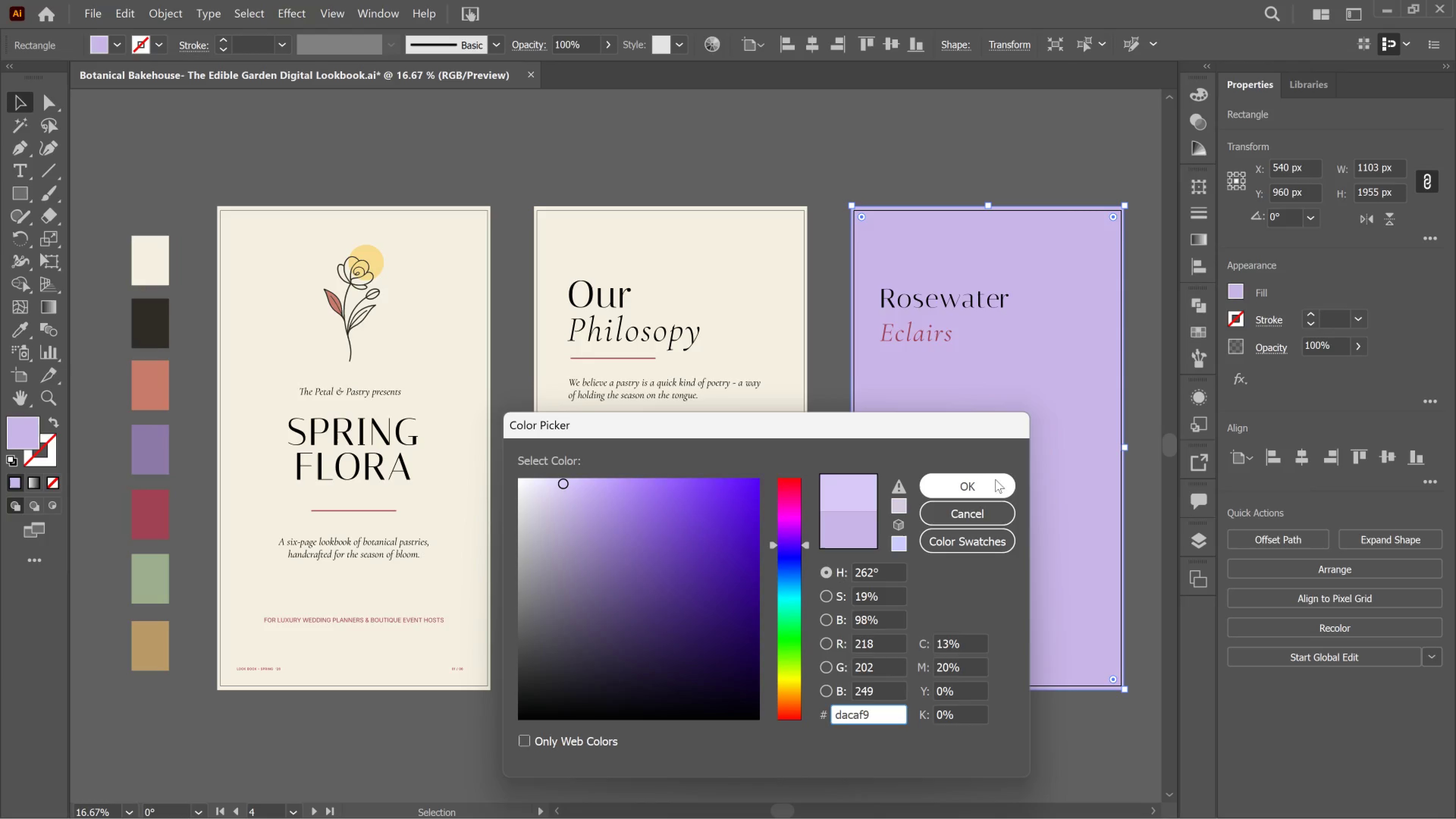 
left_click([973, 478])
 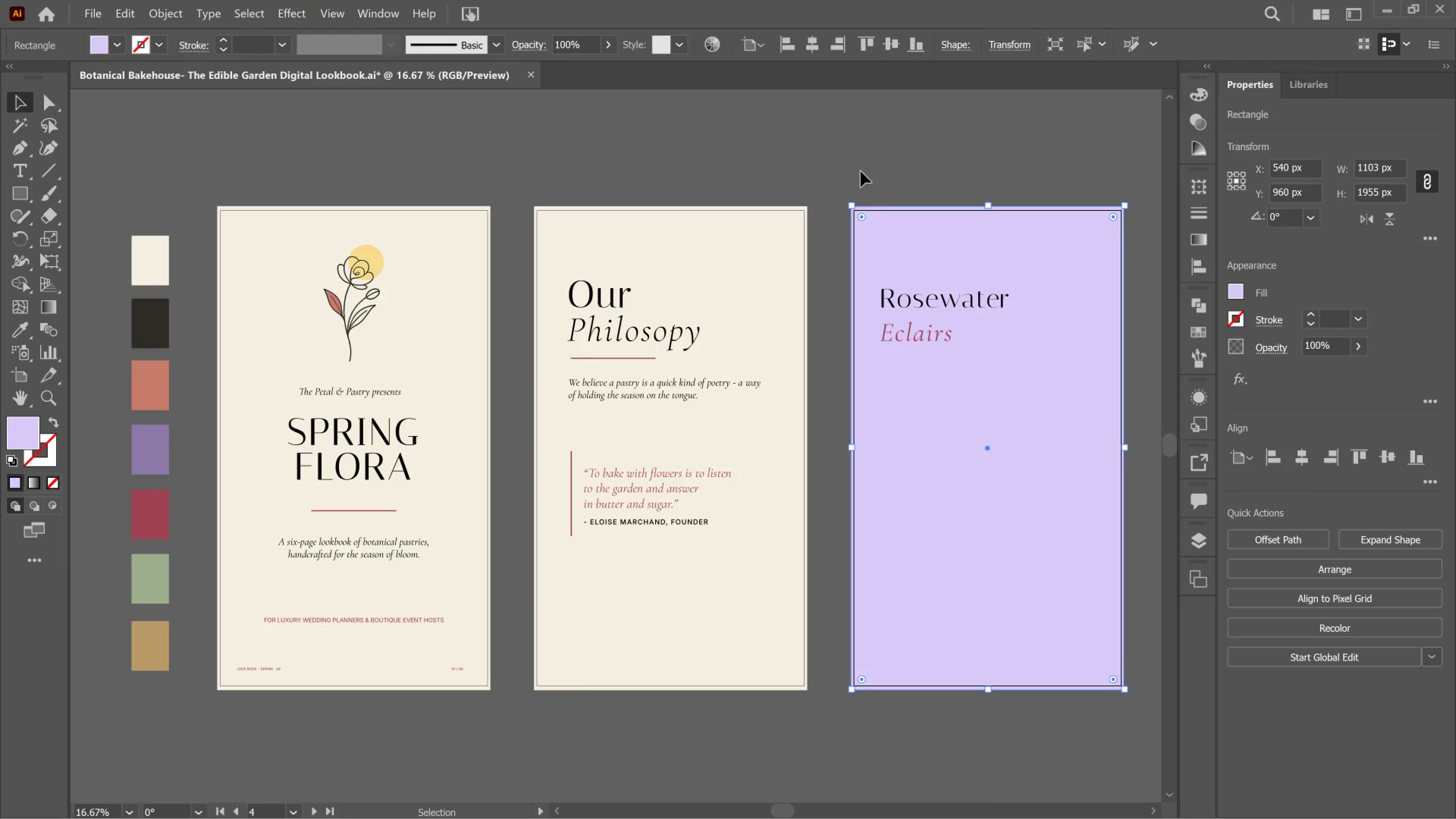 
left_click([861, 171])
 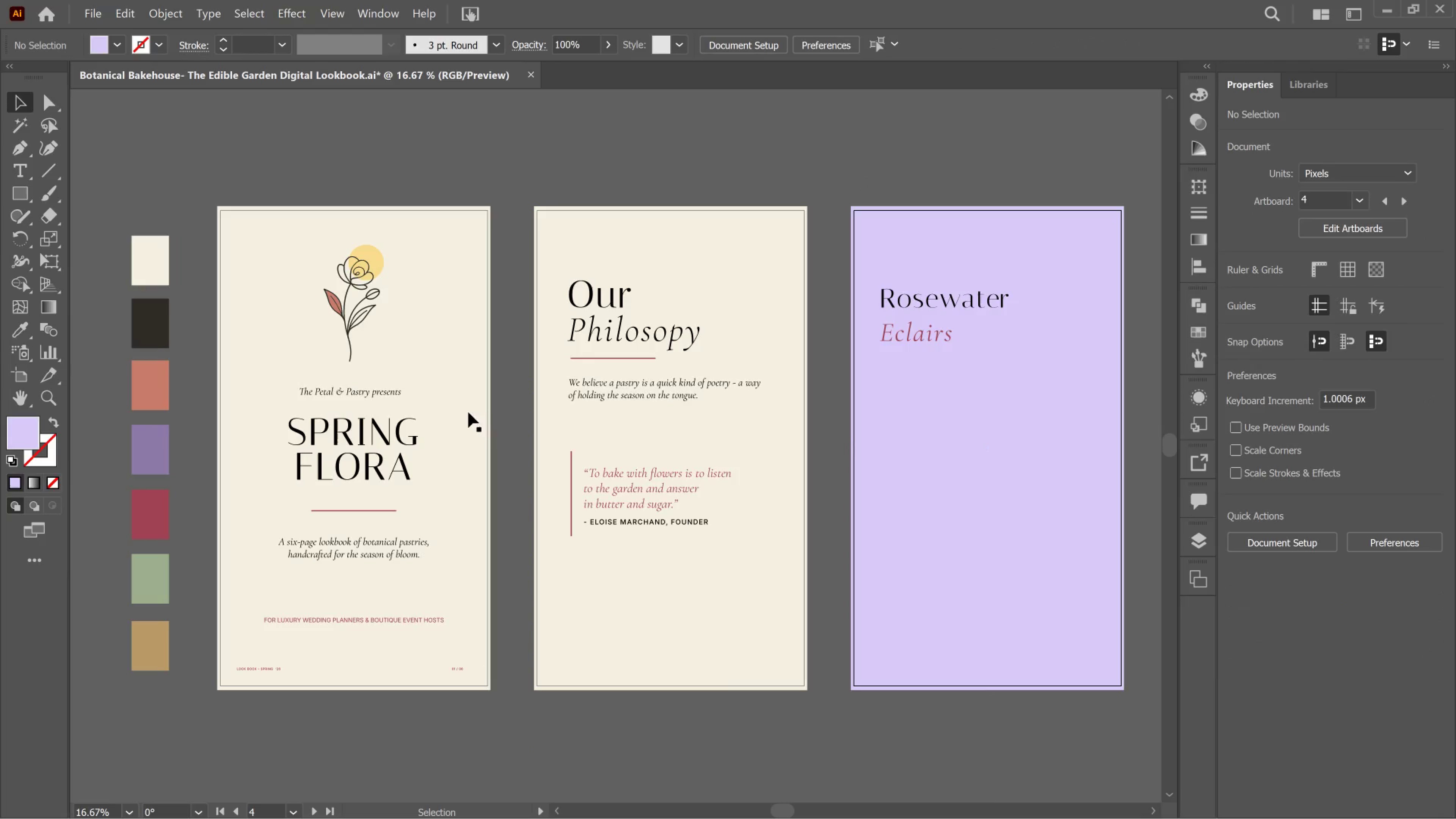 
left_click([23, 429])
 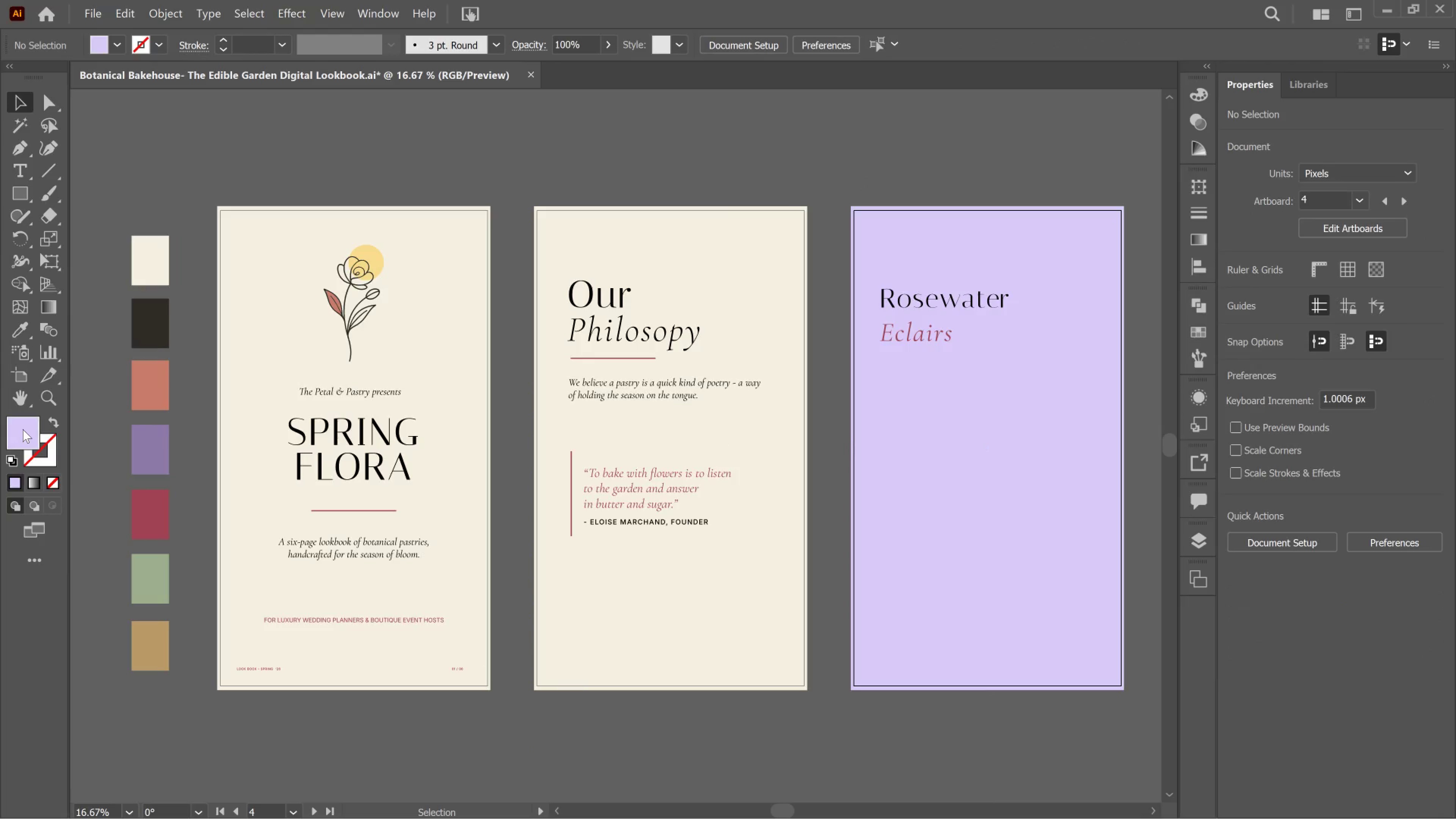 
left_click([23, 429])
 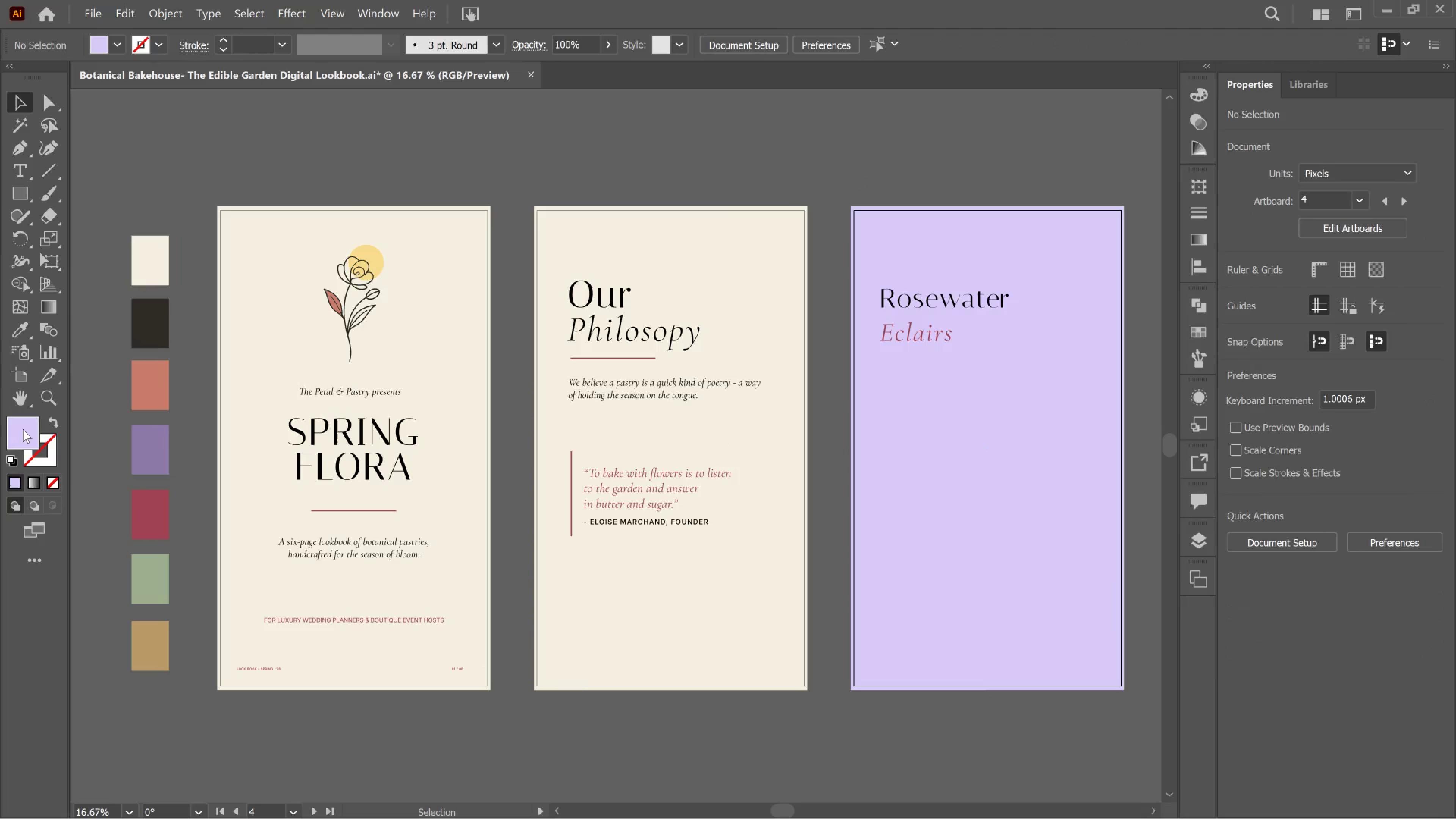 
double_click([23, 429])
 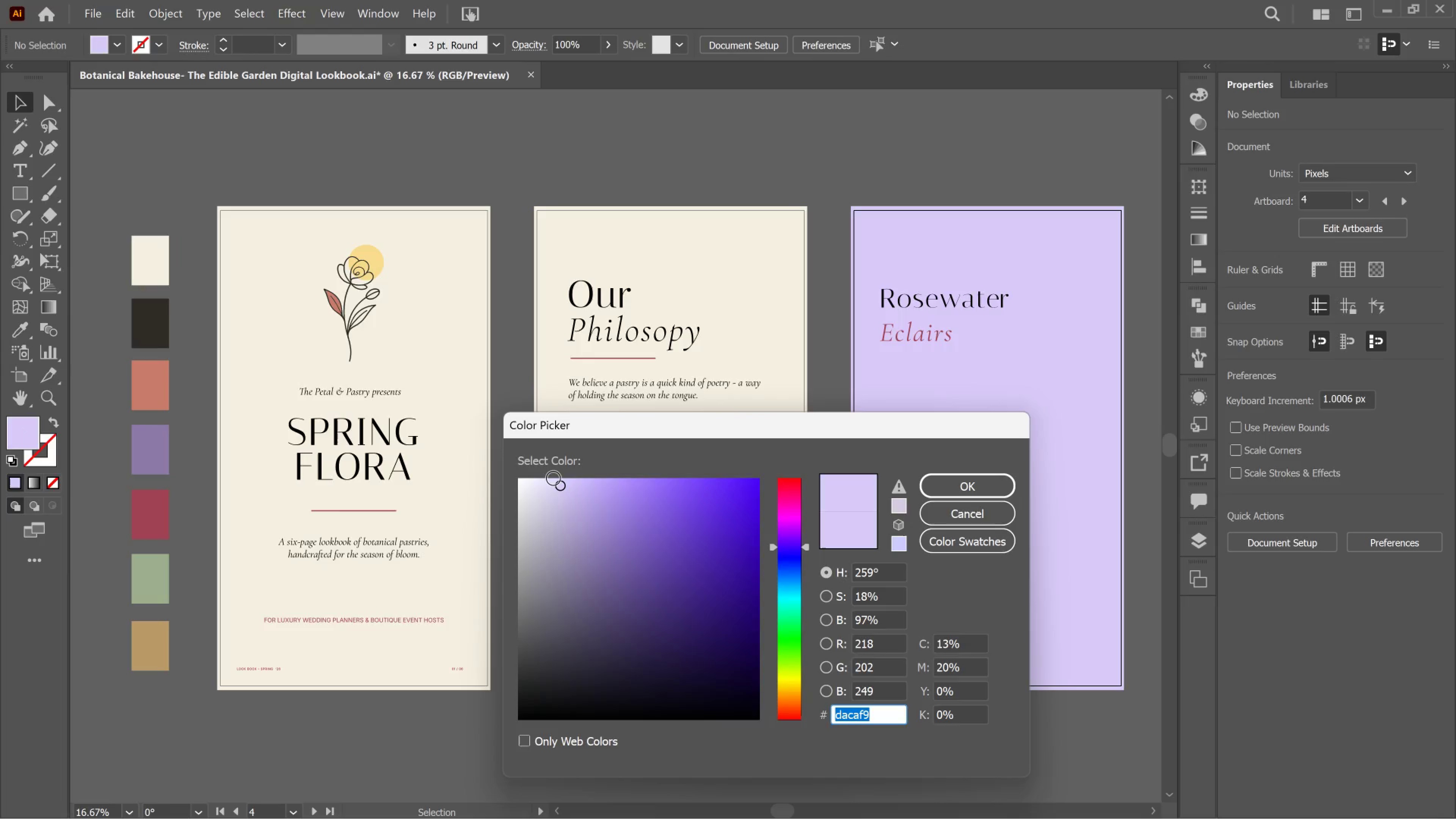 
left_click([554, 479])
 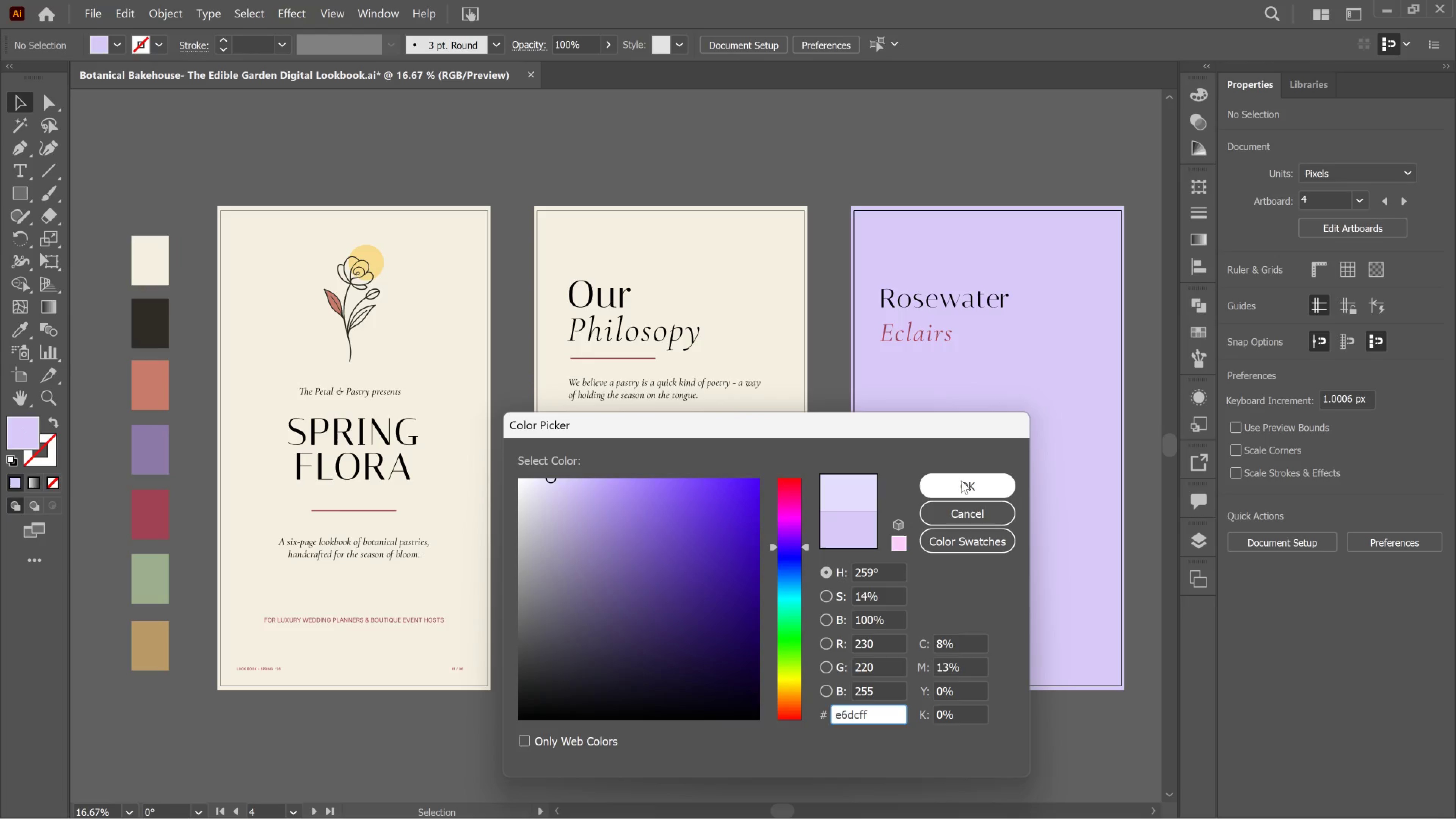 
left_click([961, 480])
 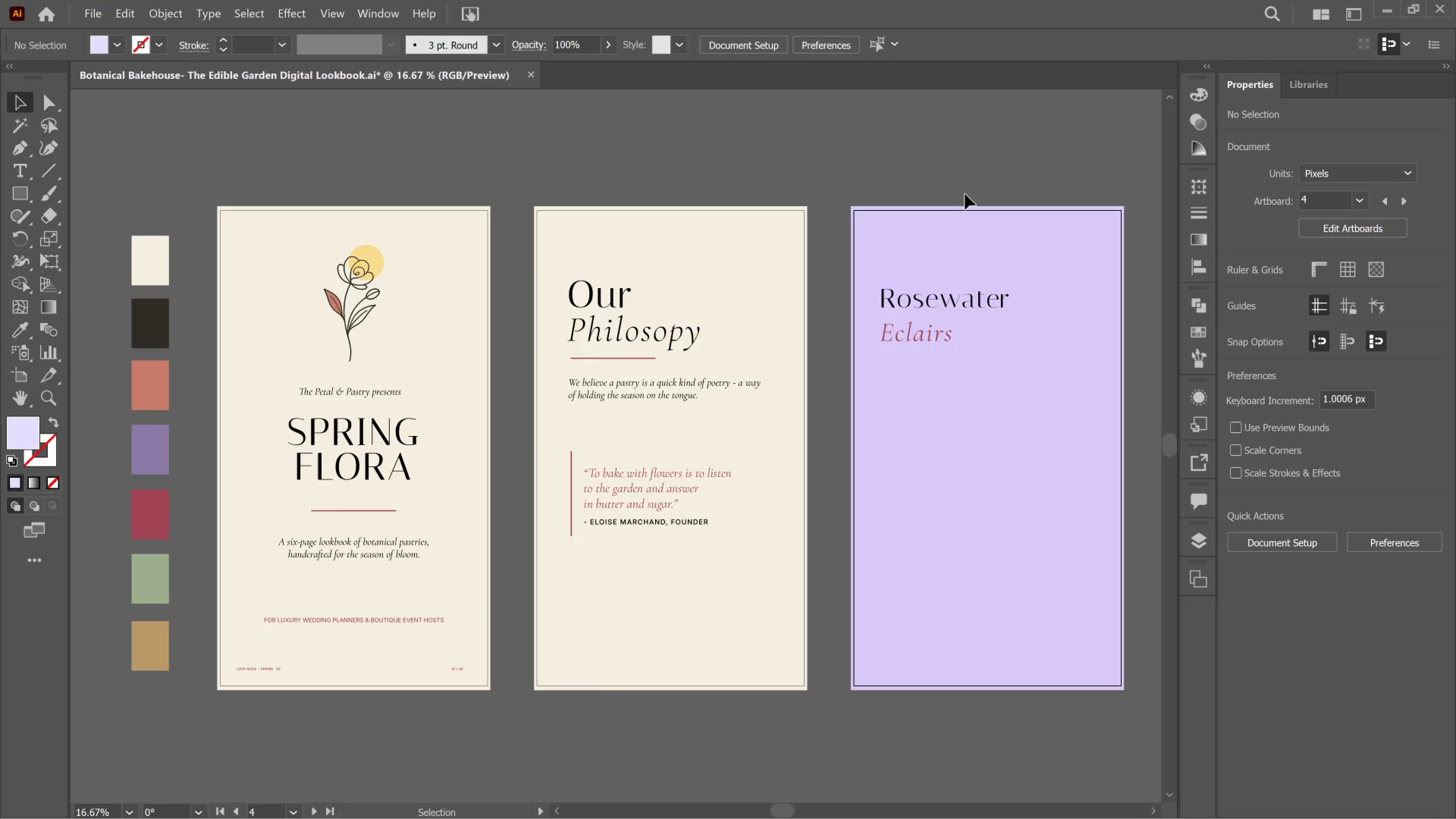 
left_click([971, 339])
 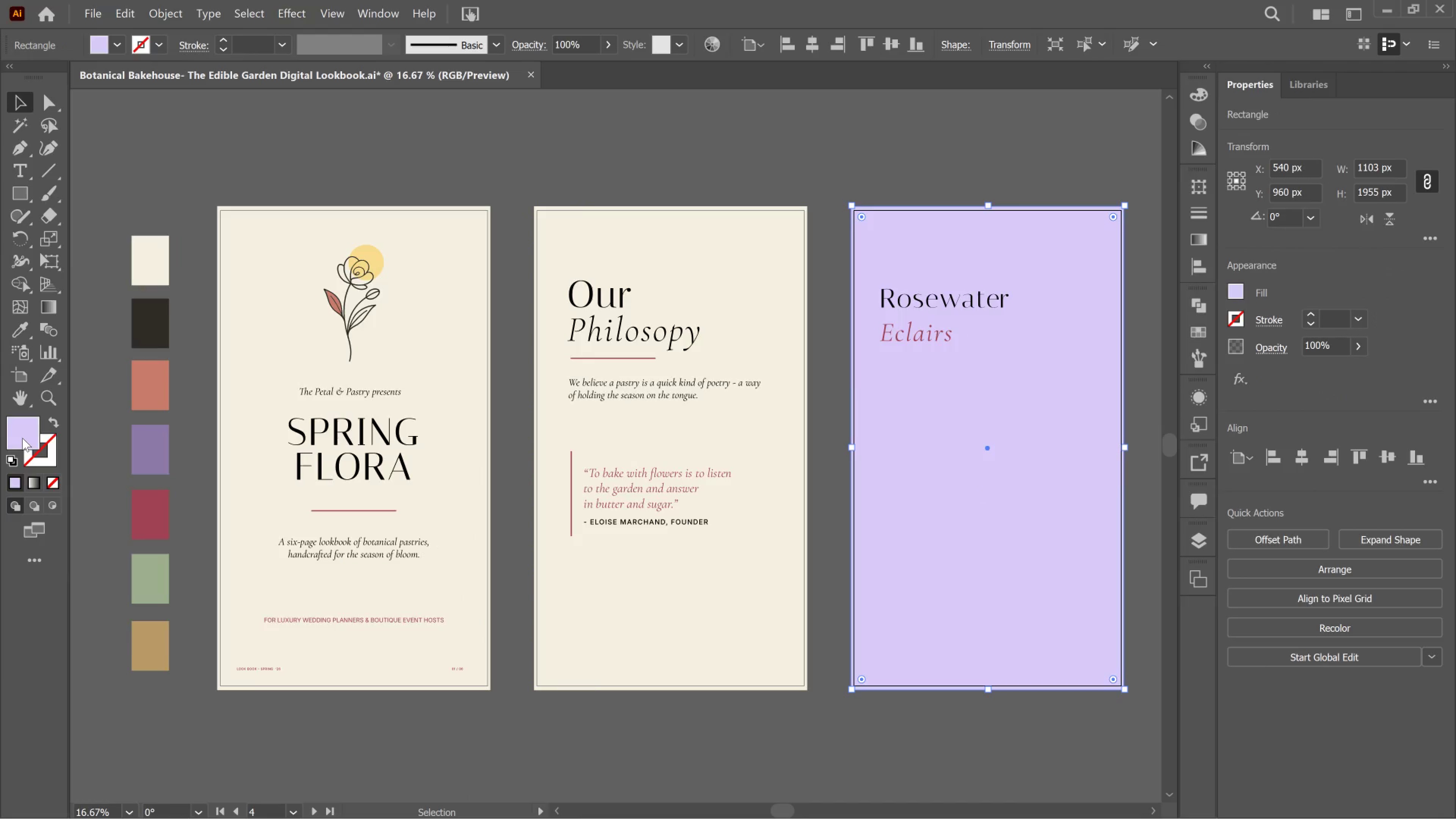 
double_click([22, 438])
 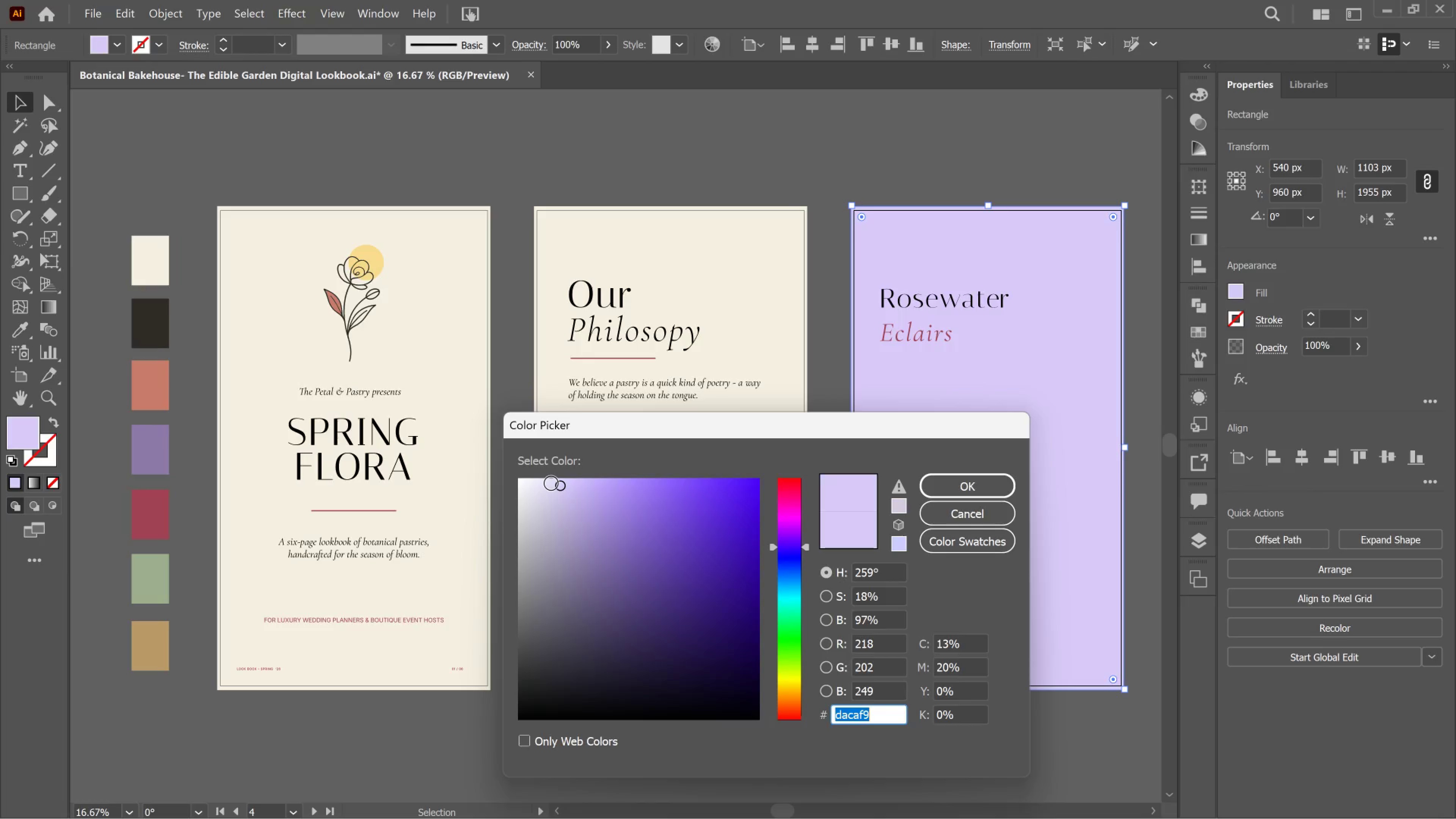 
left_click([551, 483])
 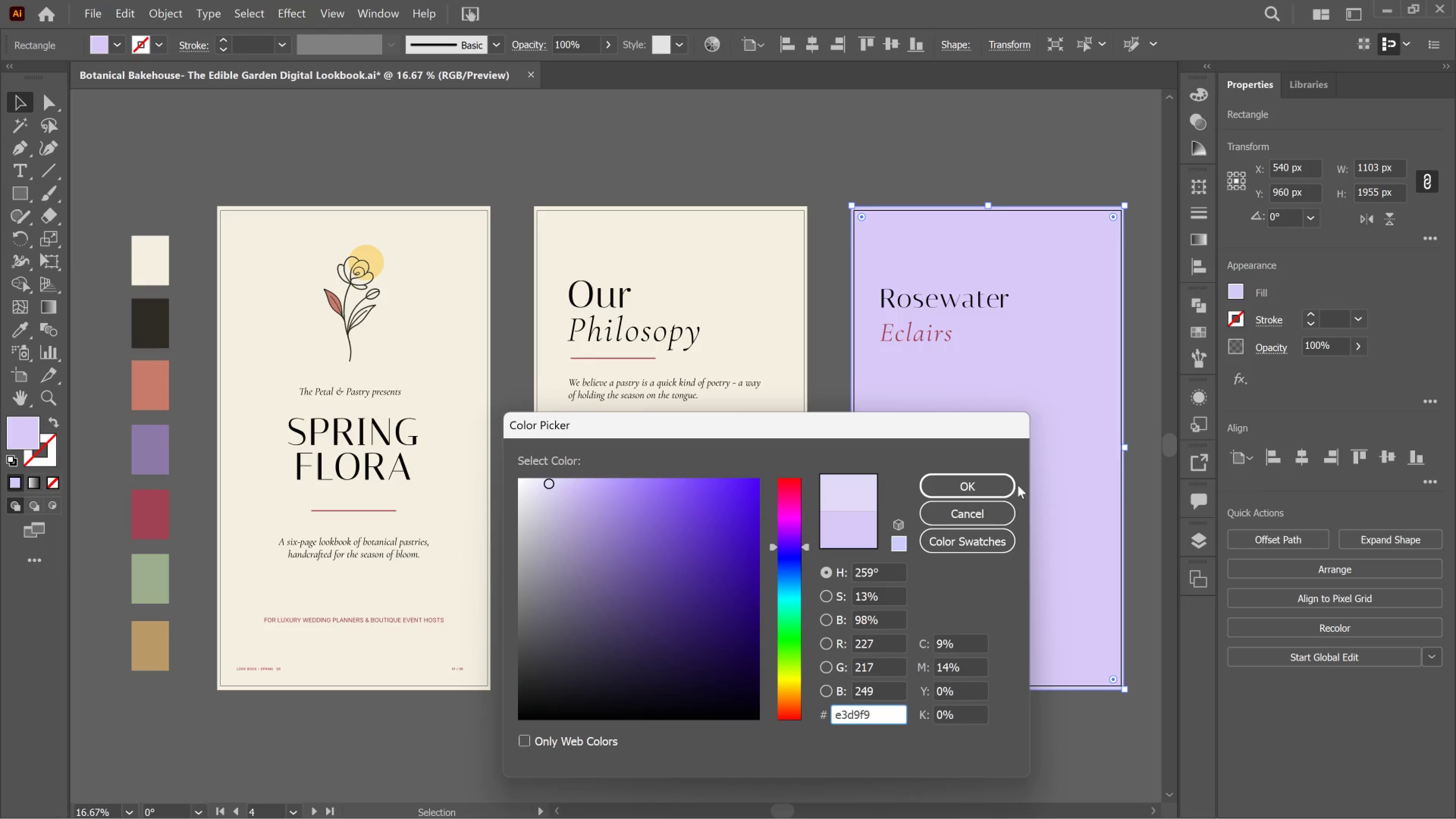 
left_click([1001, 491])
 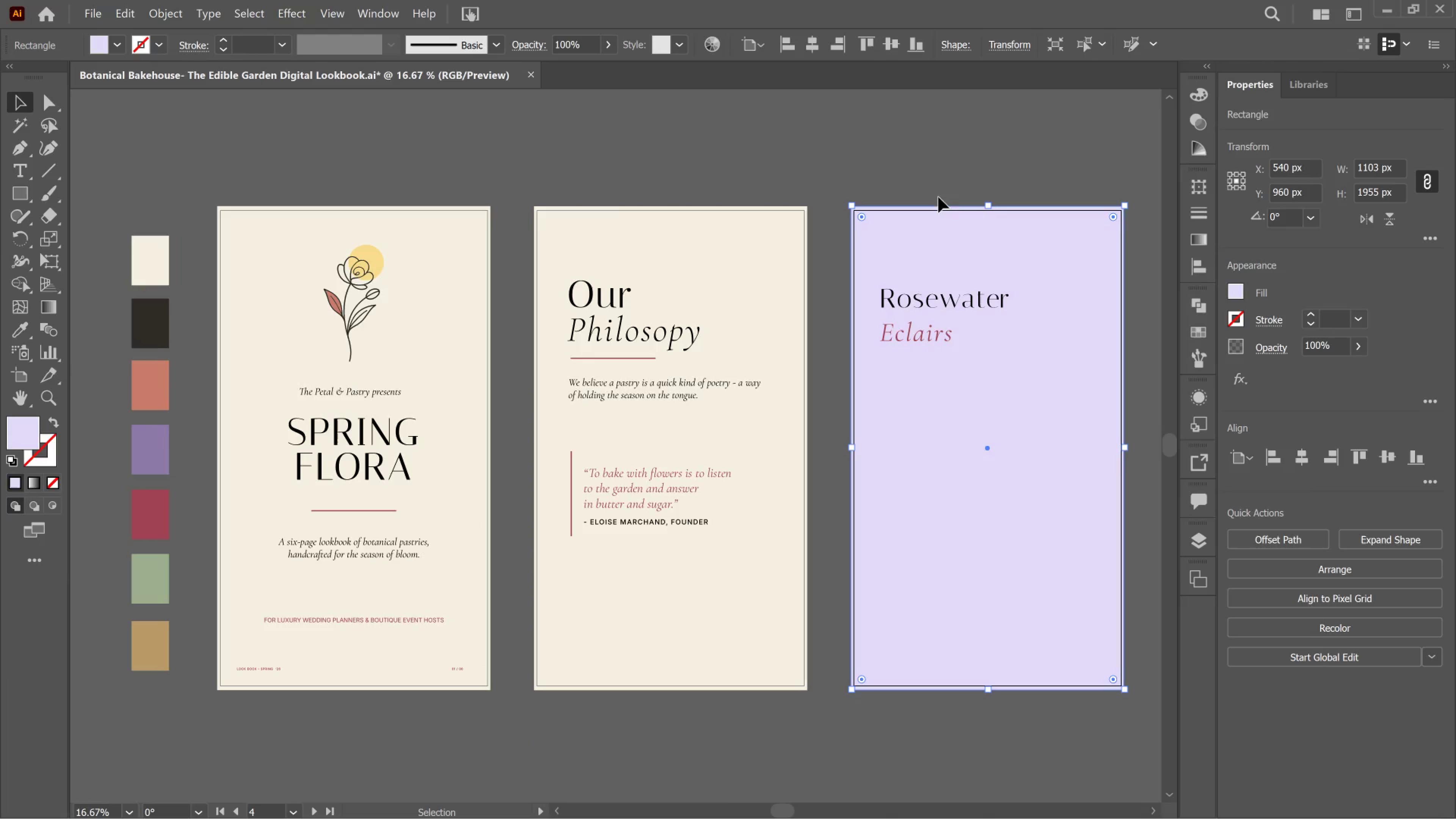 
left_click([937, 176])
 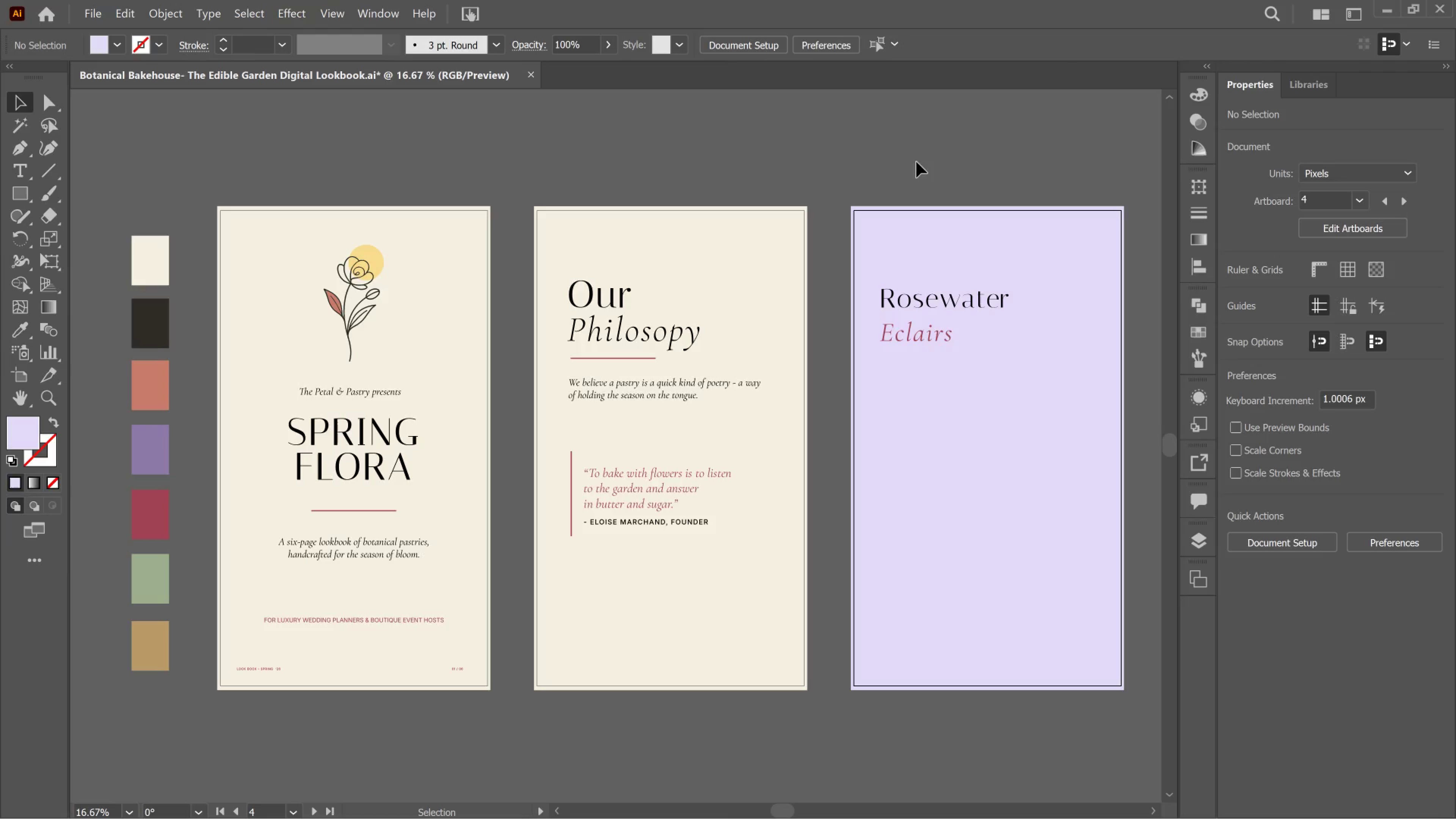 
wait(6.99)
 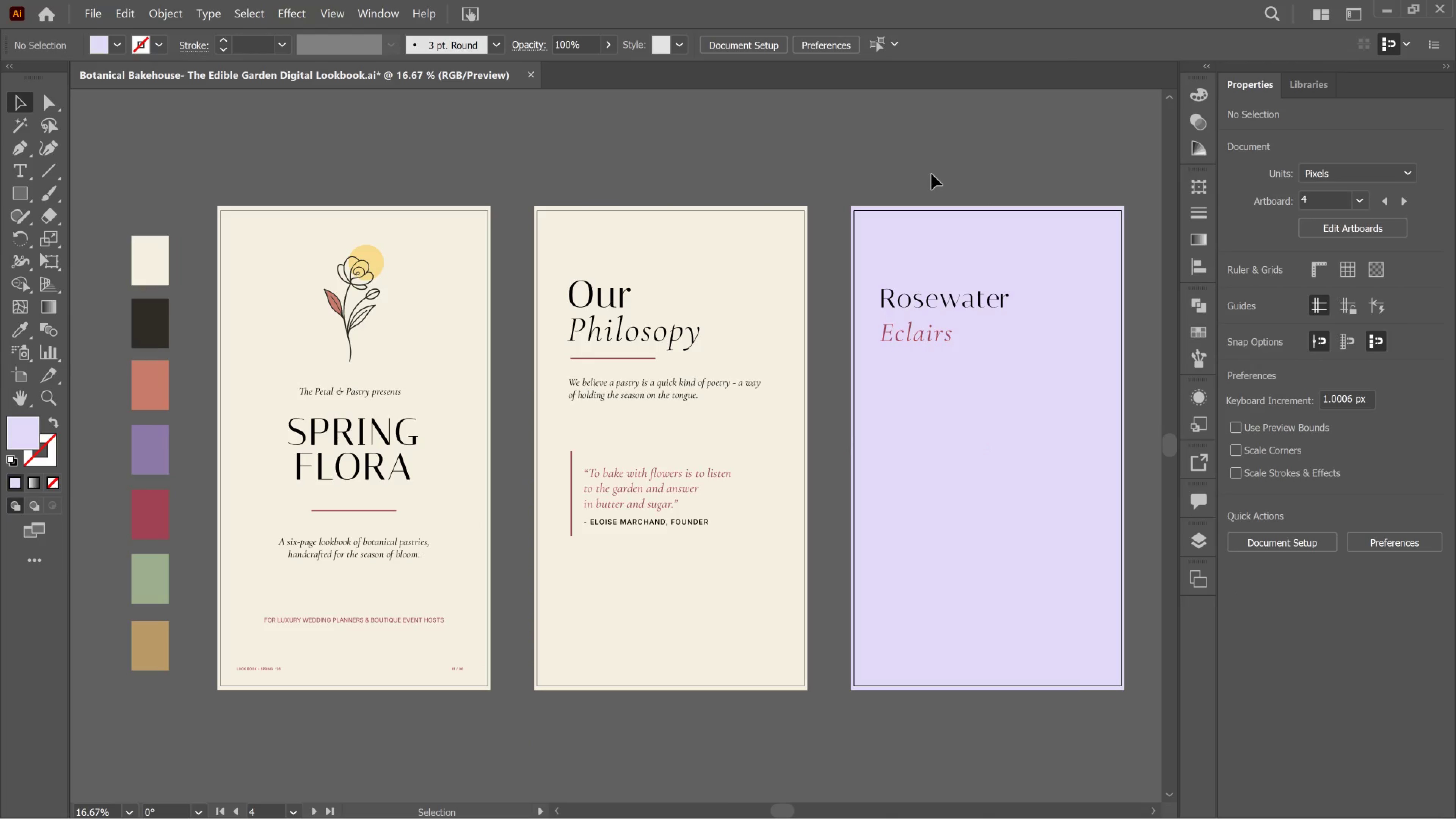 
left_click([29, 199])
 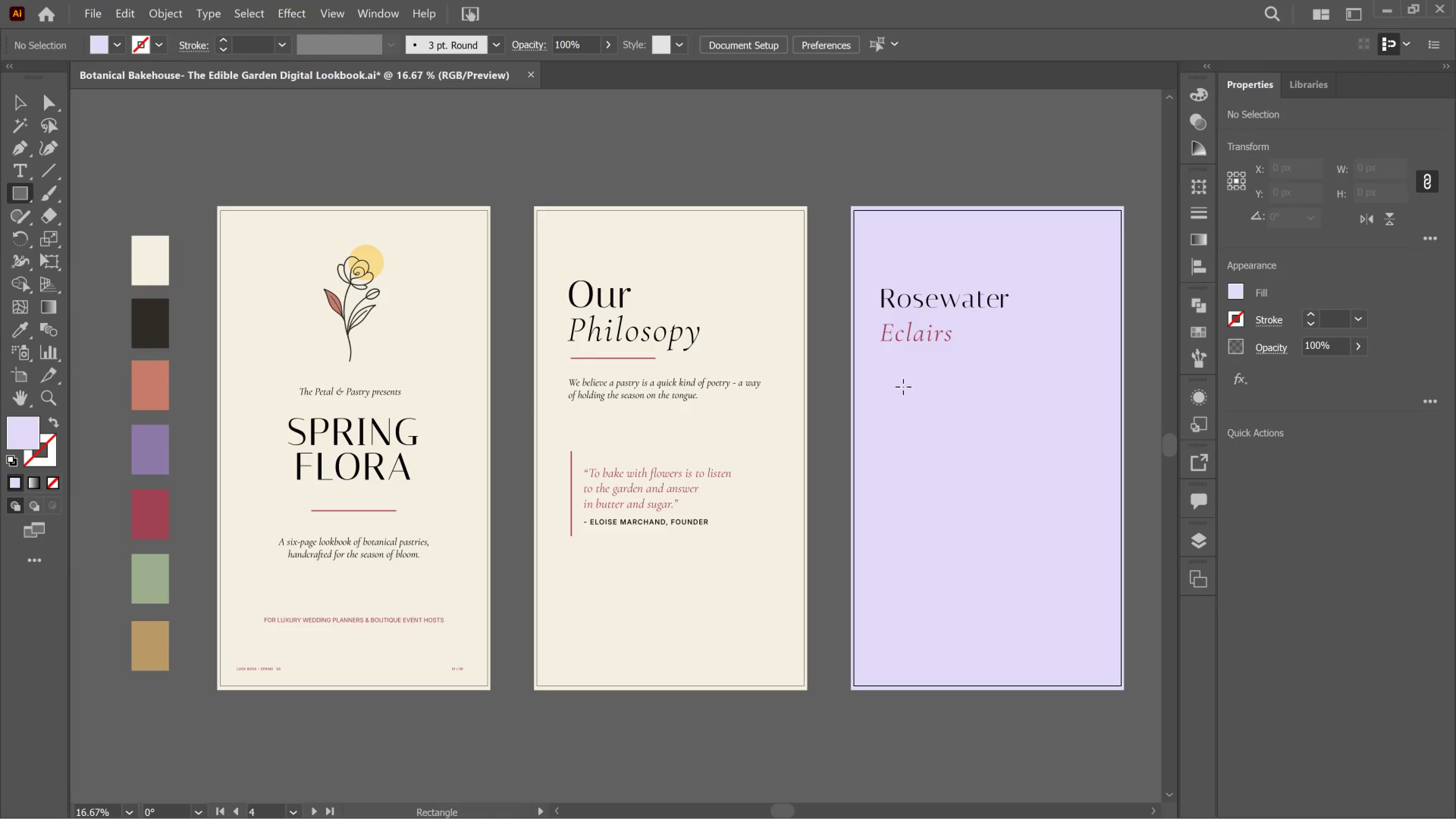 
left_click_drag(start_coordinate=[909, 379], to_coordinate=[1118, 579])
 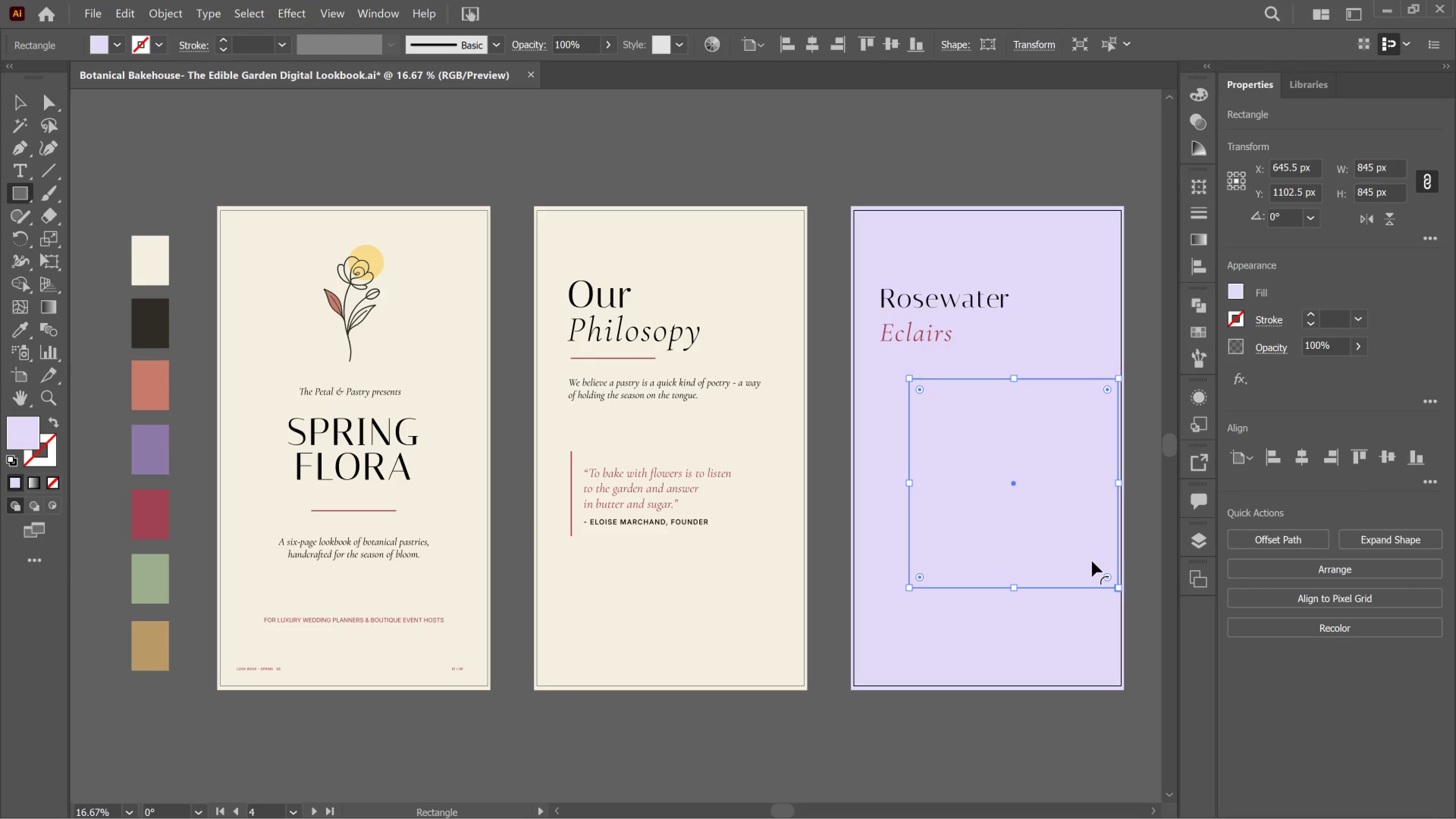 
hold_key(key=ShiftLeft, duration=2.16)
 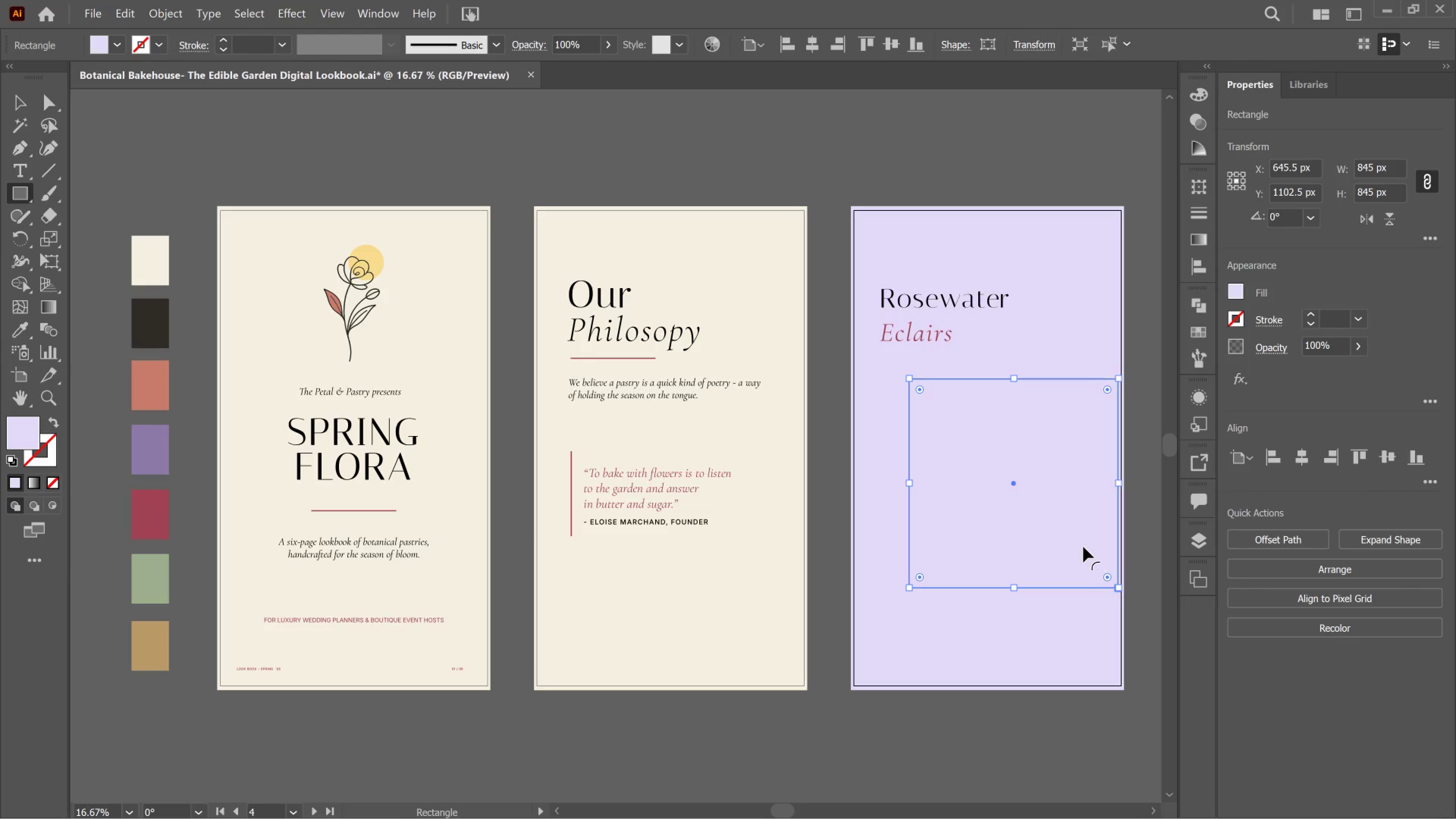 
key(V)
 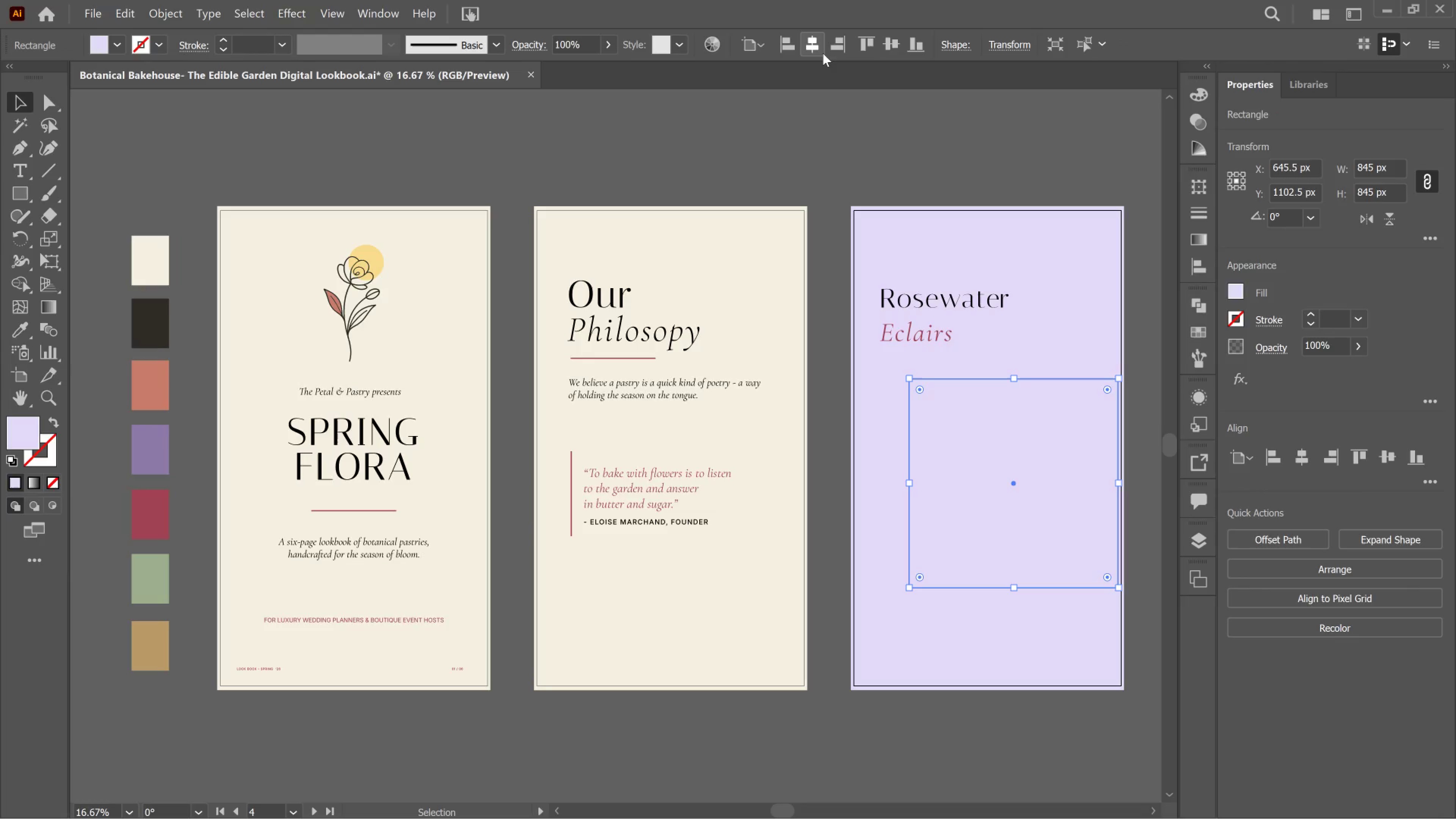 
left_click([820, 53])
 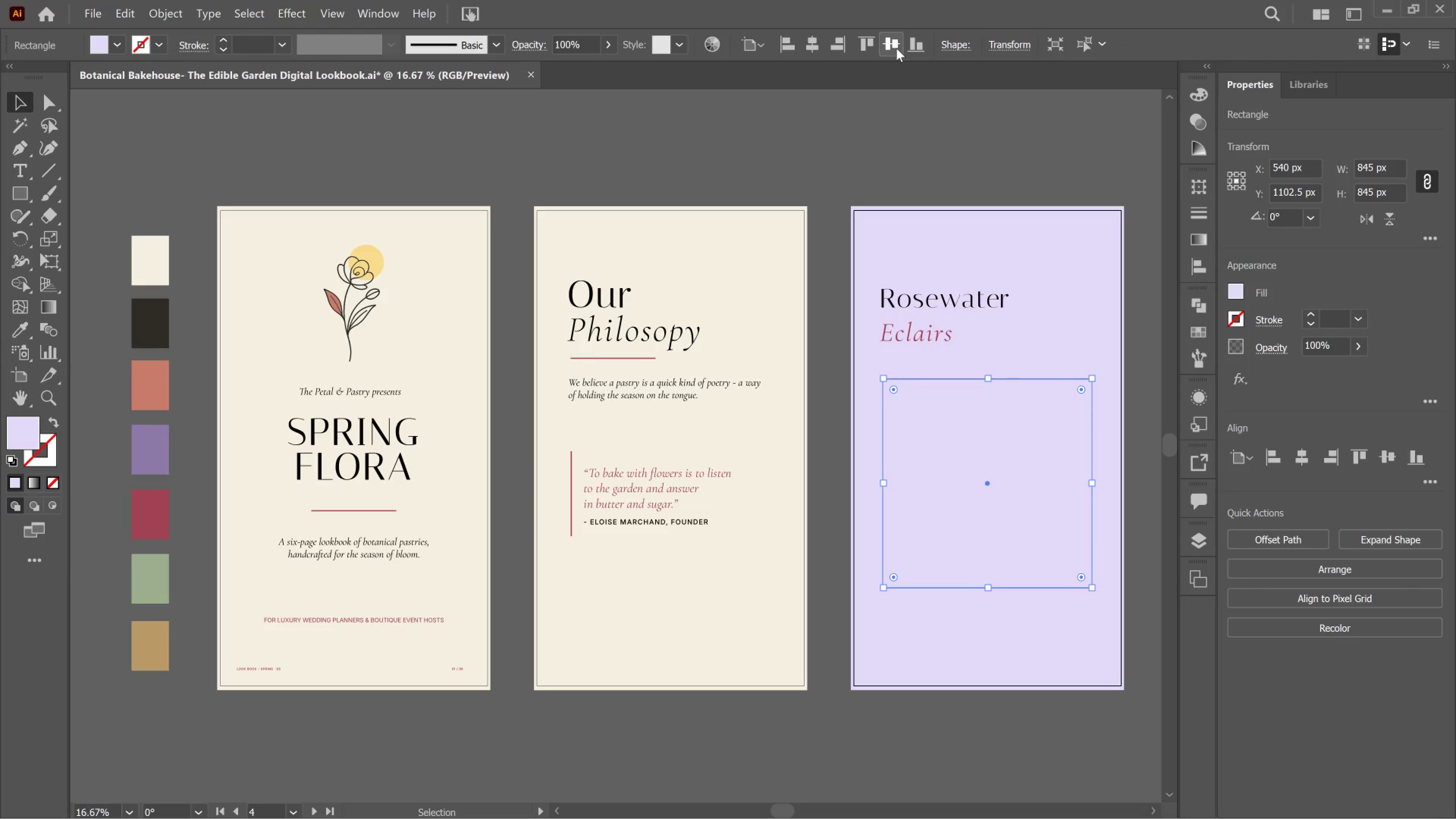 
left_click([896, 48])
 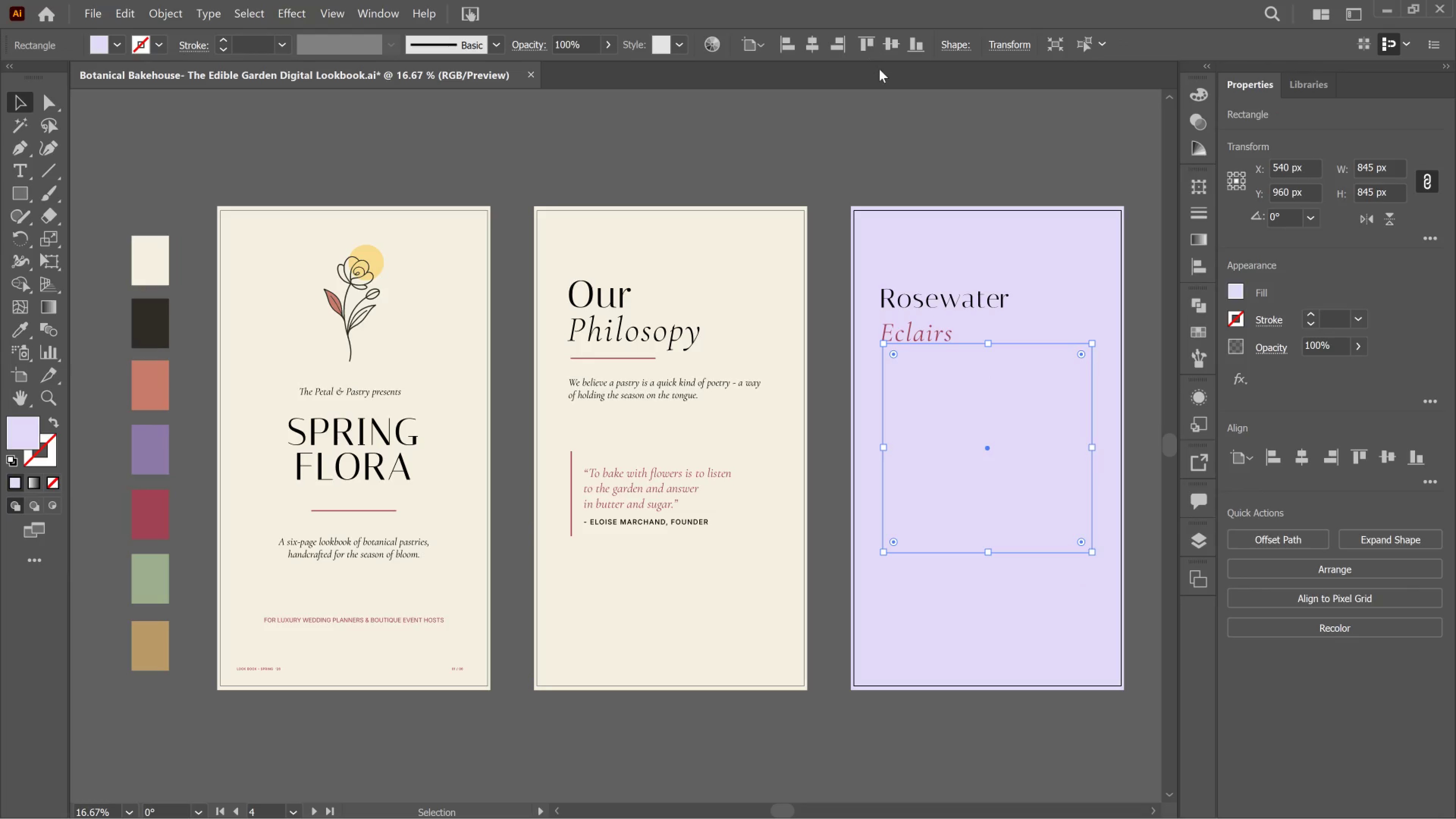 
key(Shift+ArrowDown)
 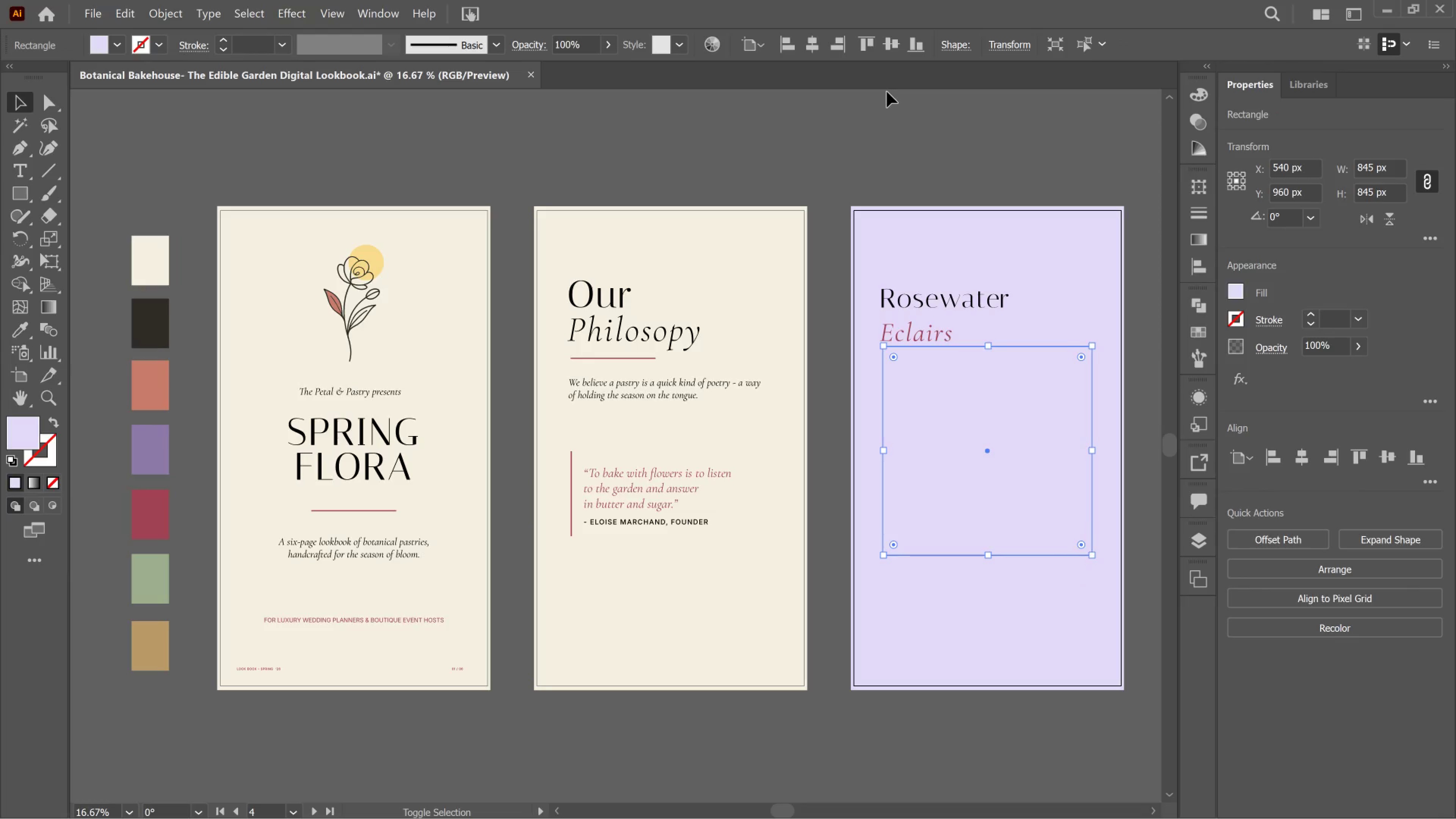 
key(Shift+ArrowDown)
 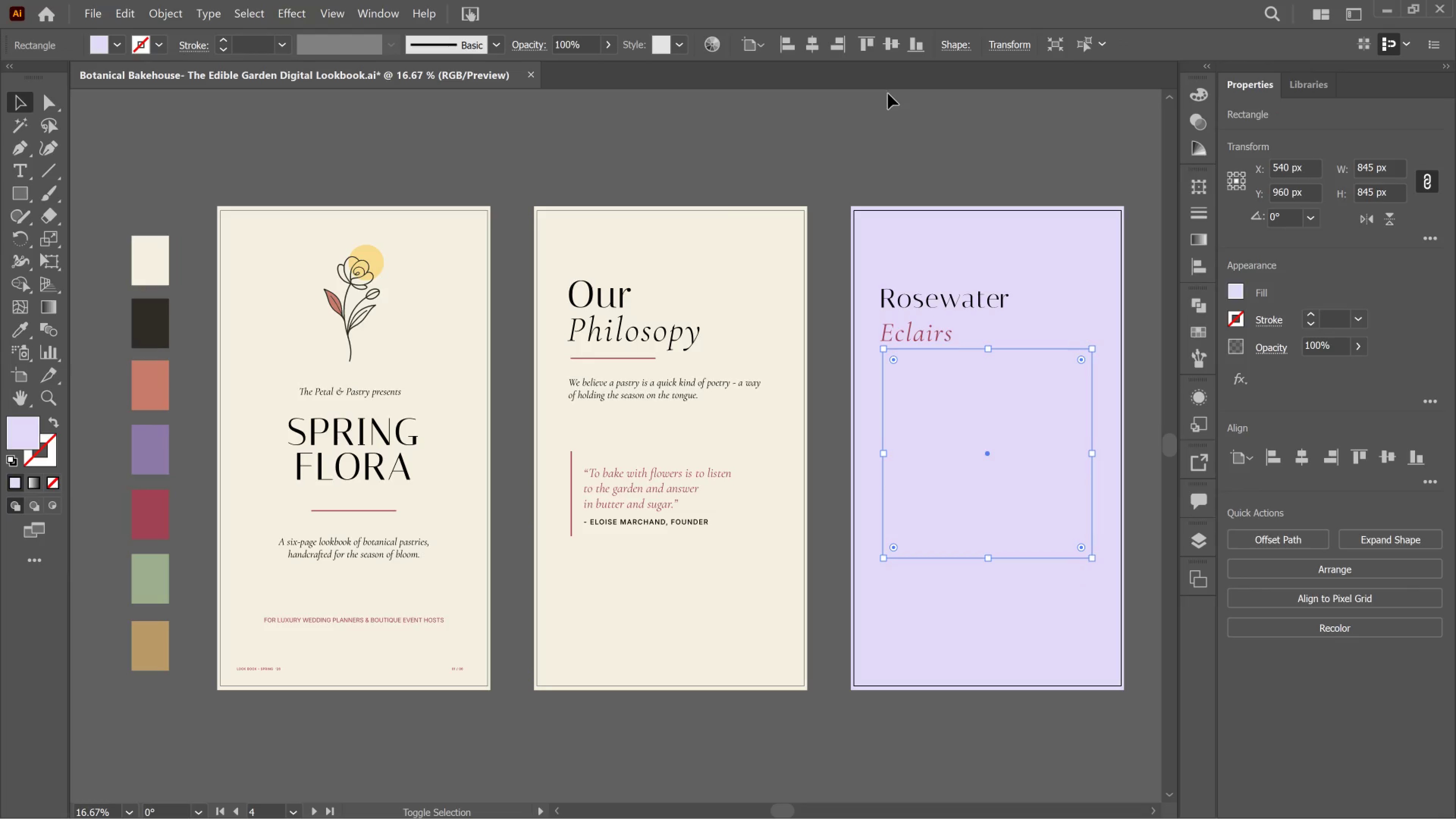 
key(Shift+ArrowDown)
 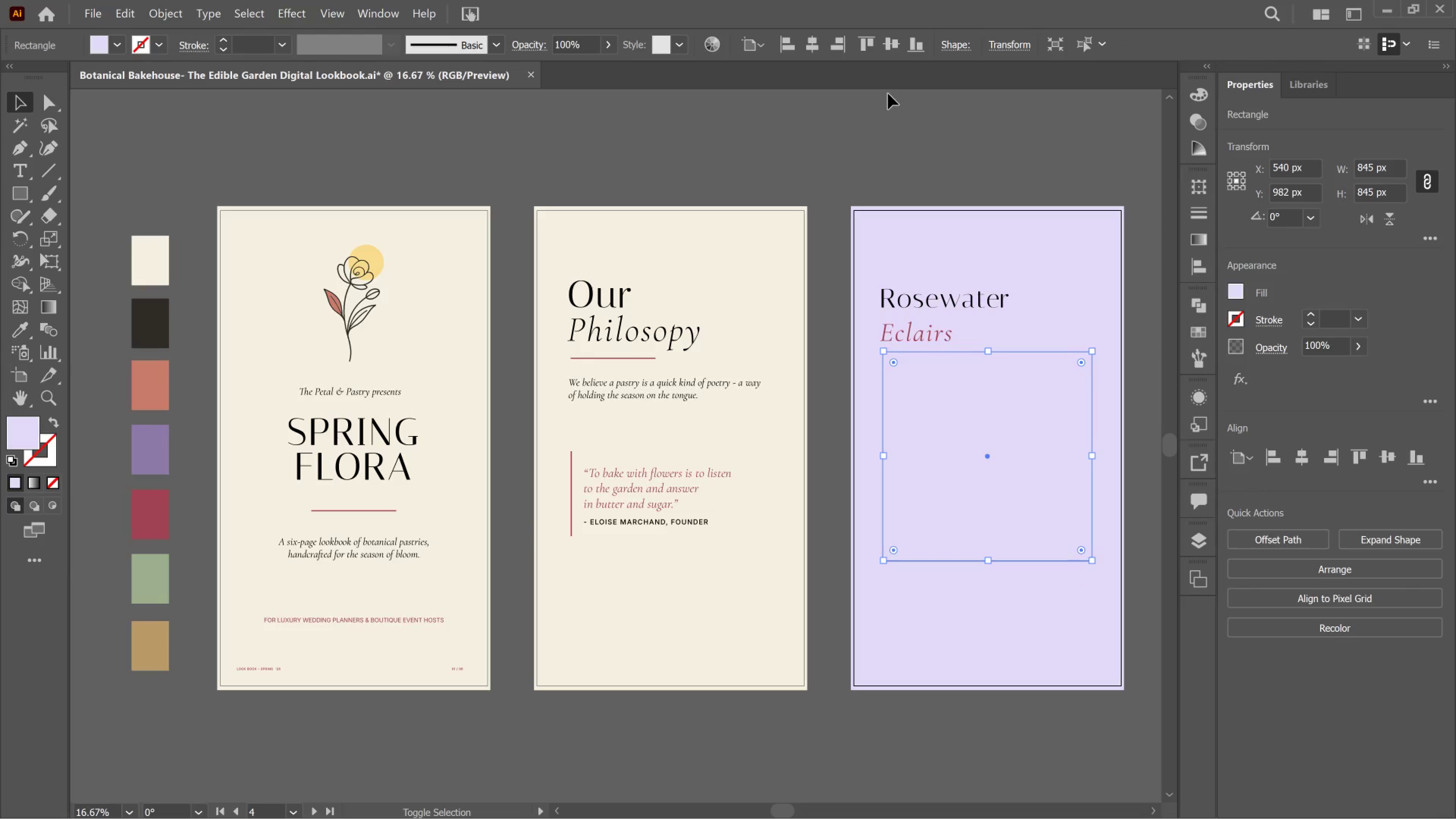 
key(Shift+ArrowDown)
 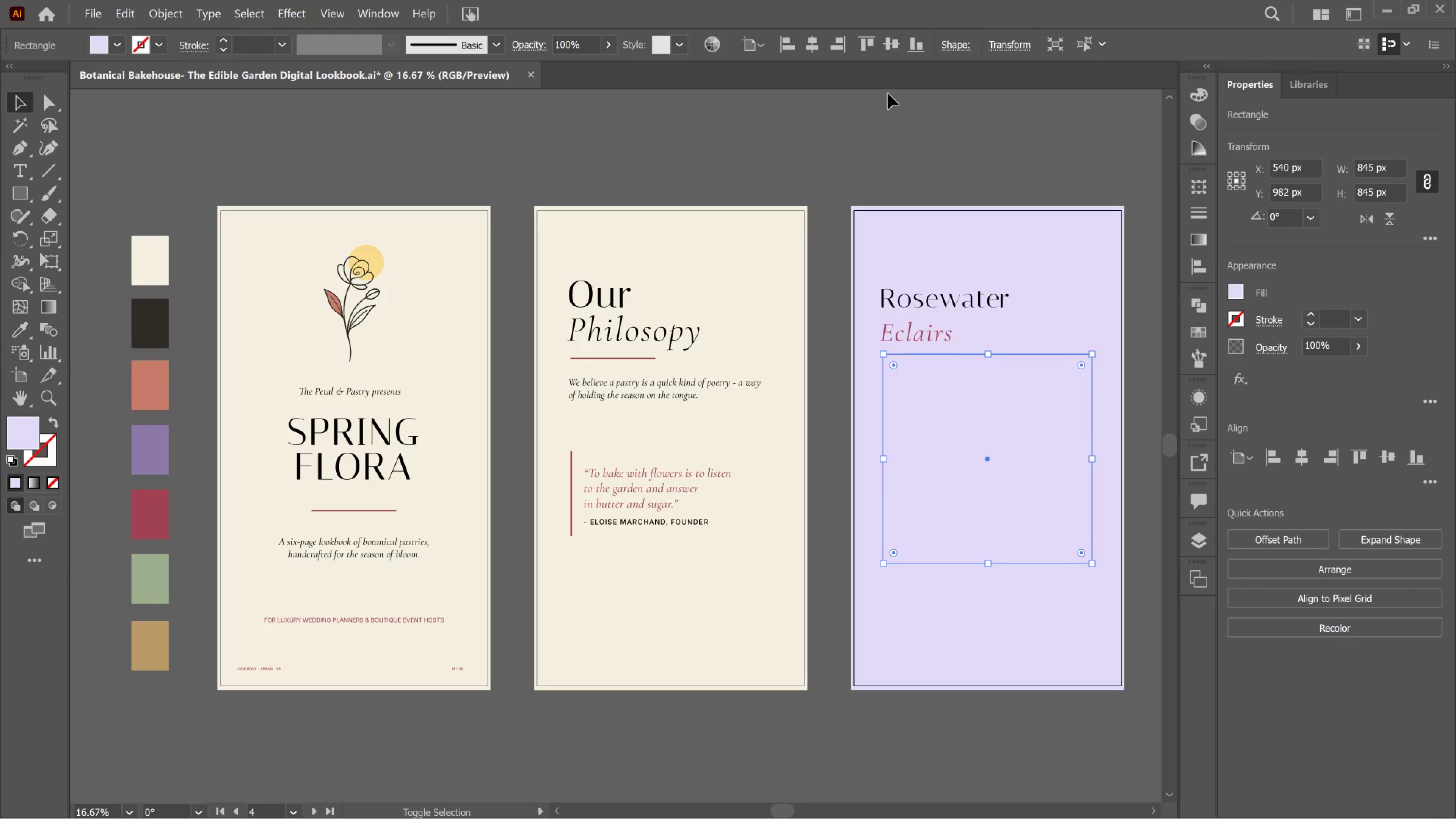 
key(Shift+ArrowDown)
 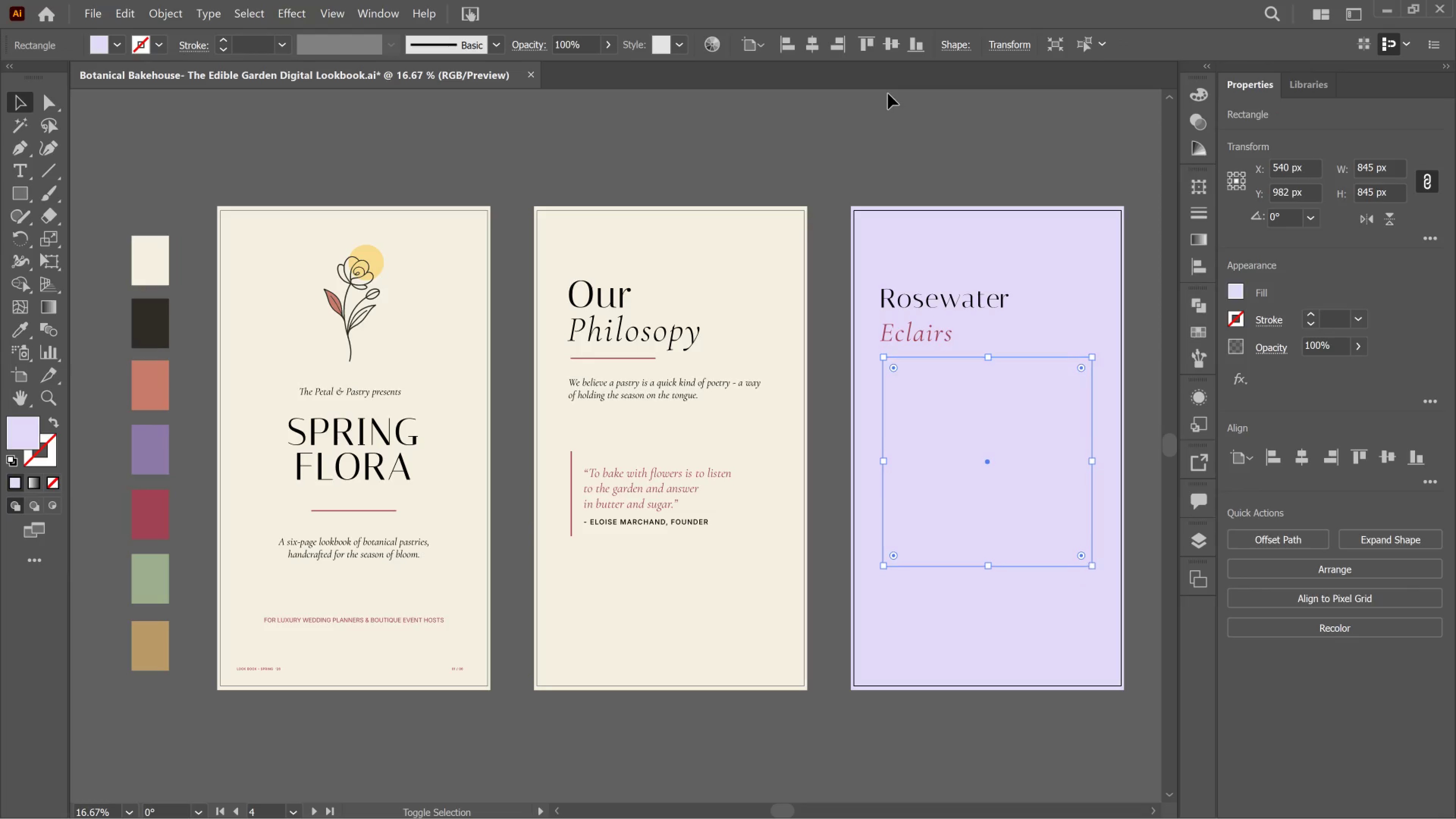 
key(Shift+ArrowDown)
 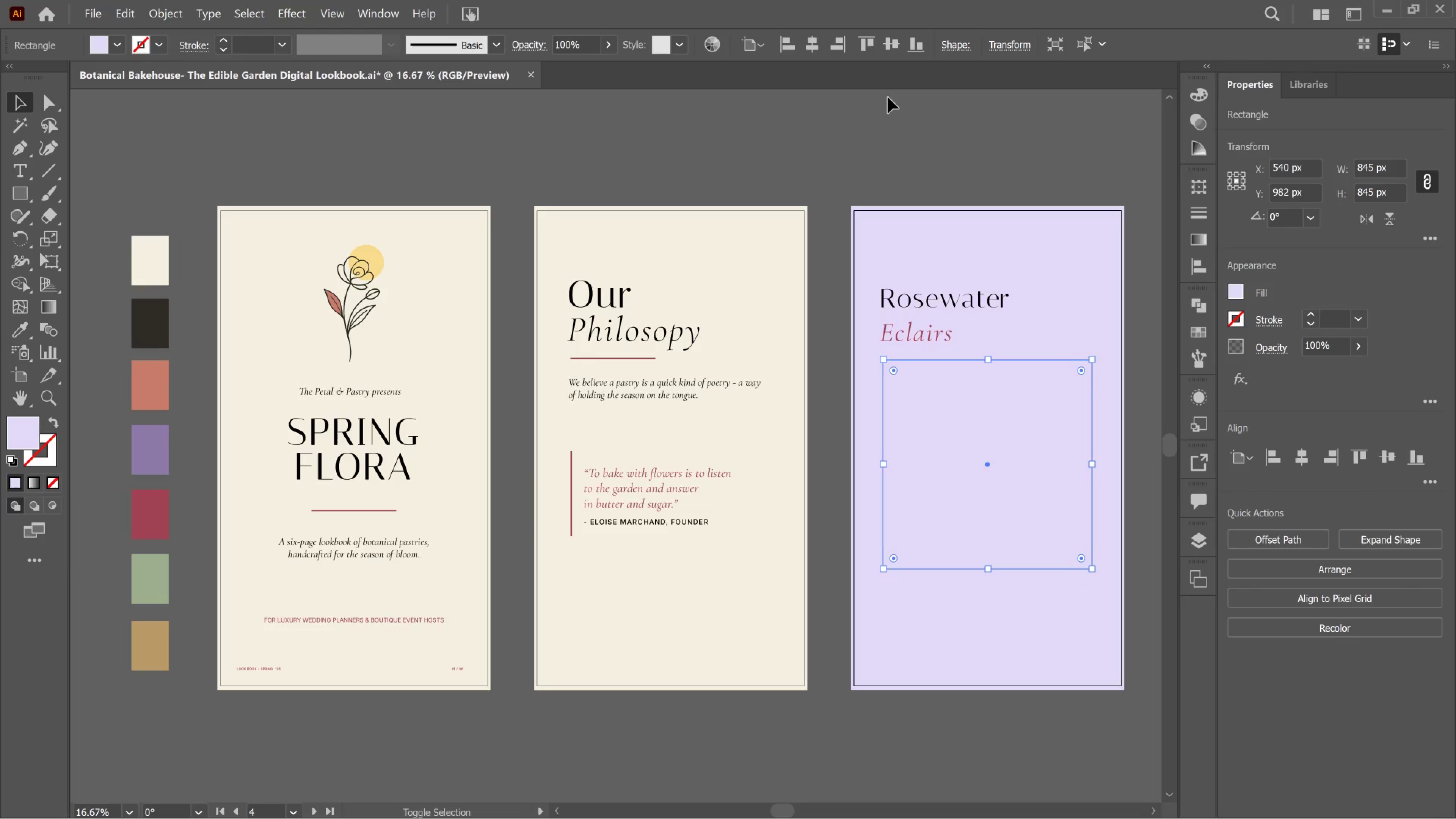 
key(Shift+ArrowDown)
 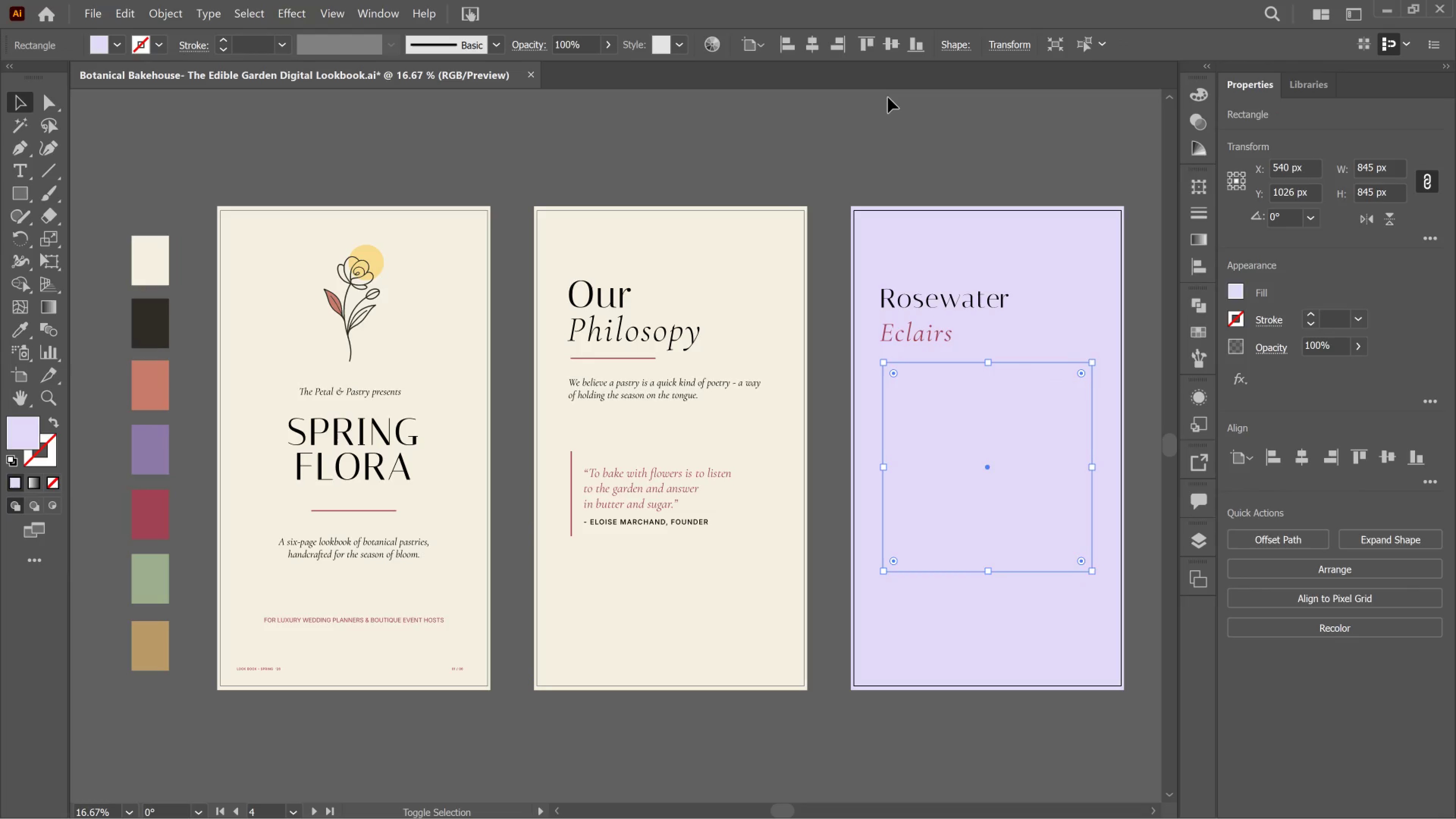 
key(Shift+ArrowDown)
 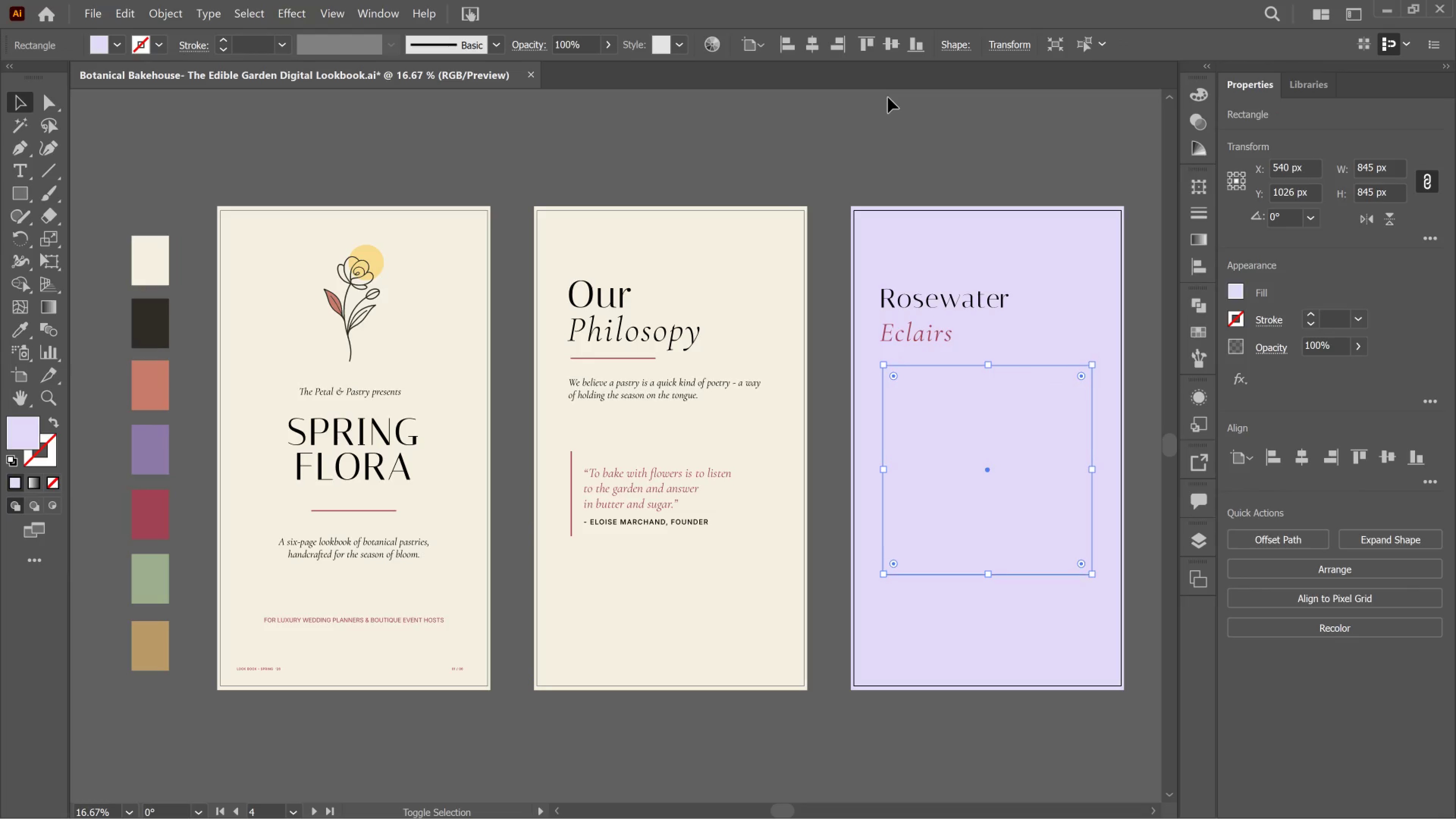 
key(Shift+ArrowDown)
 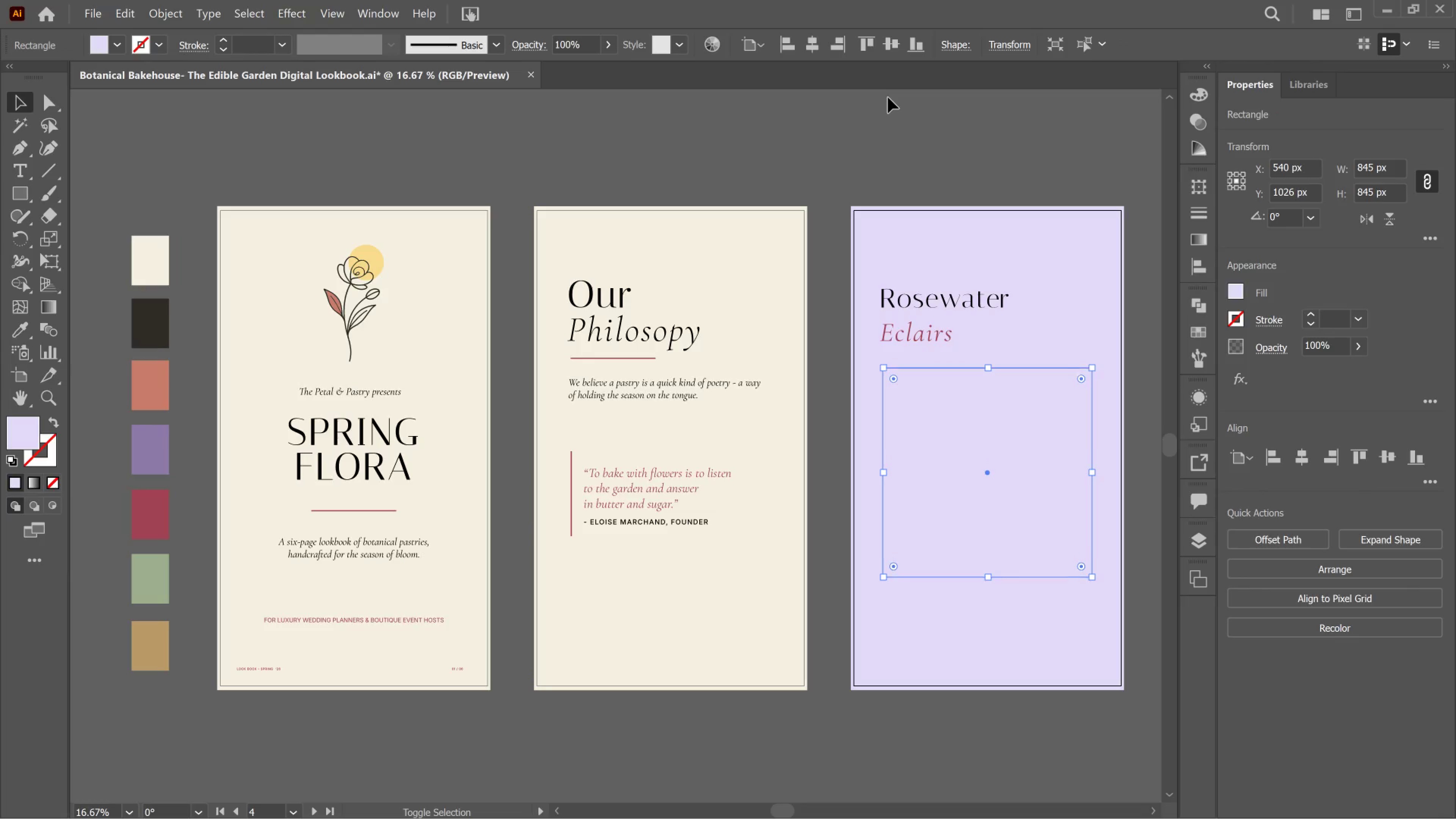 
key(Shift+ArrowDown)
 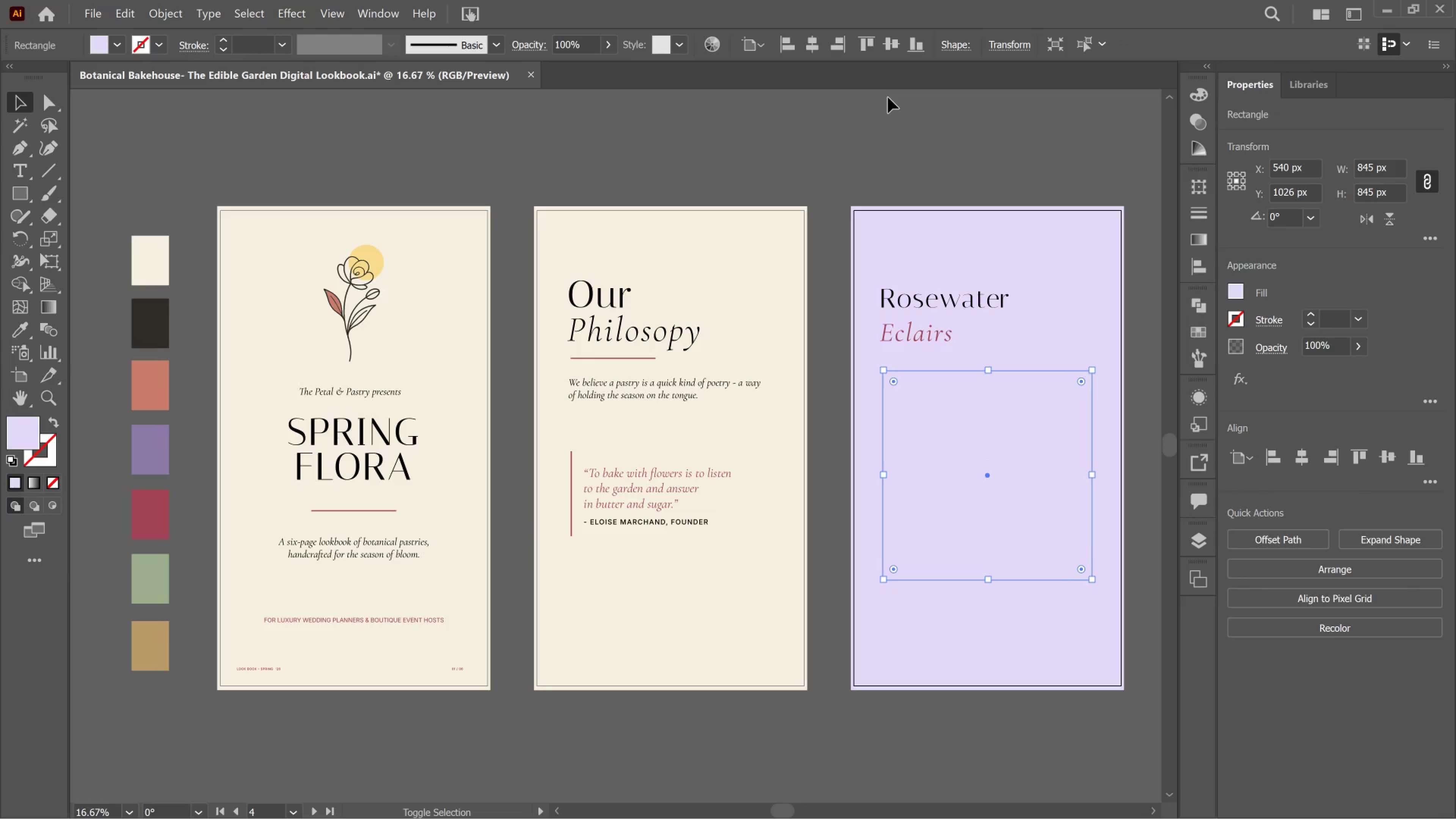 
key(Shift+ArrowDown)
 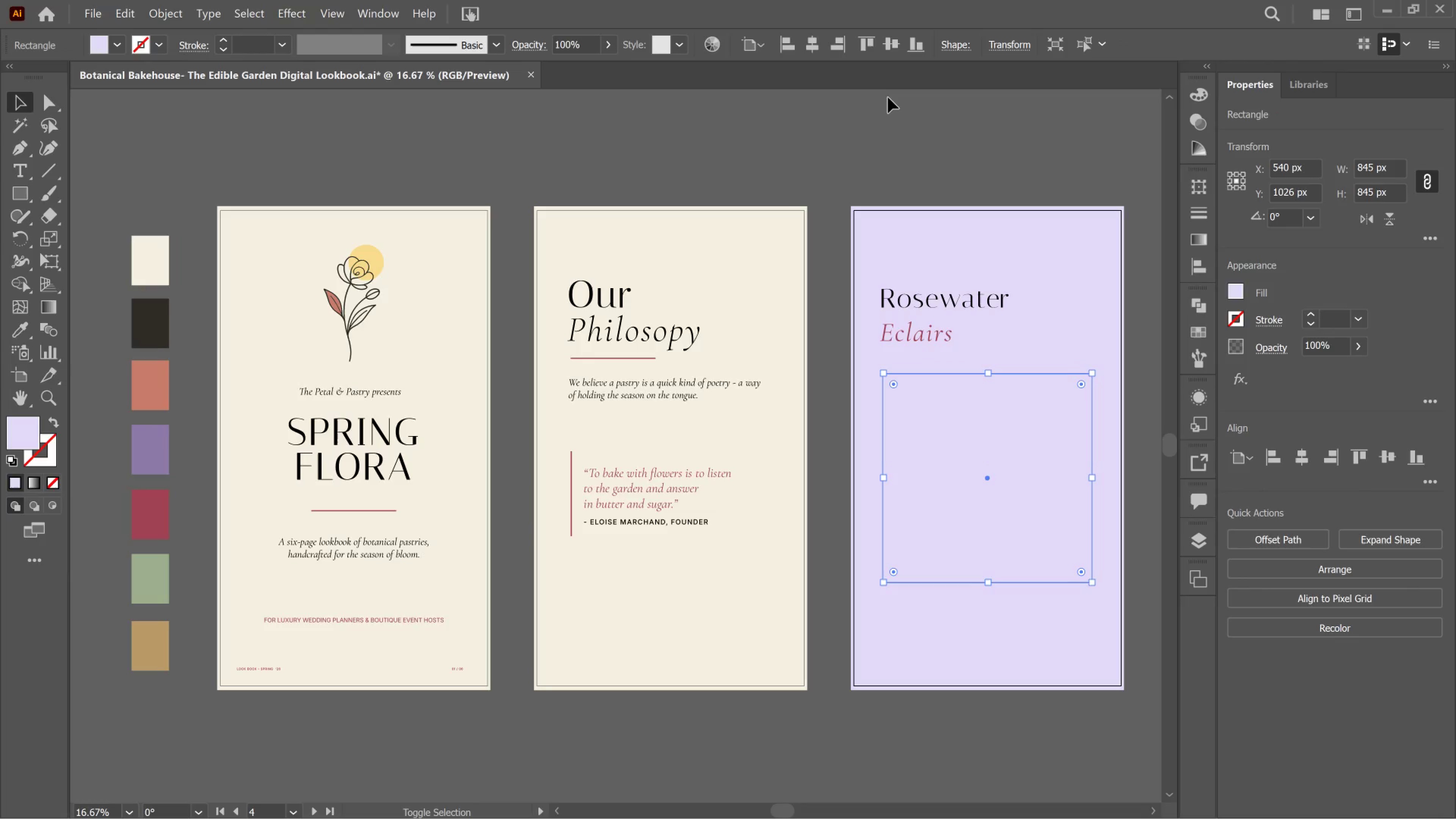 
key(Shift+ArrowDown)
 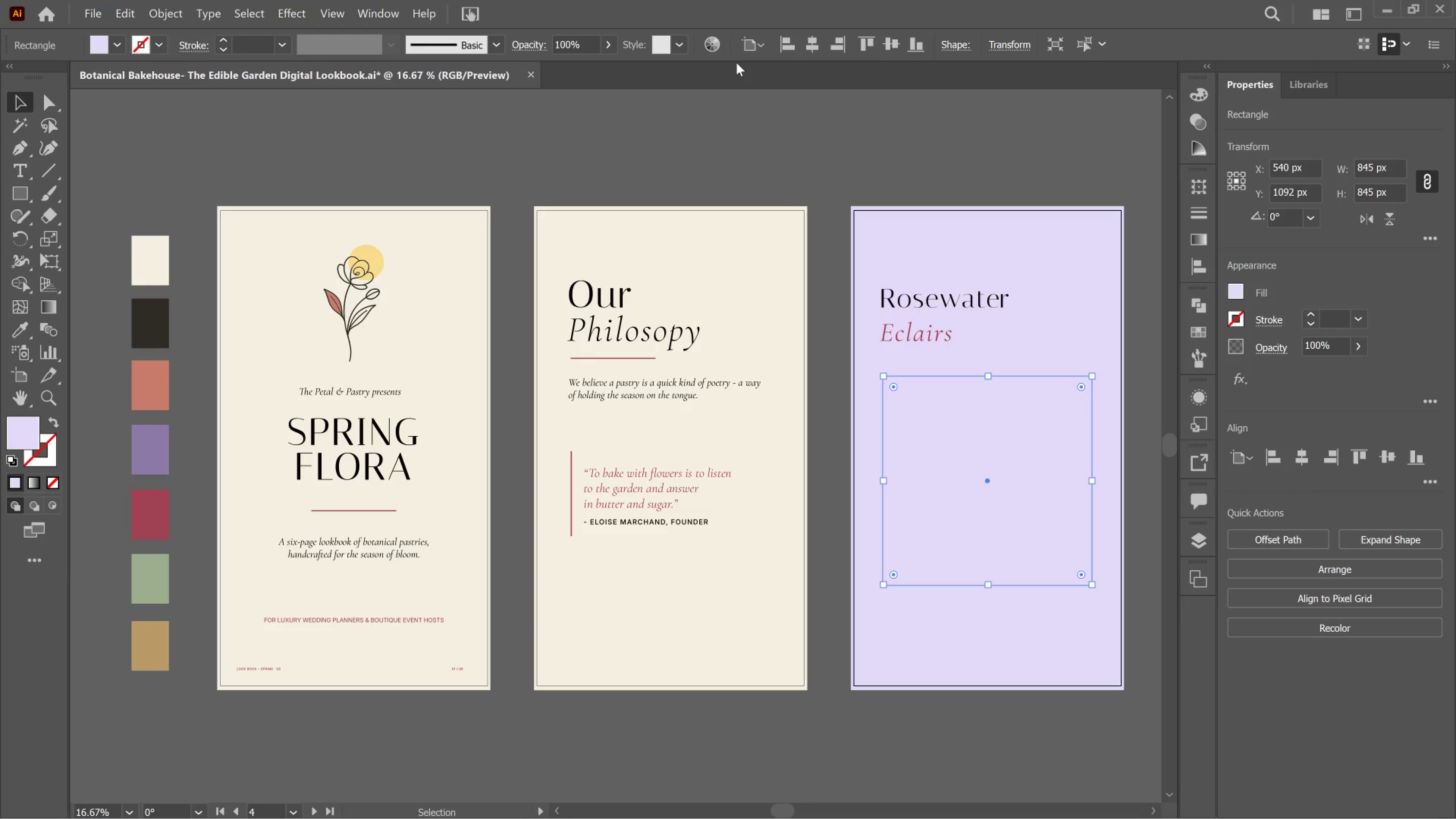 
wait(13.66)
 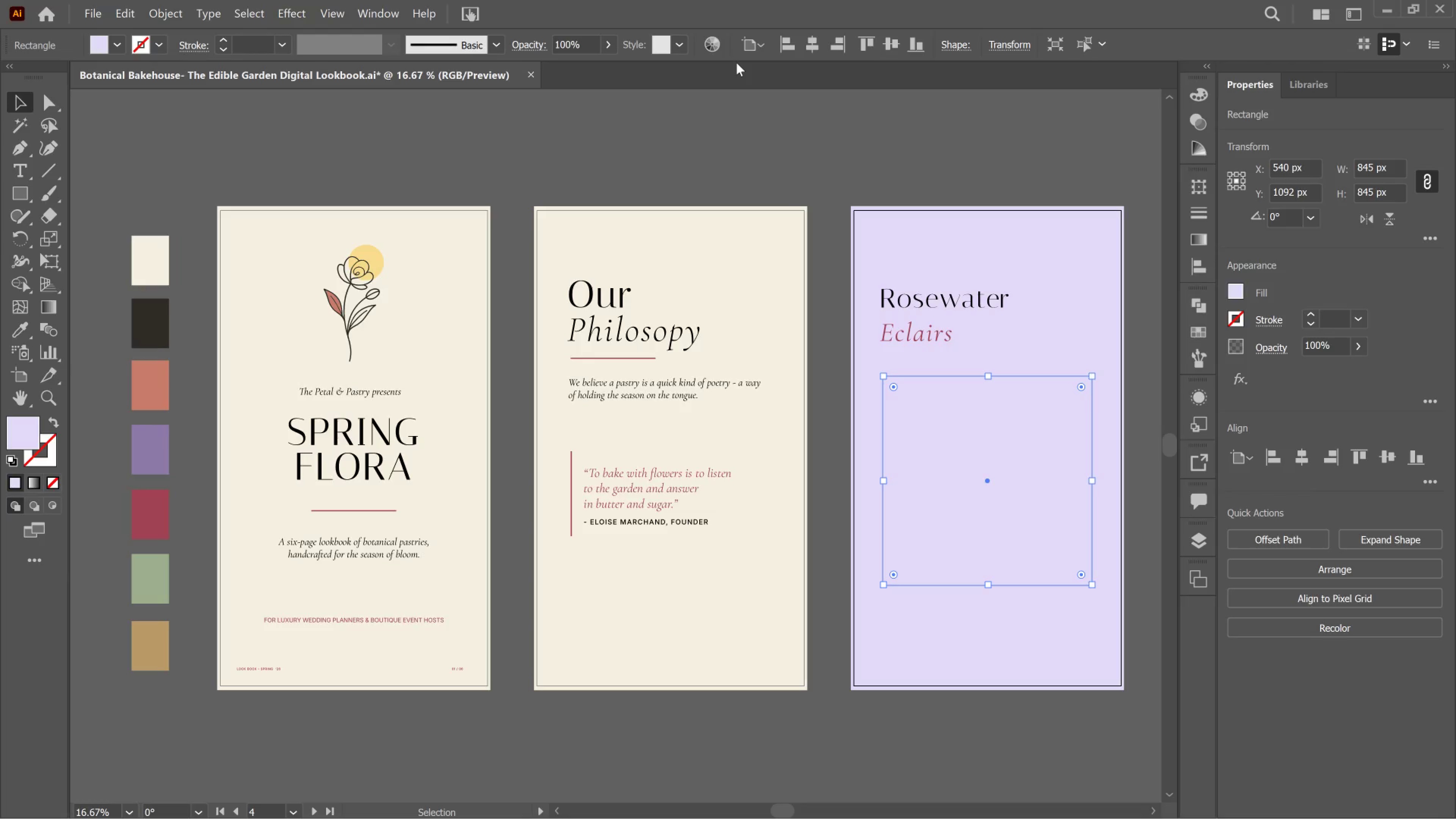 
left_click([22, 330])
 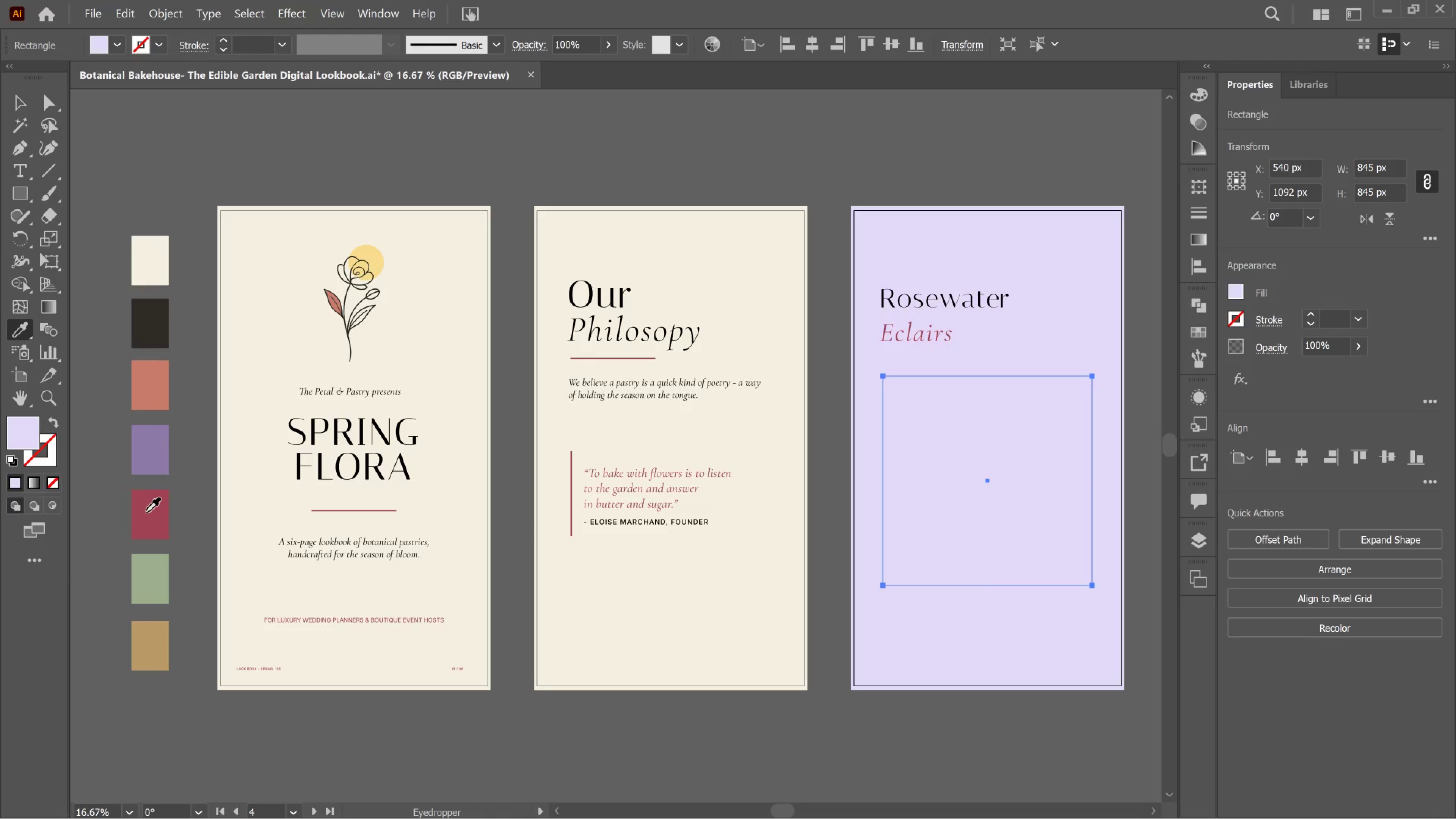 
left_click([149, 461])
 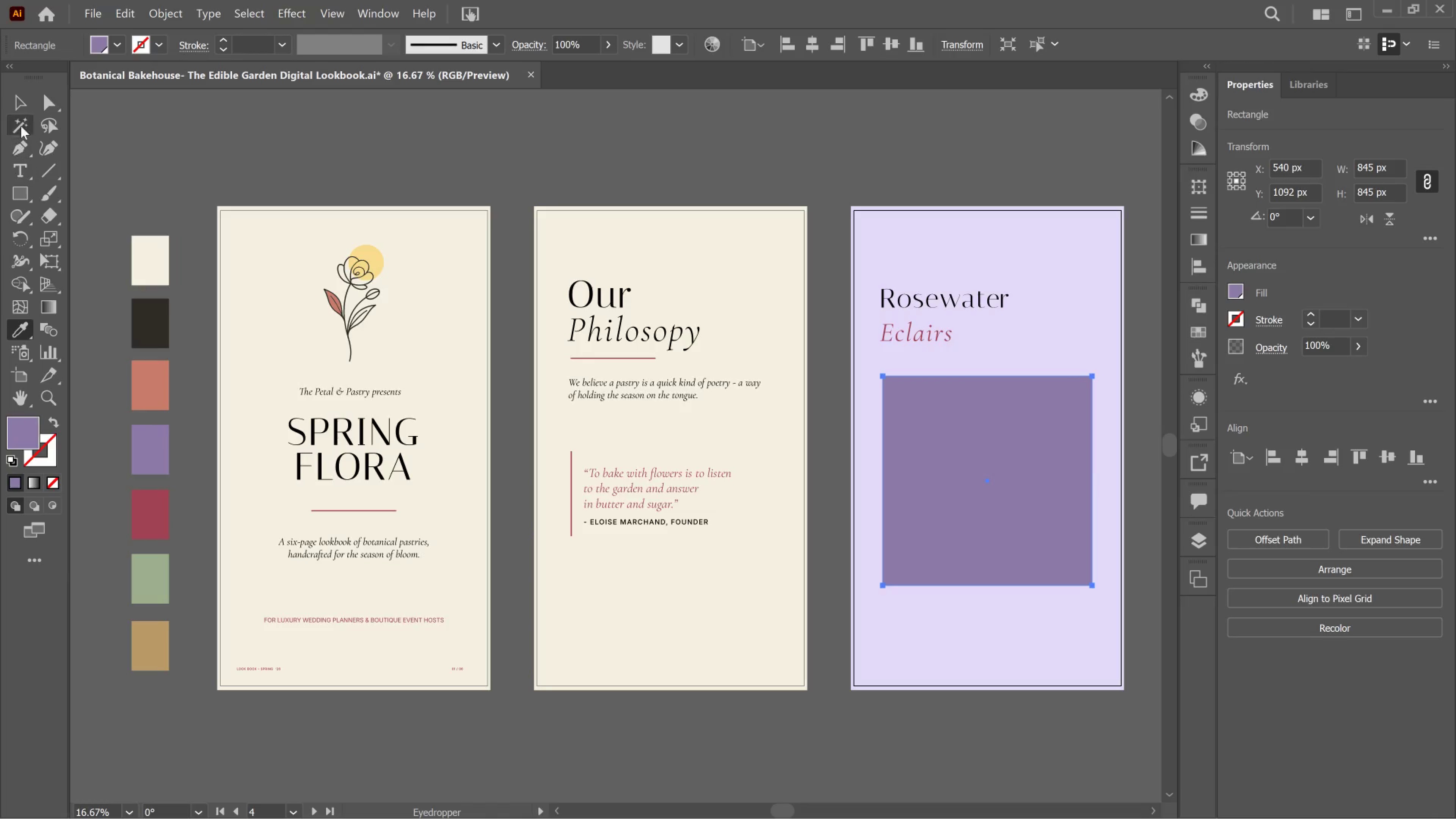 
left_click([27, 99])
 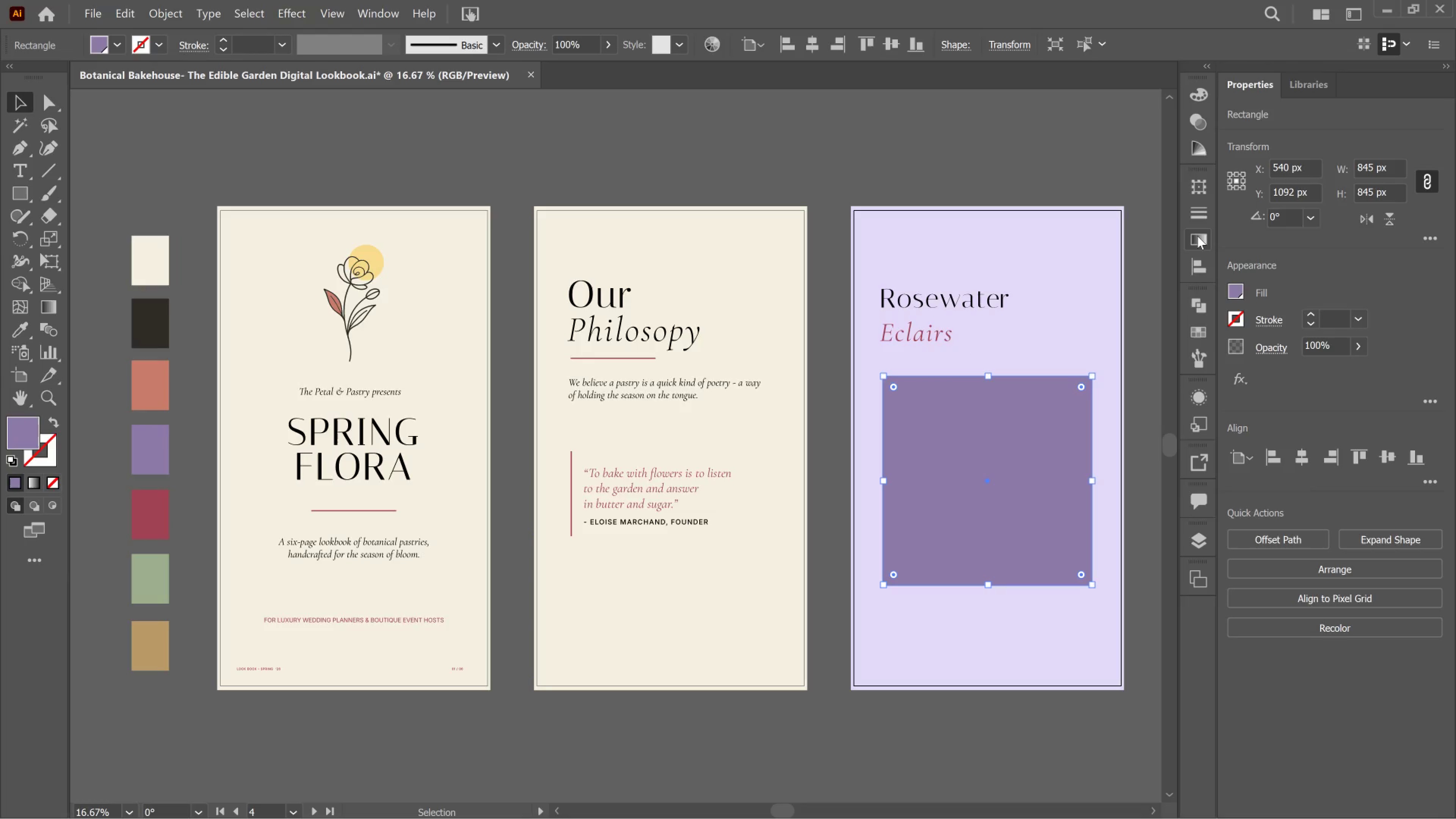 
left_click([1196, 236])
 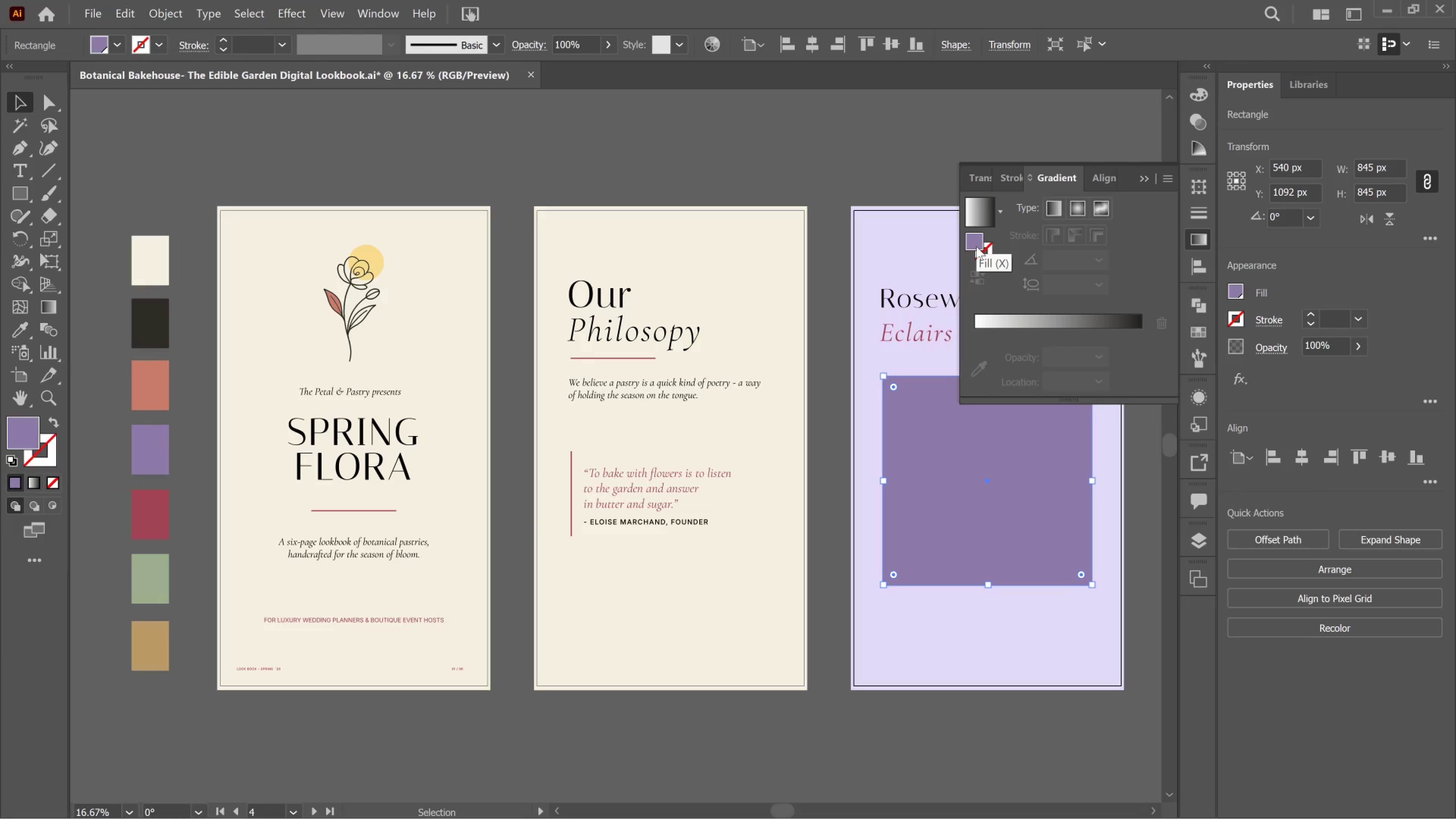 
wait(12.2)
 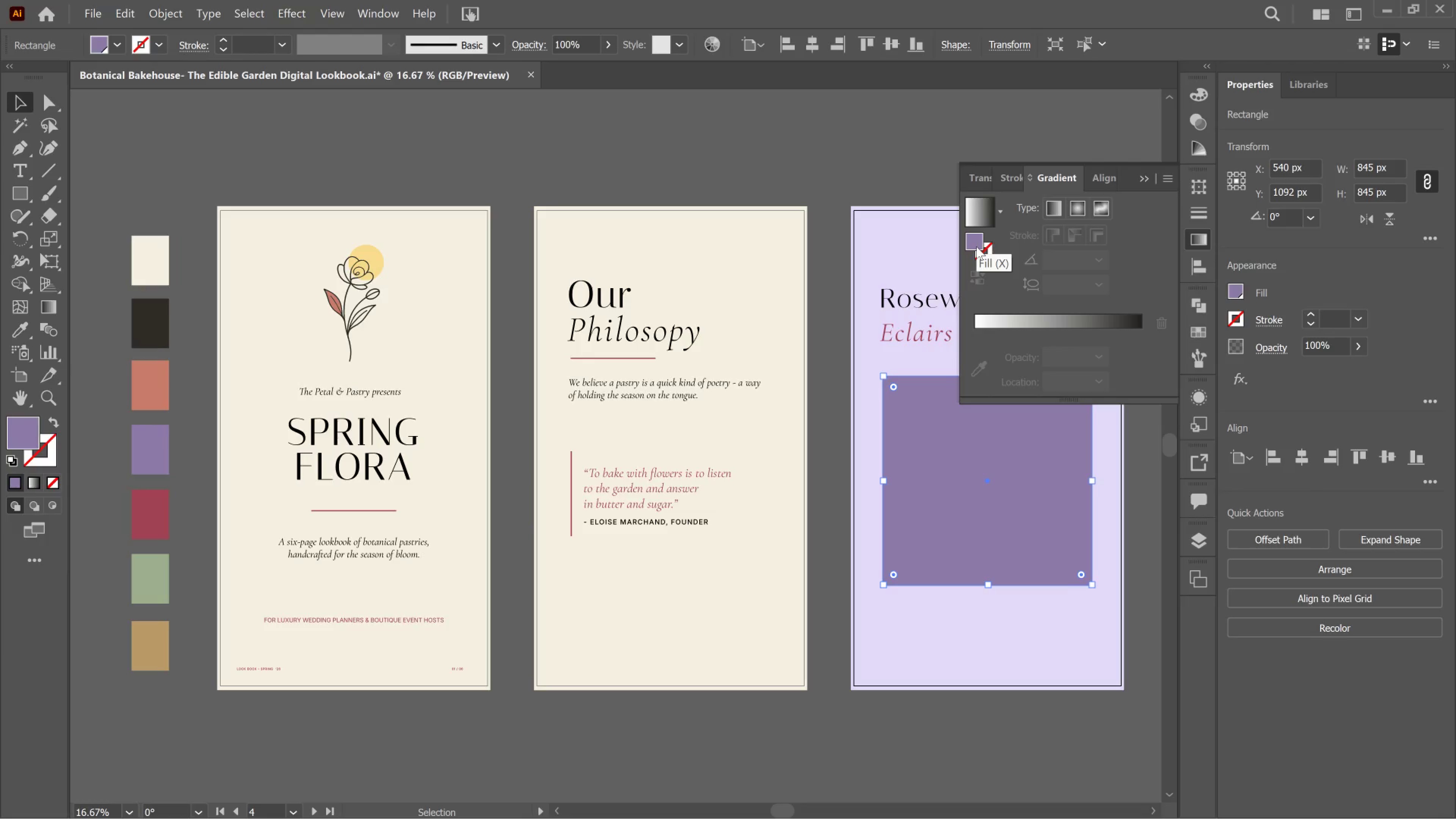 
left_click([980, 204])
 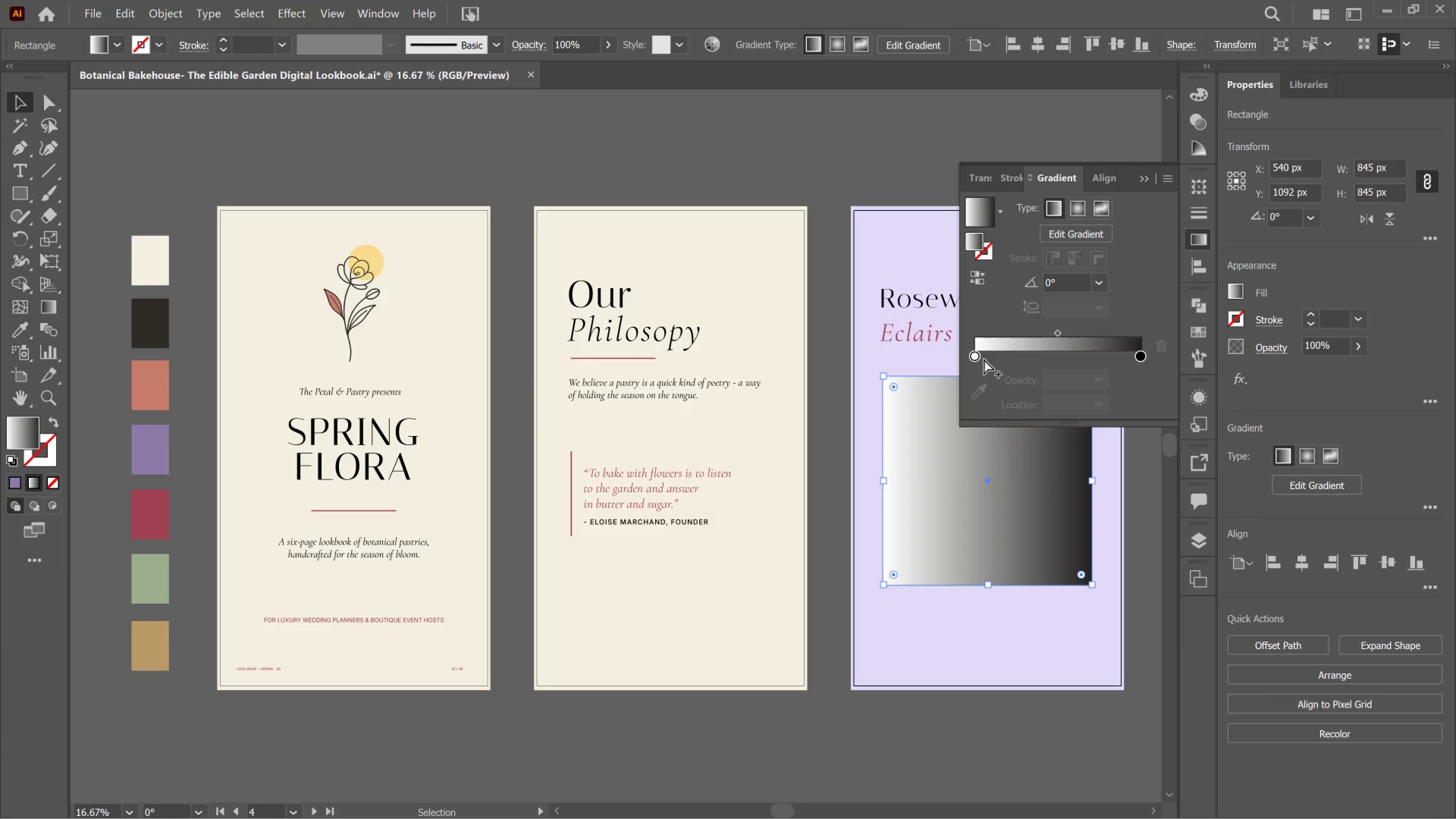 
mouse_move([979, 353])
 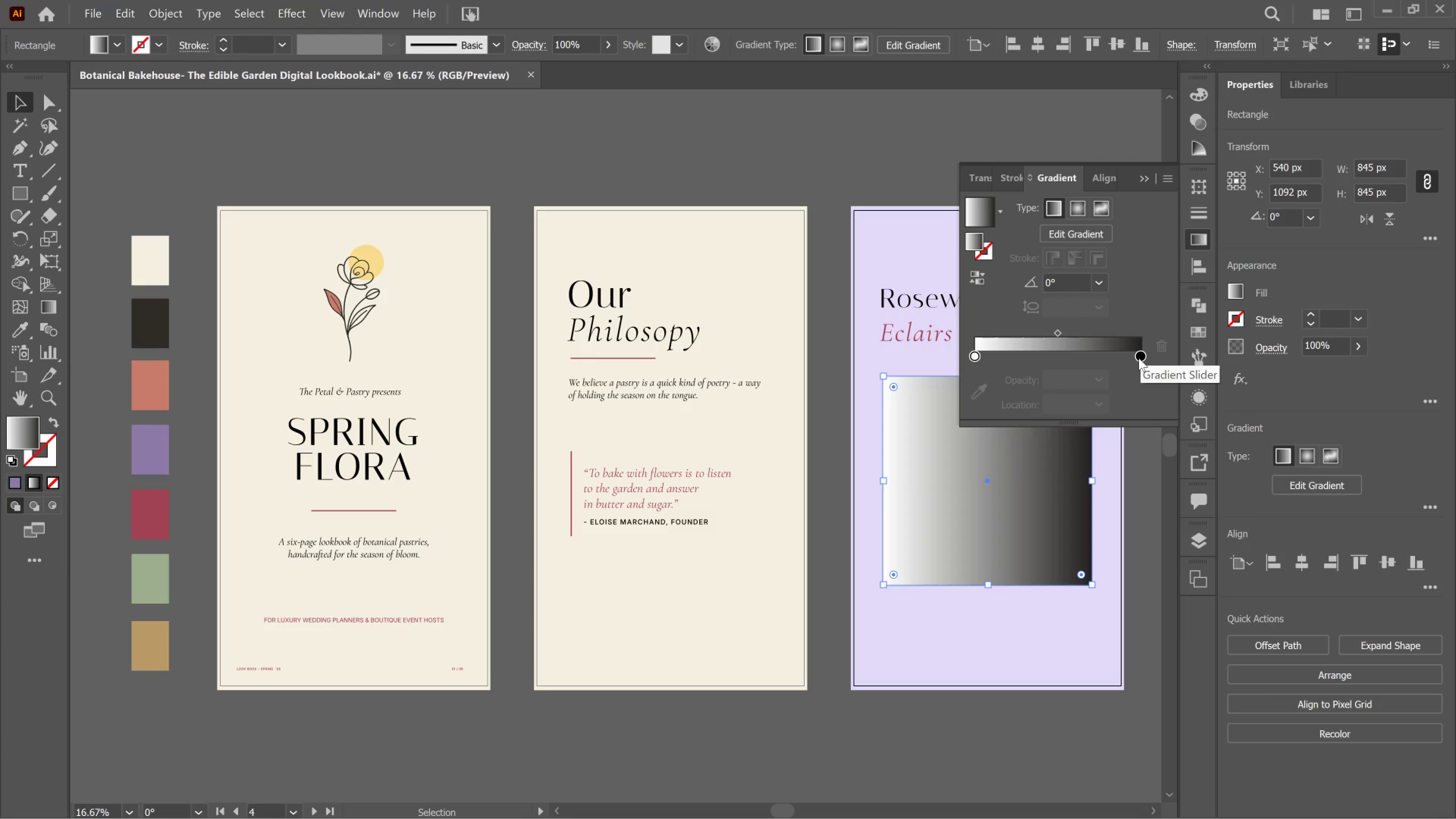 
left_click([1139, 358])
 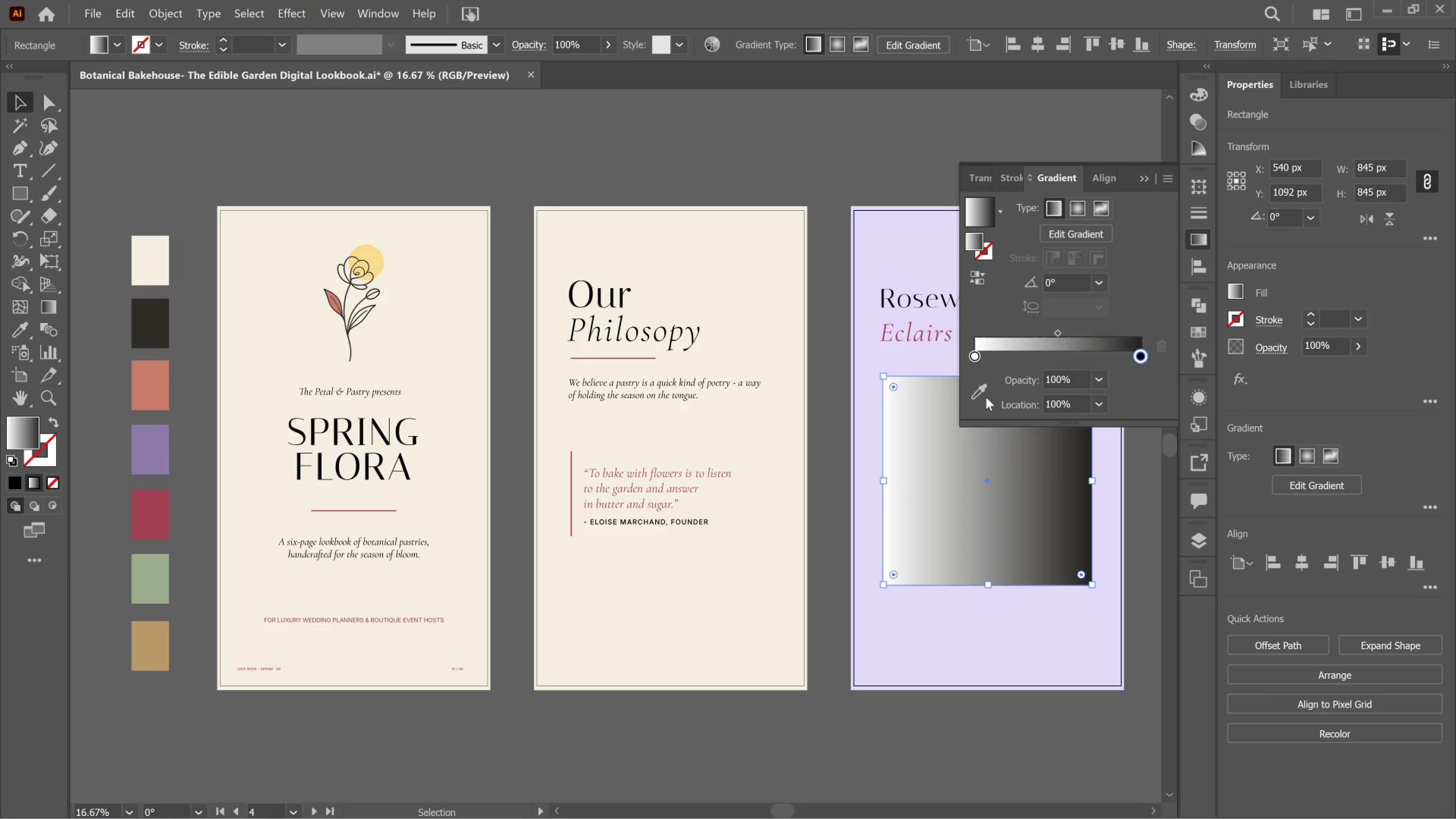 
left_click([978, 397])
 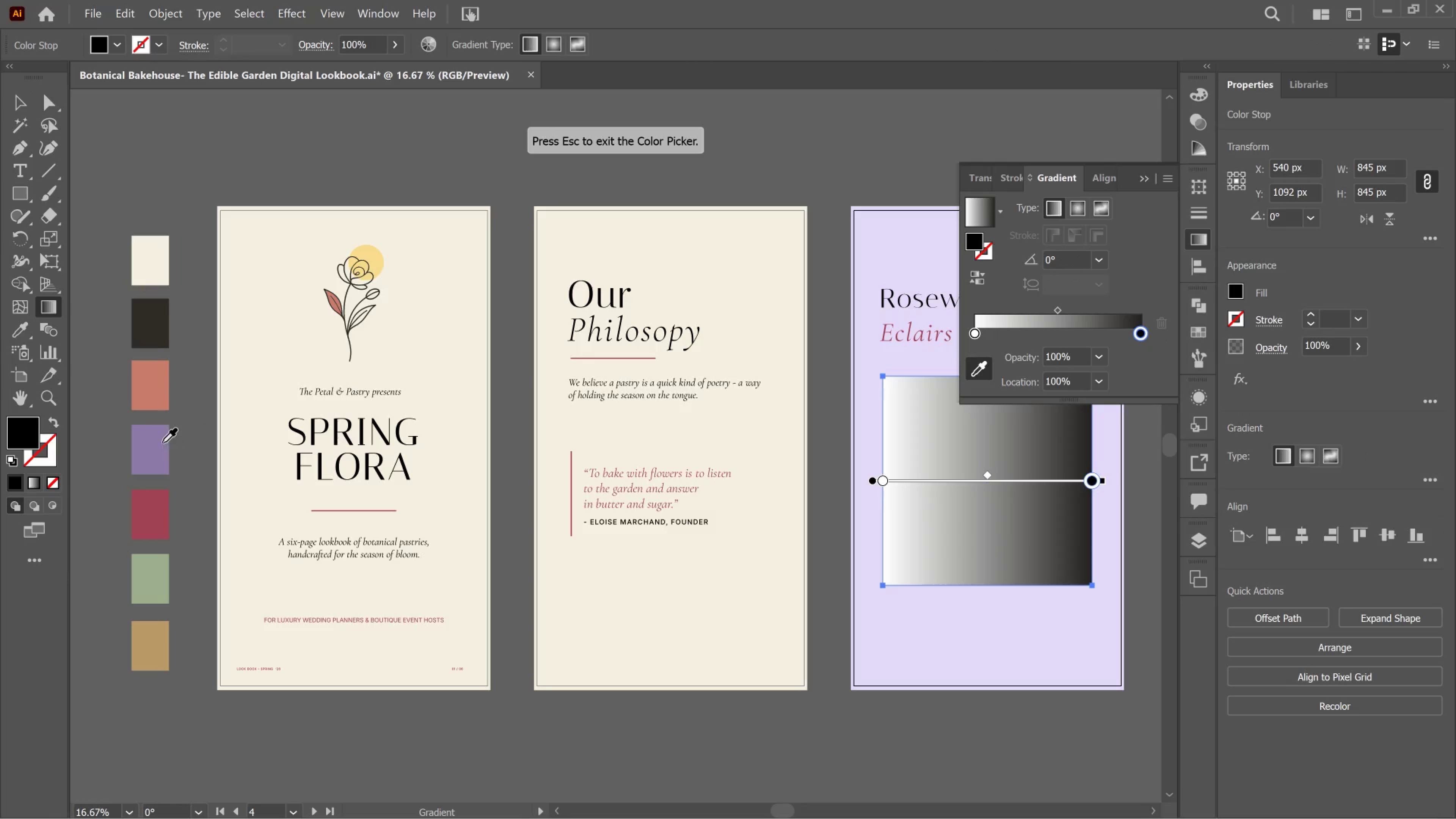 
left_click([162, 442])
 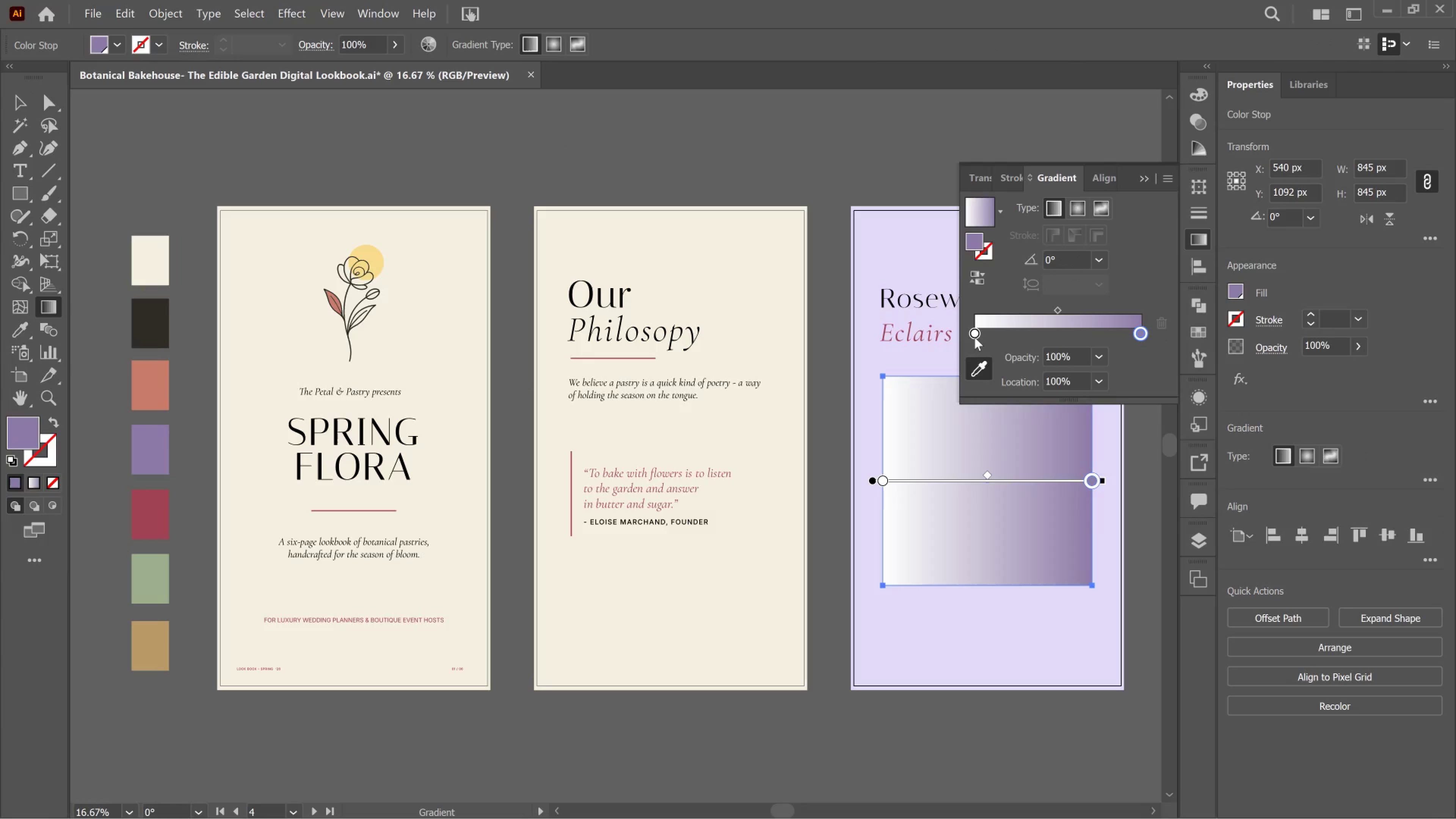 
left_click([978, 336])
 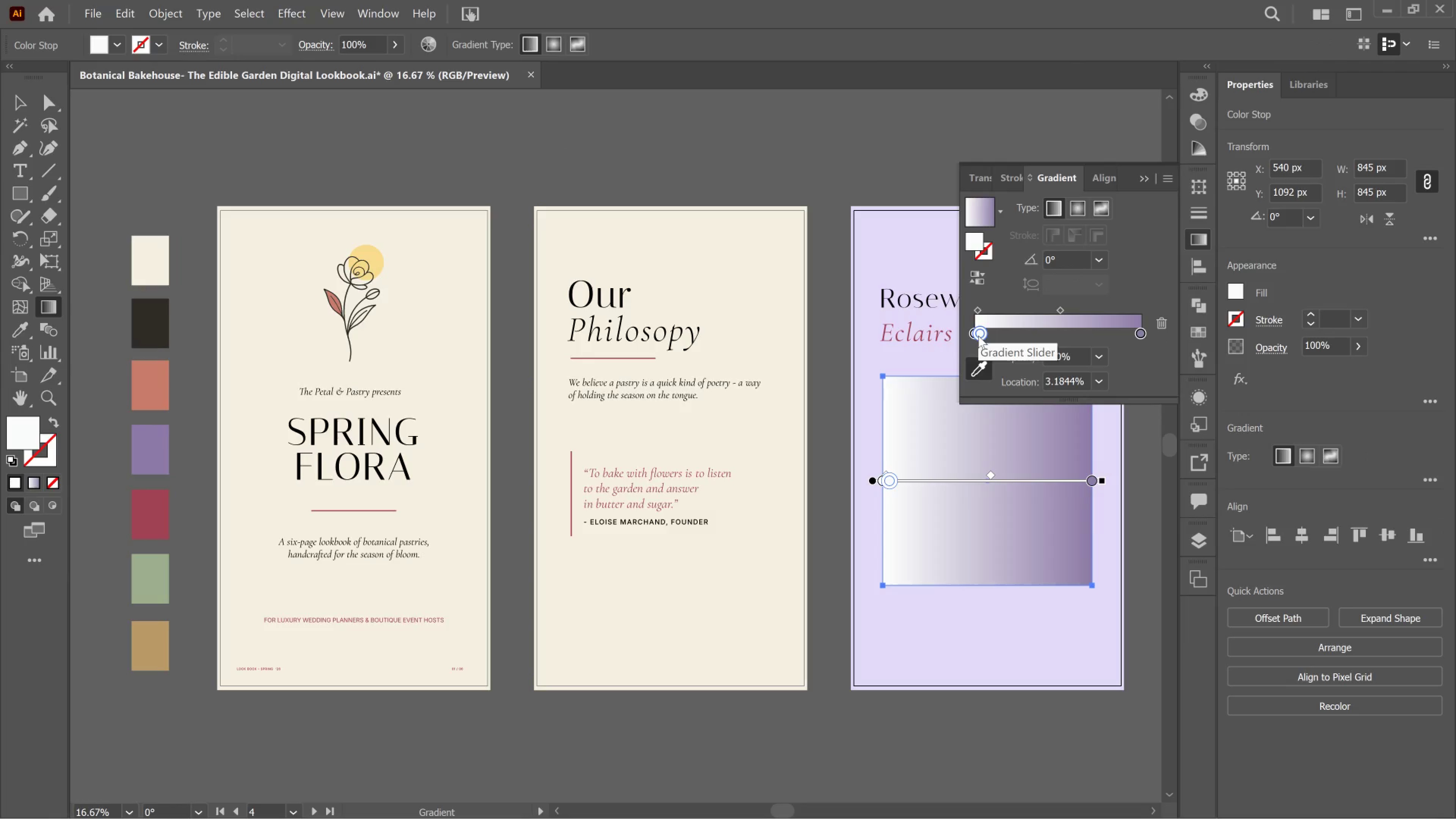 
key(Control+ControlLeft)
 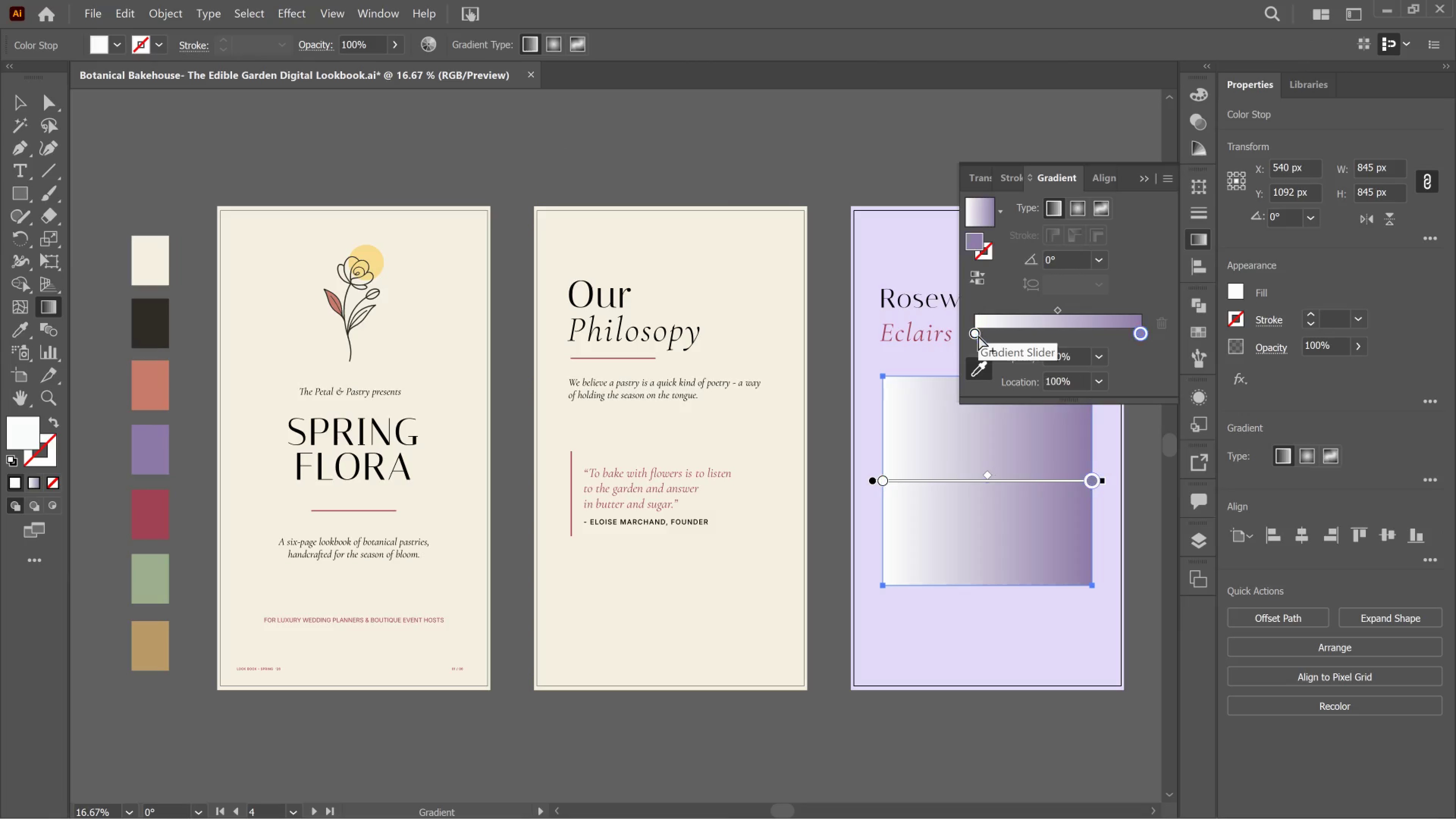 
key(Control+Z)
 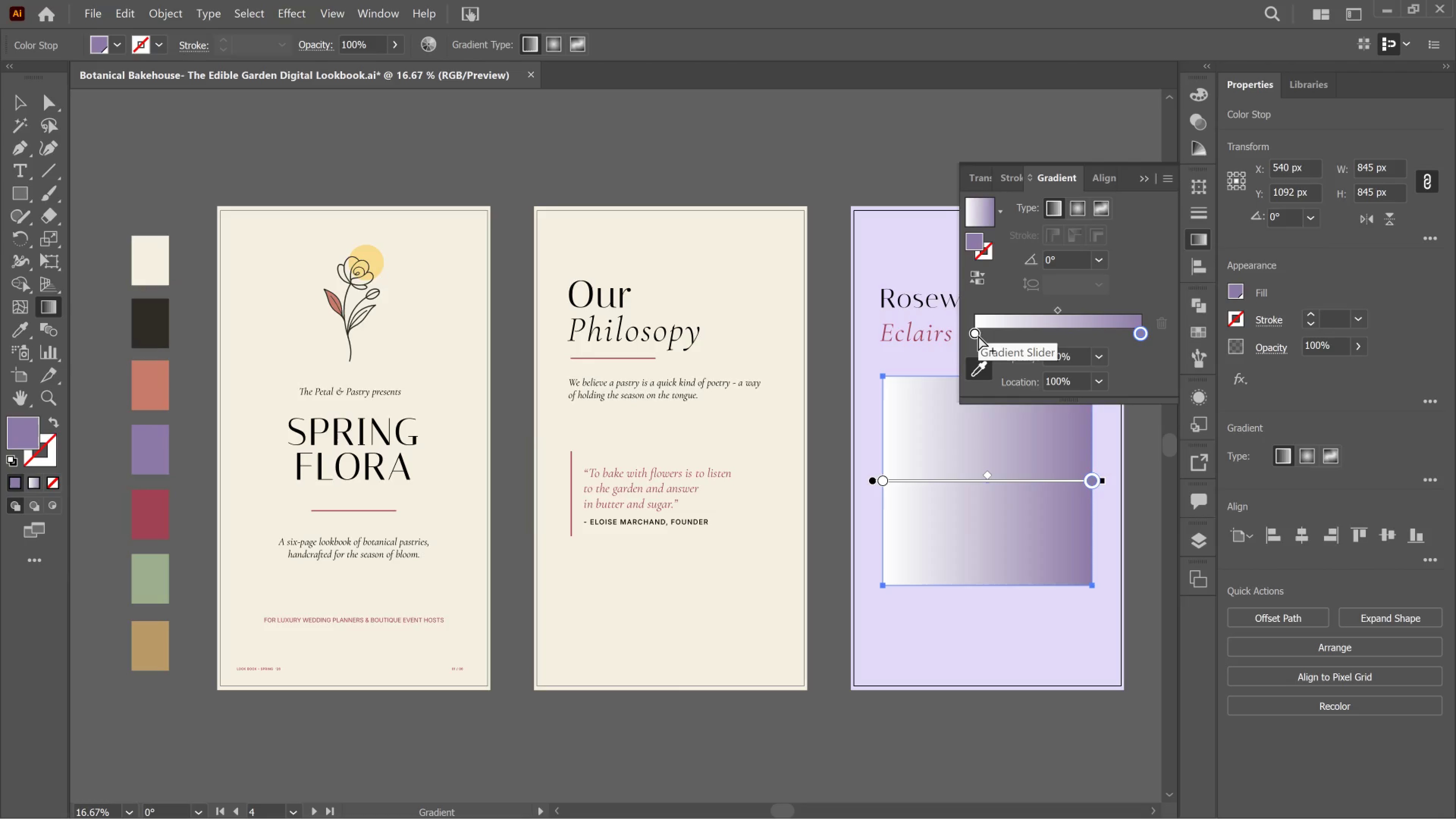 
left_click([978, 336])
 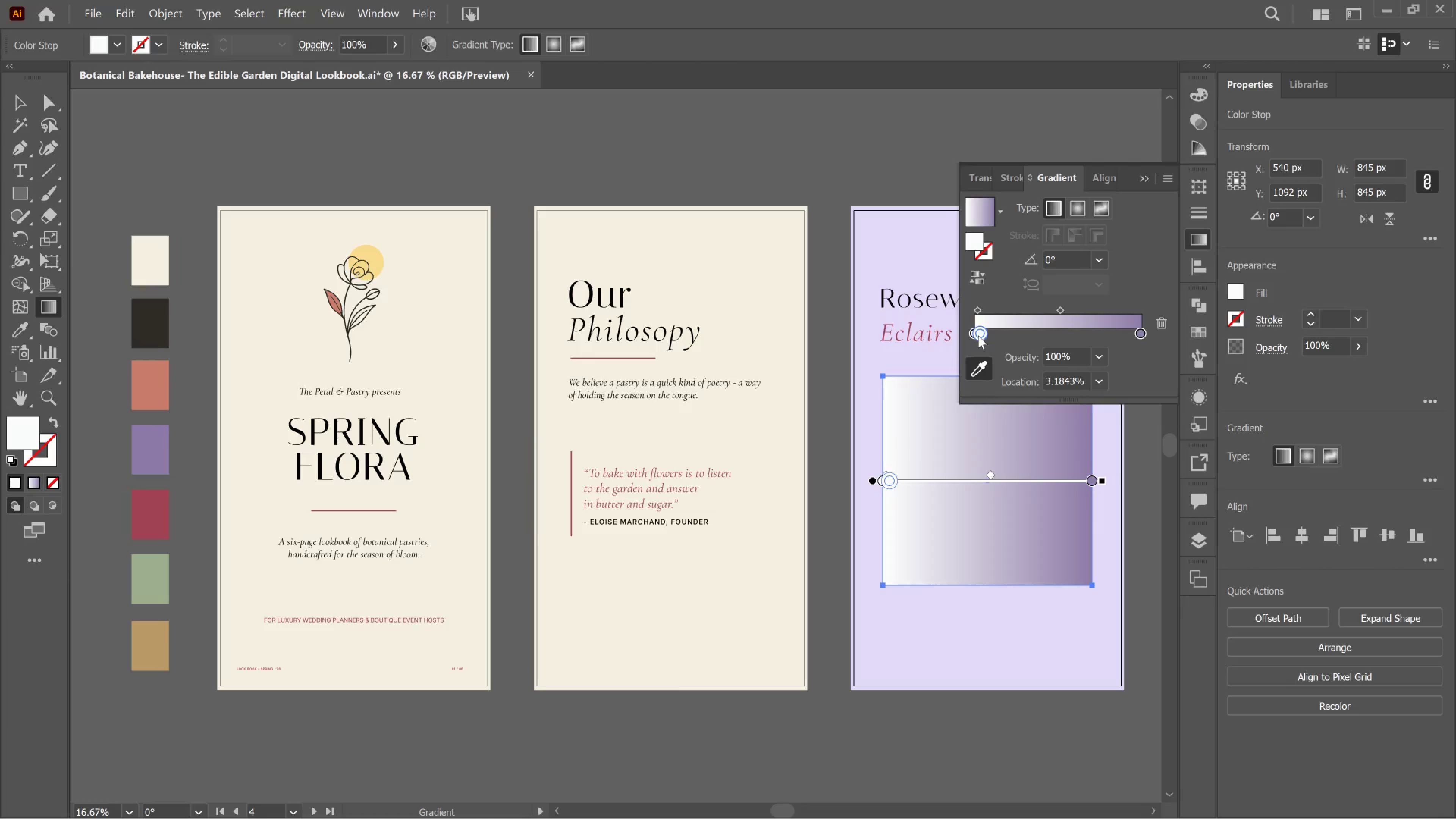 
key(Control+Z)
 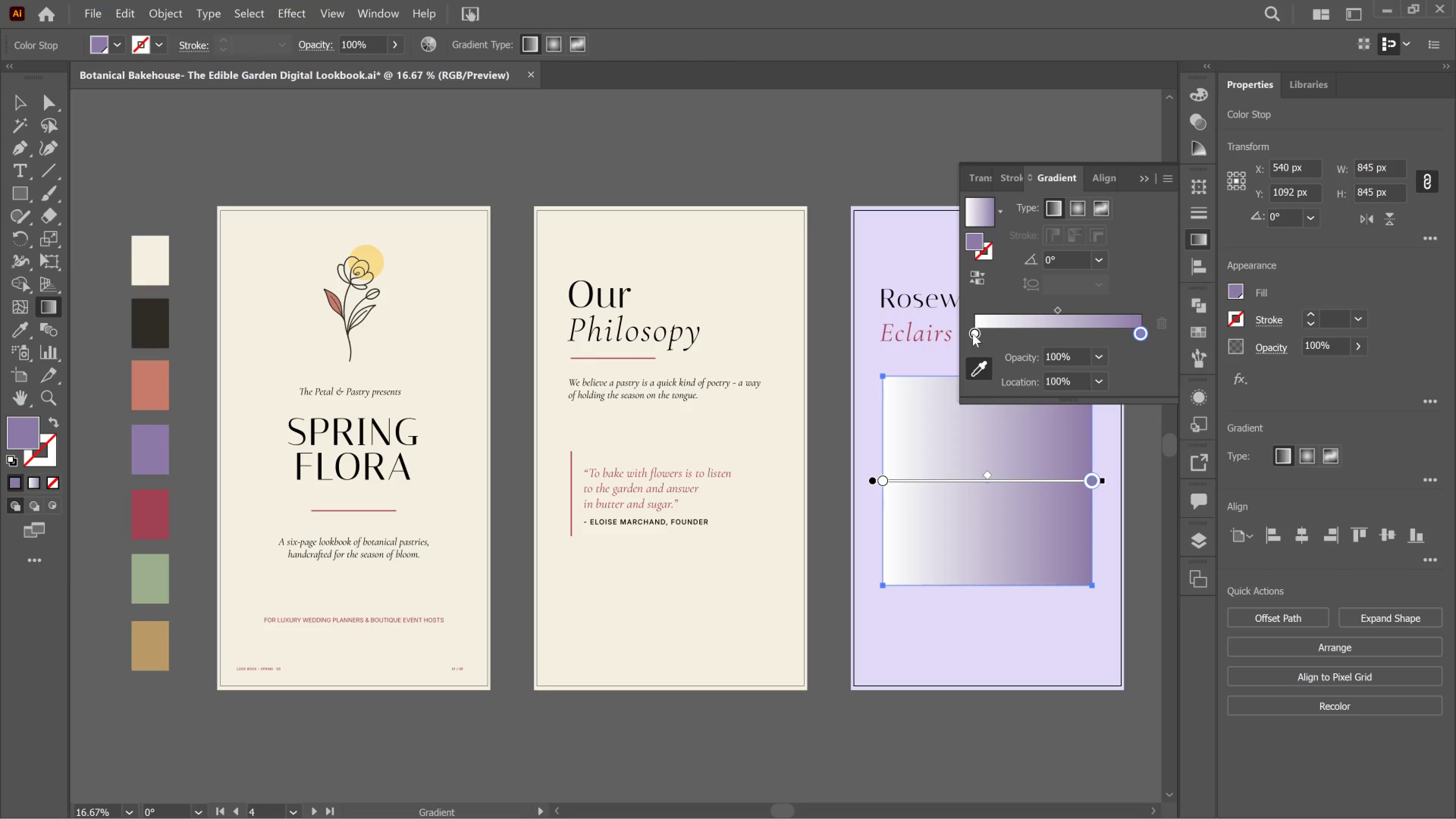 
left_click([971, 334])
 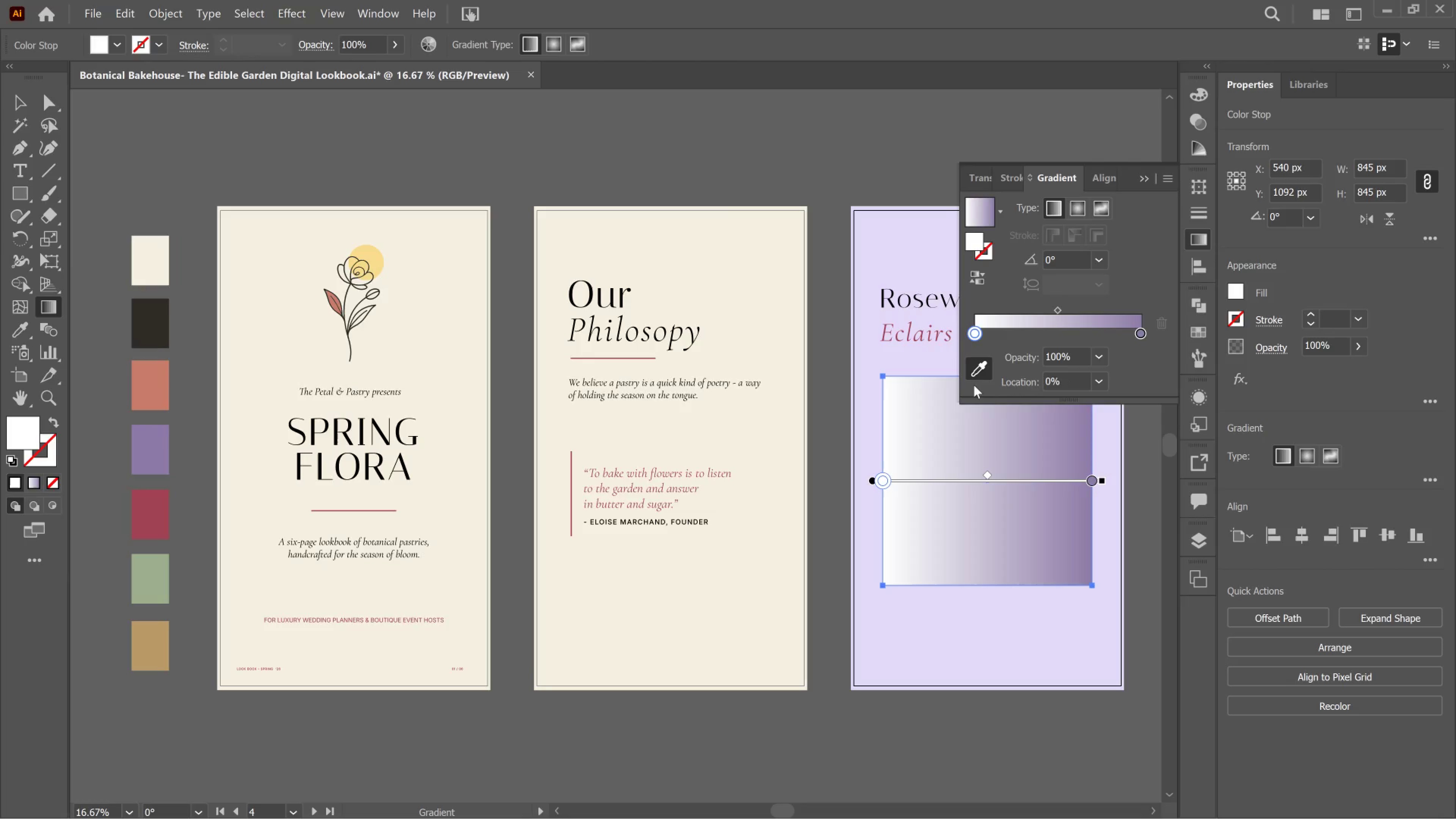 
left_click([975, 377])
 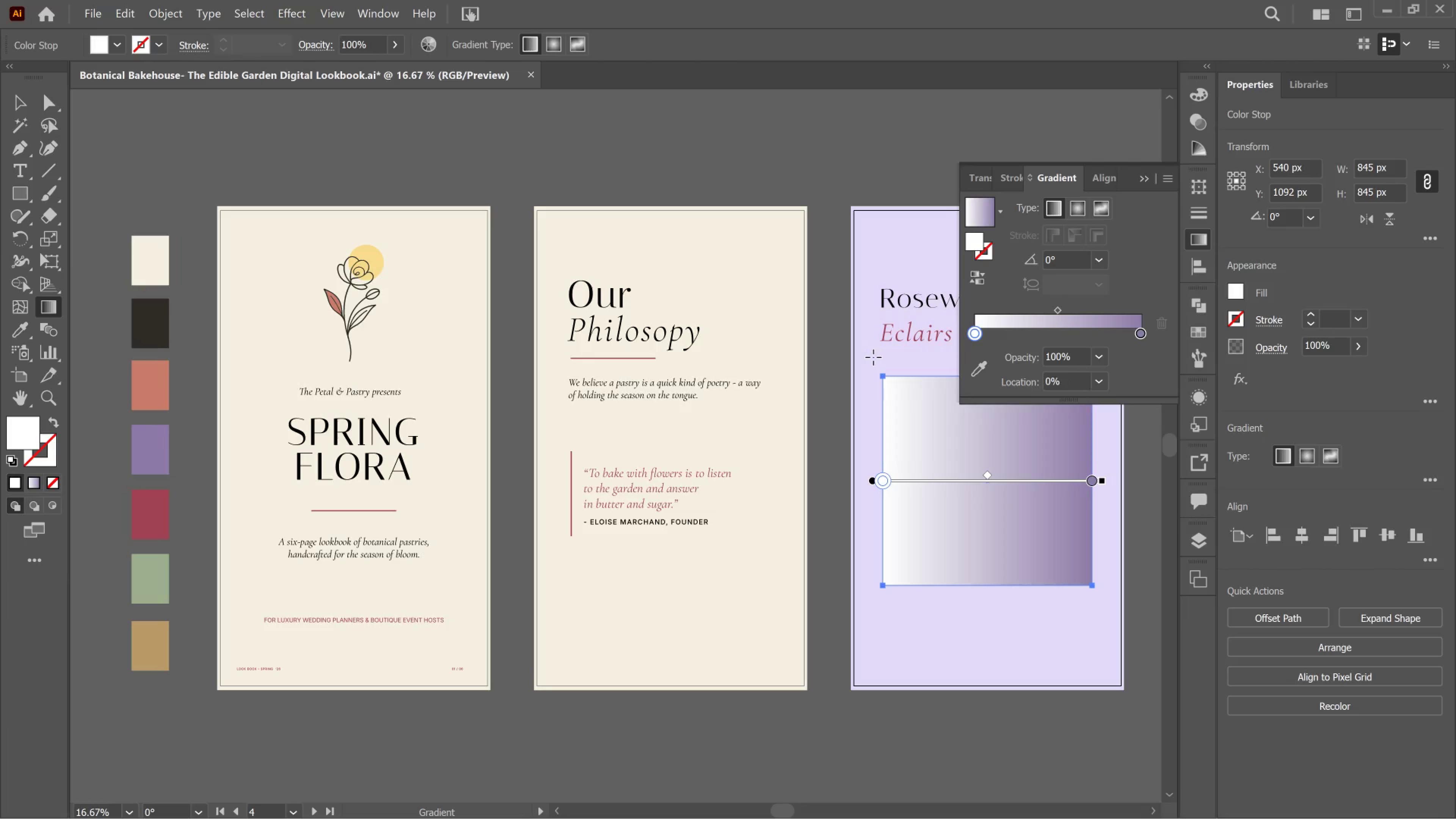 
left_click([873, 357])
 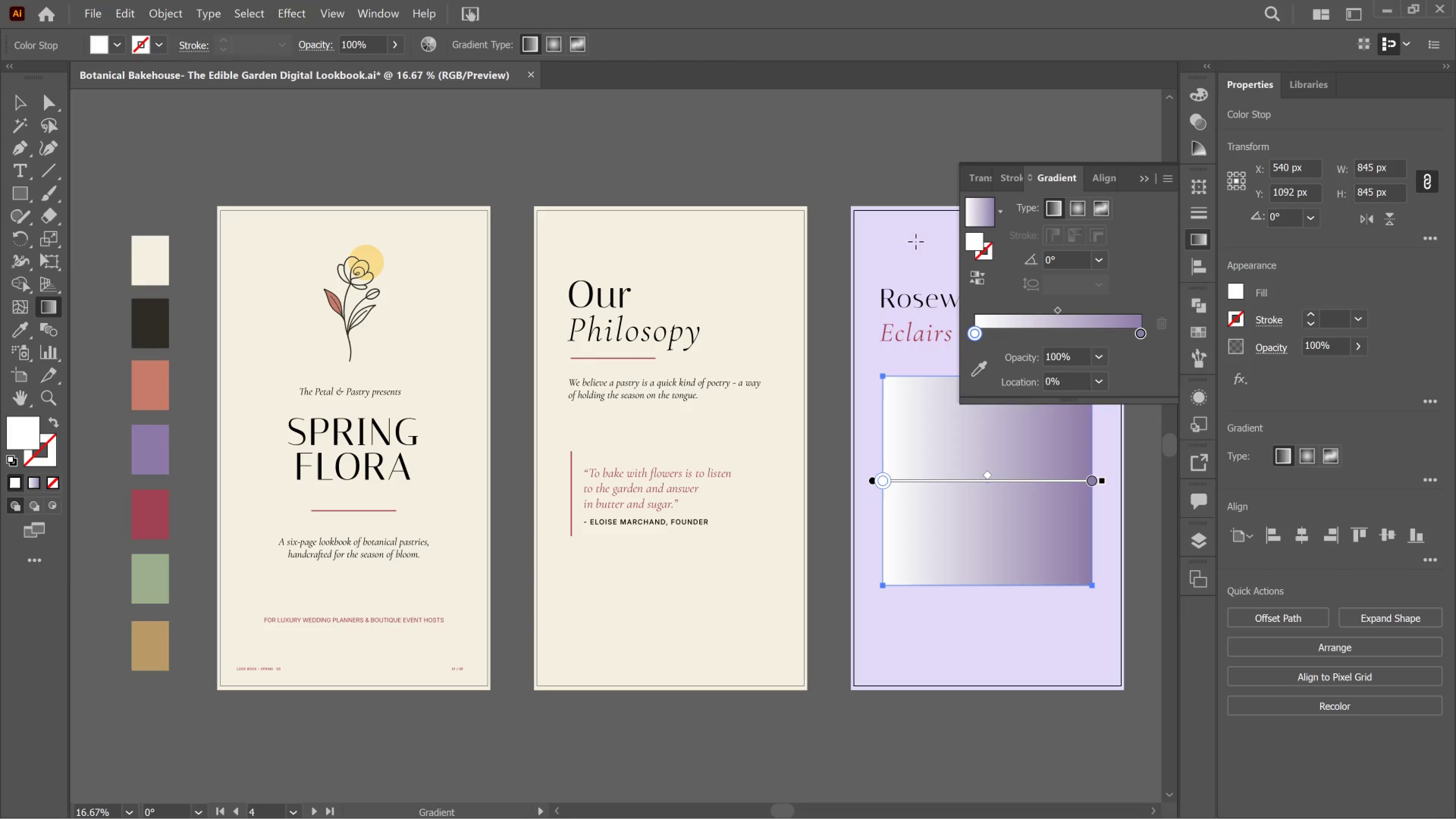 
left_click([919, 243])
 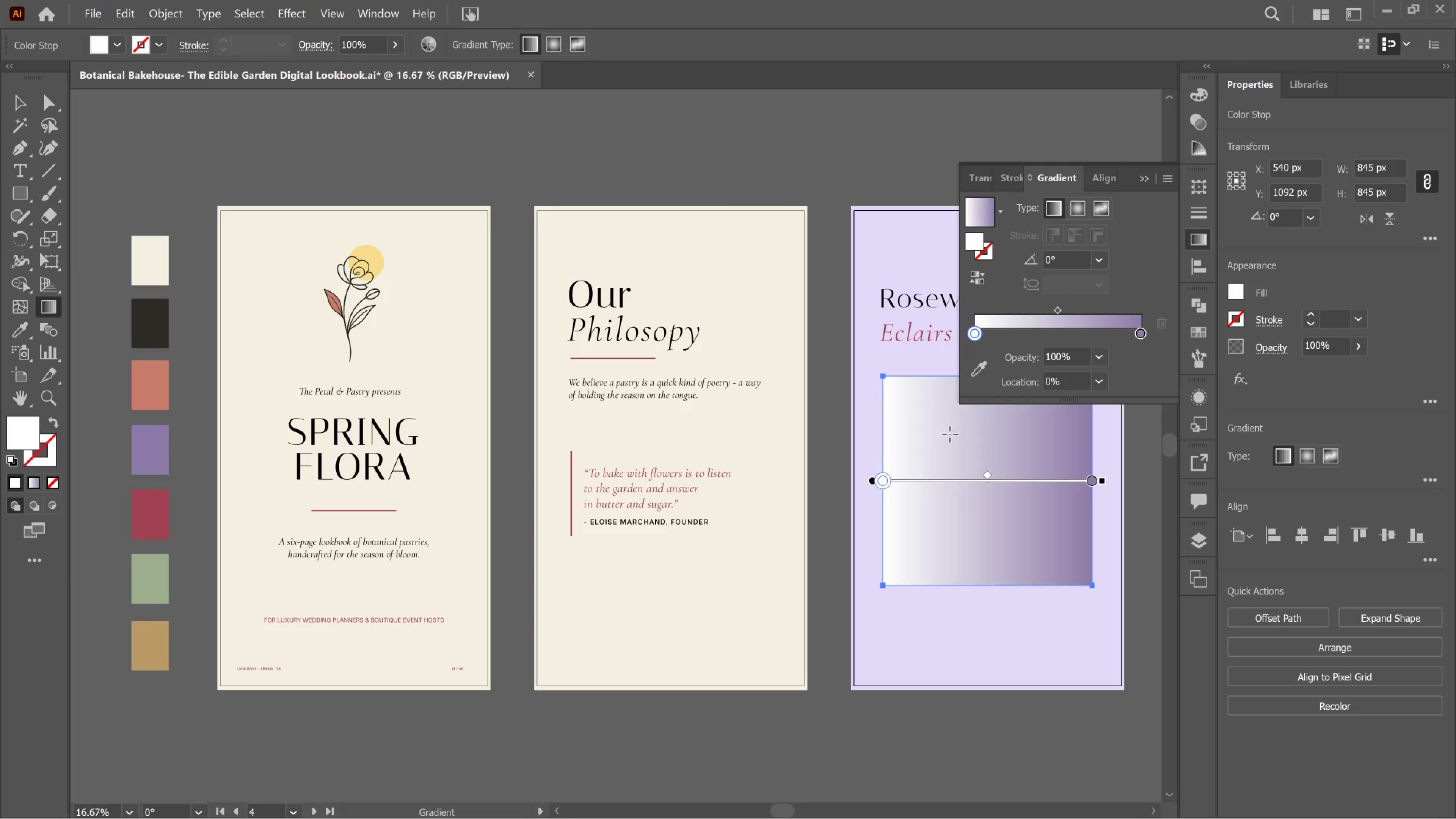 
left_click([984, 372])
 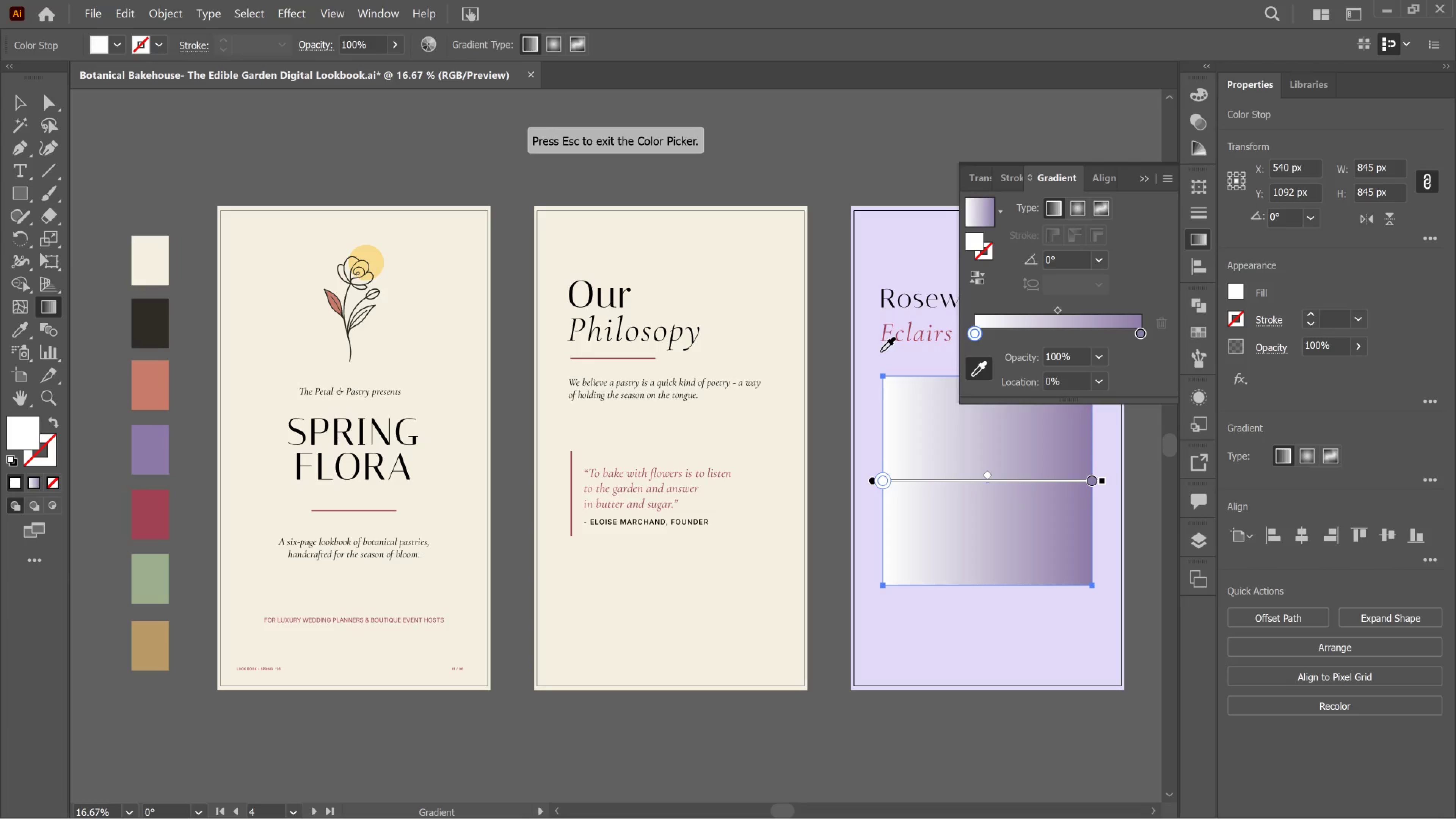 
left_click([880, 353])
 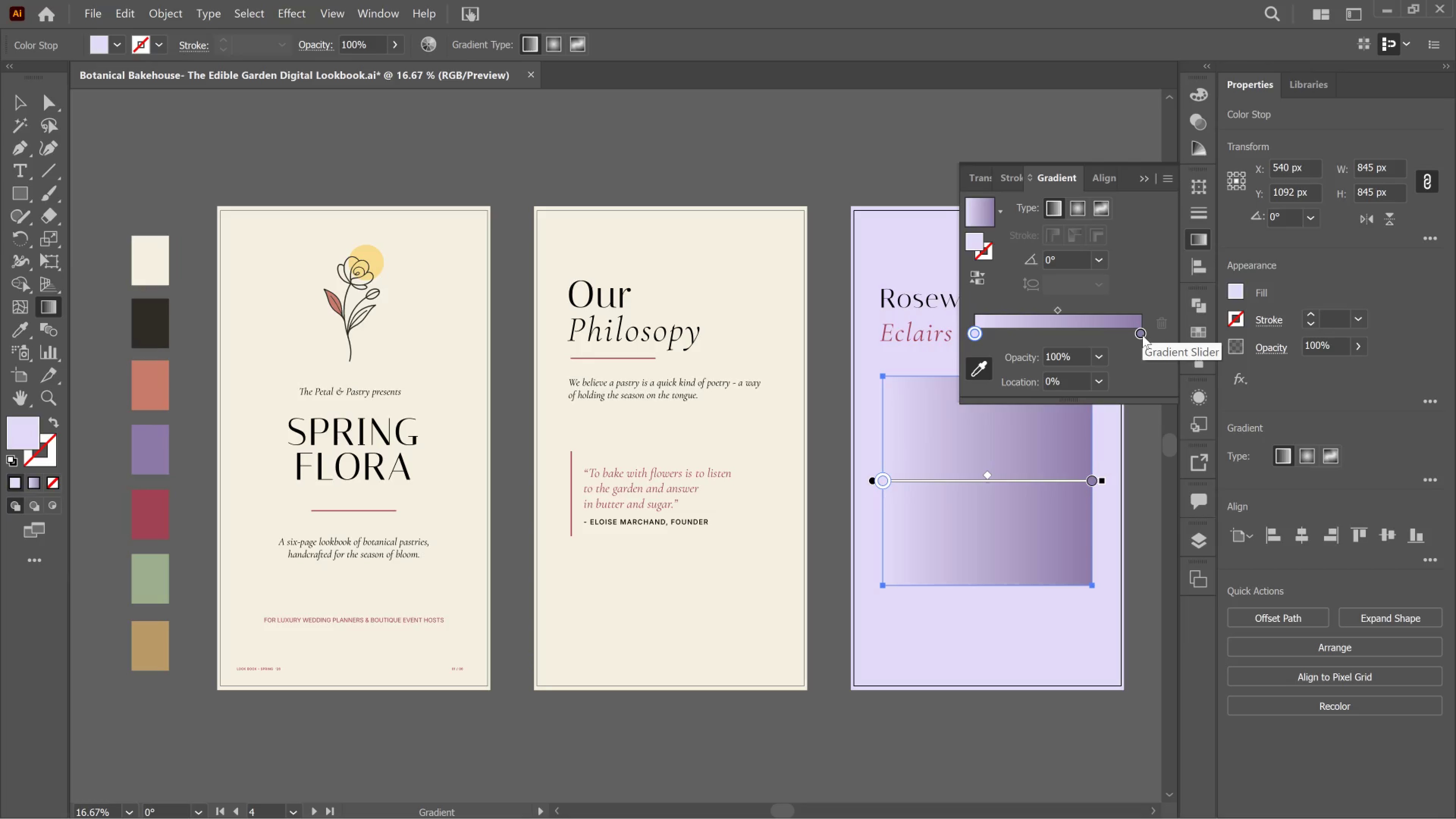 
left_click_drag(start_coordinate=[1141, 335], to_coordinate=[1098, 339])
 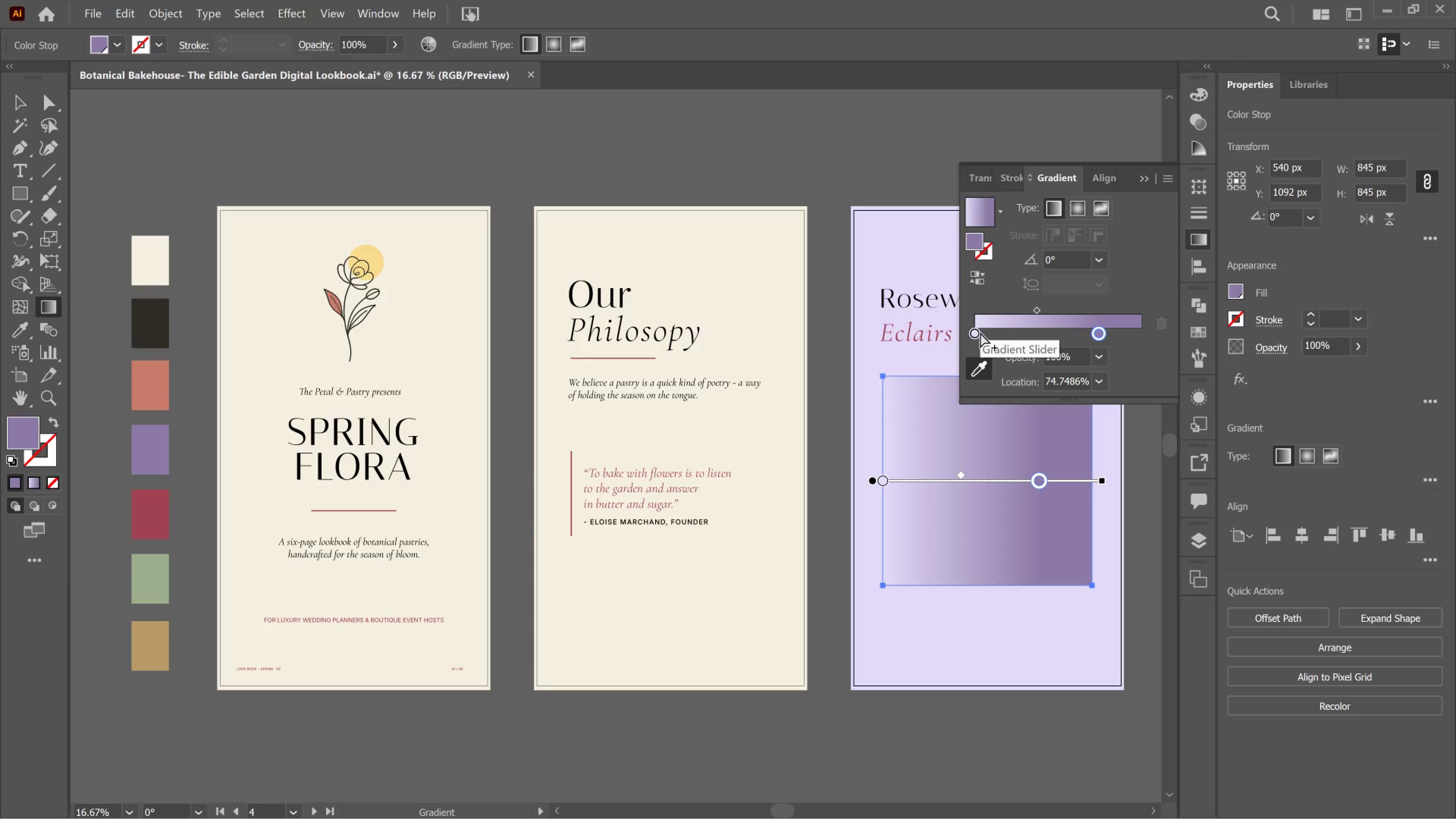 
wait(8.22)
 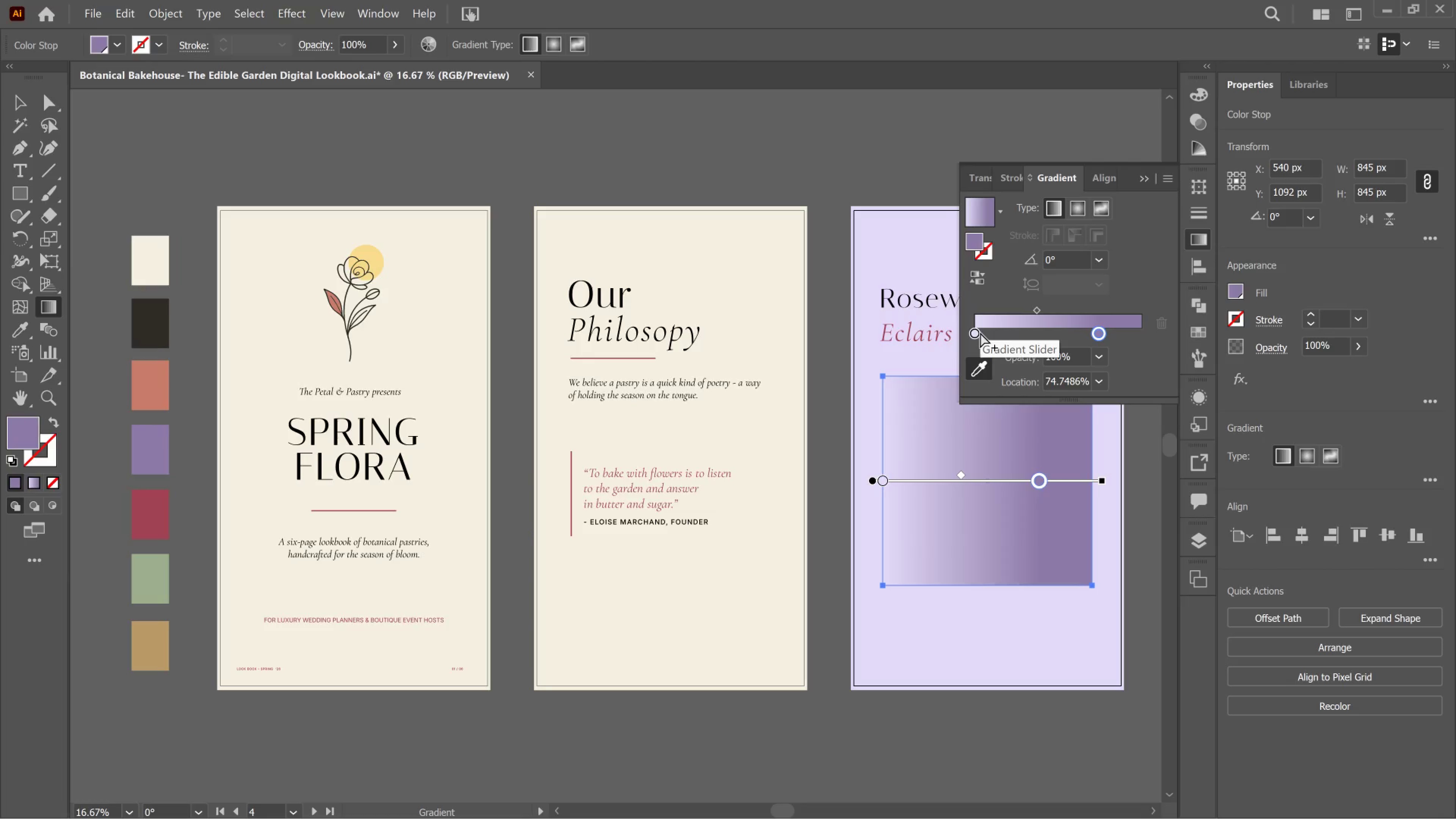 
left_click_drag(start_coordinate=[1107, 329], to_coordinate=[1128, 334])
 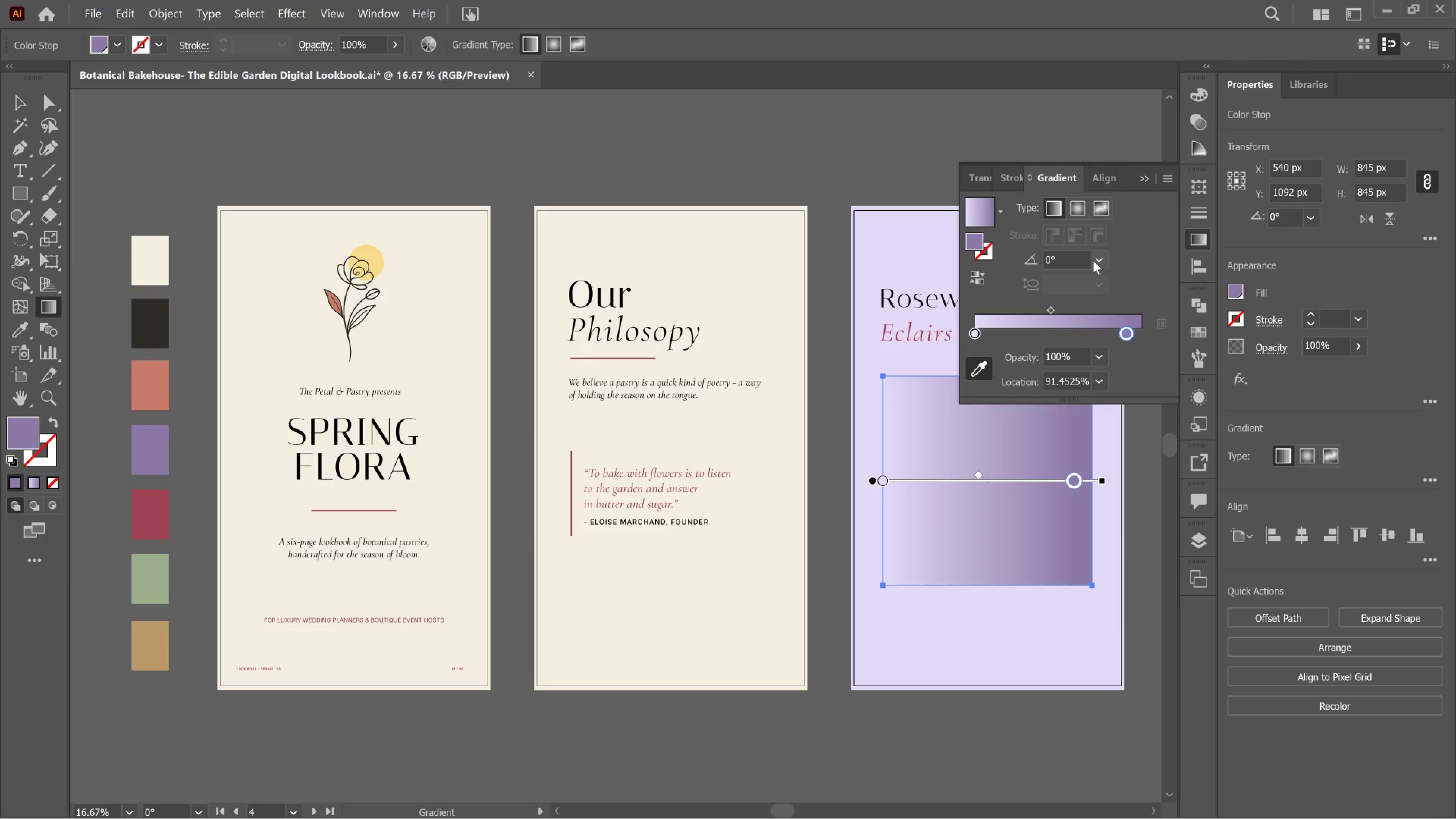 
left_click_drag(start_coordinate=[1093, 260], to_coordinate=[1102, 260])
 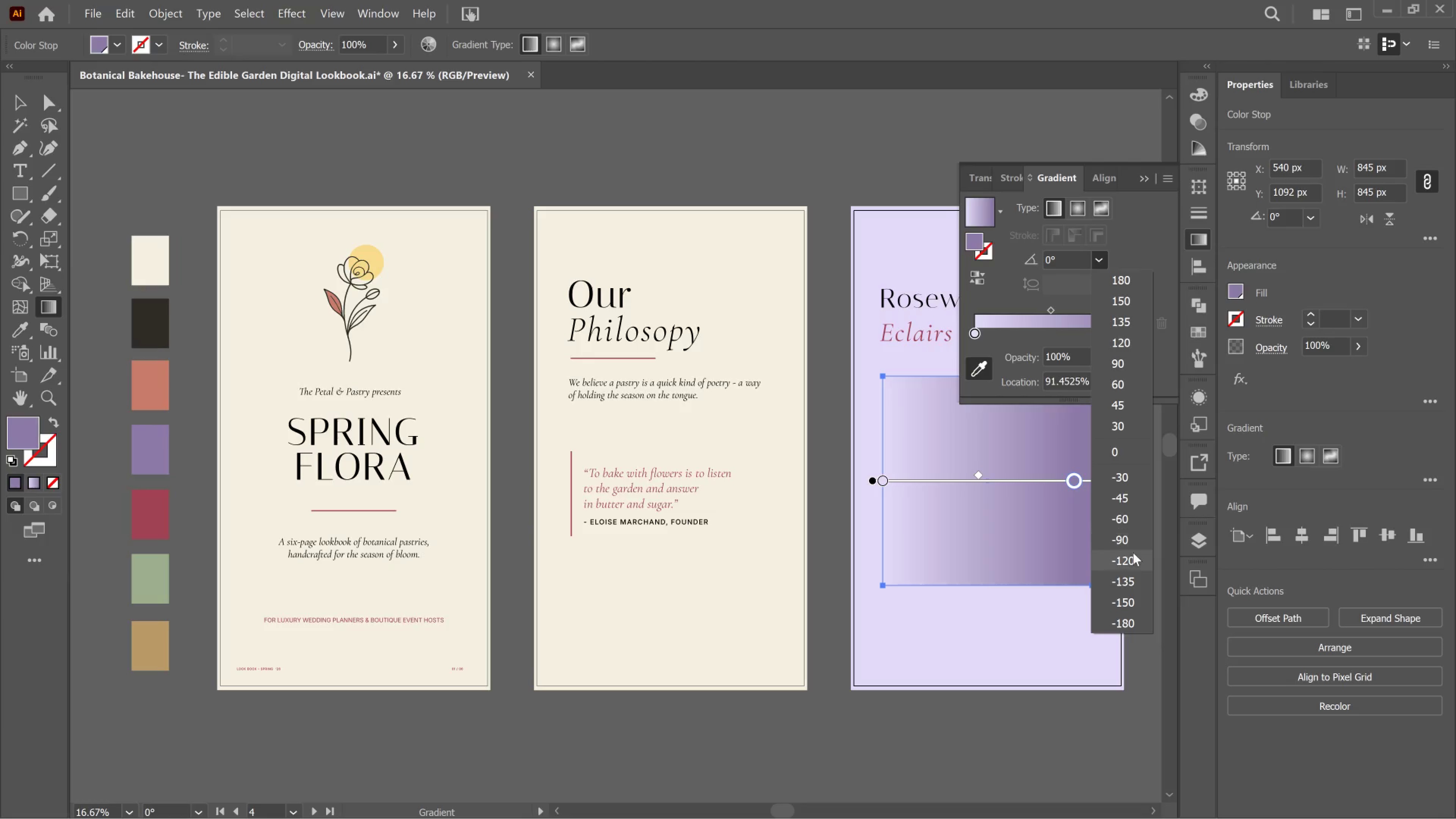 
left_click([1134, 554])
 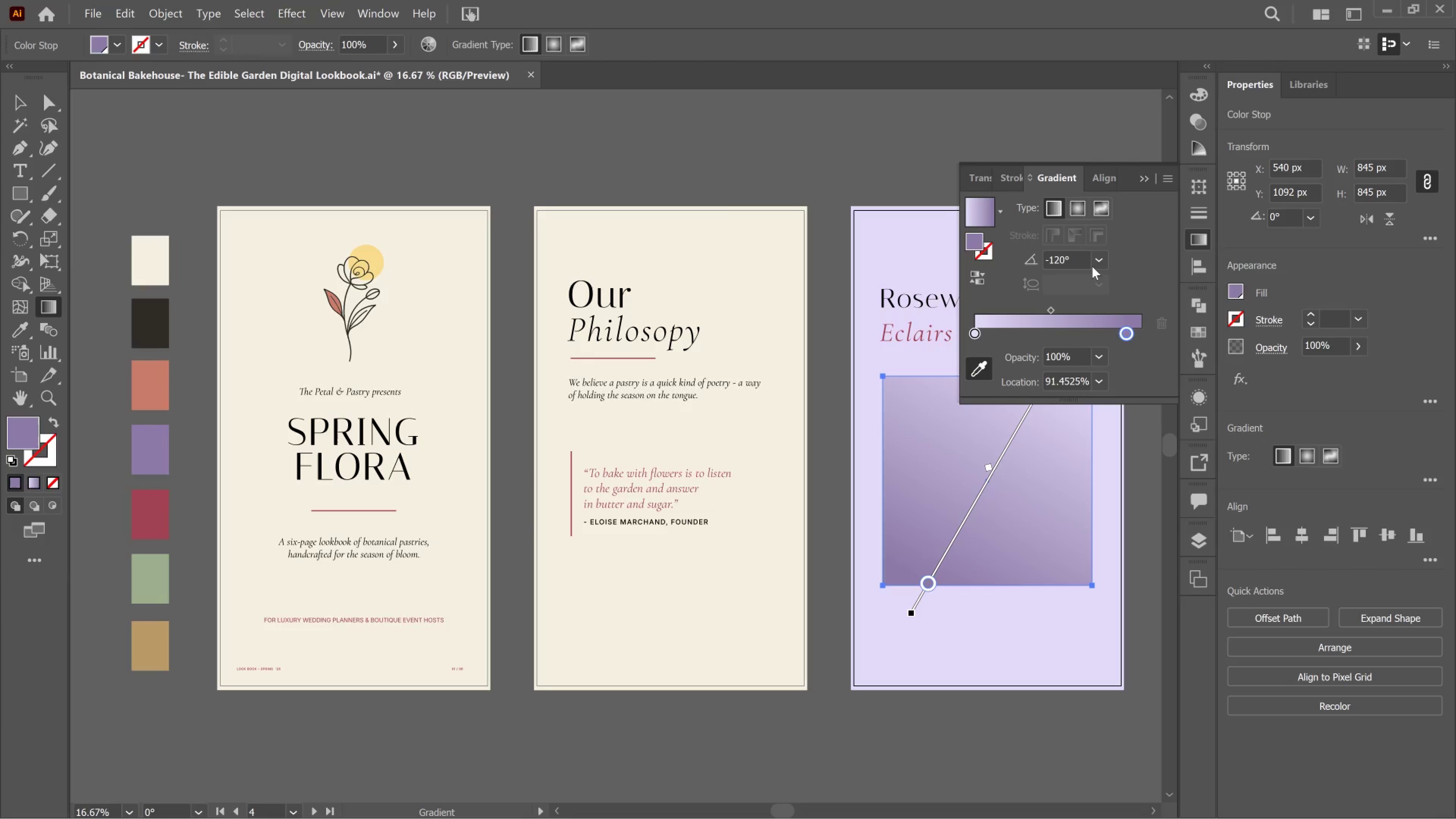 
left_click([1098, 256])
 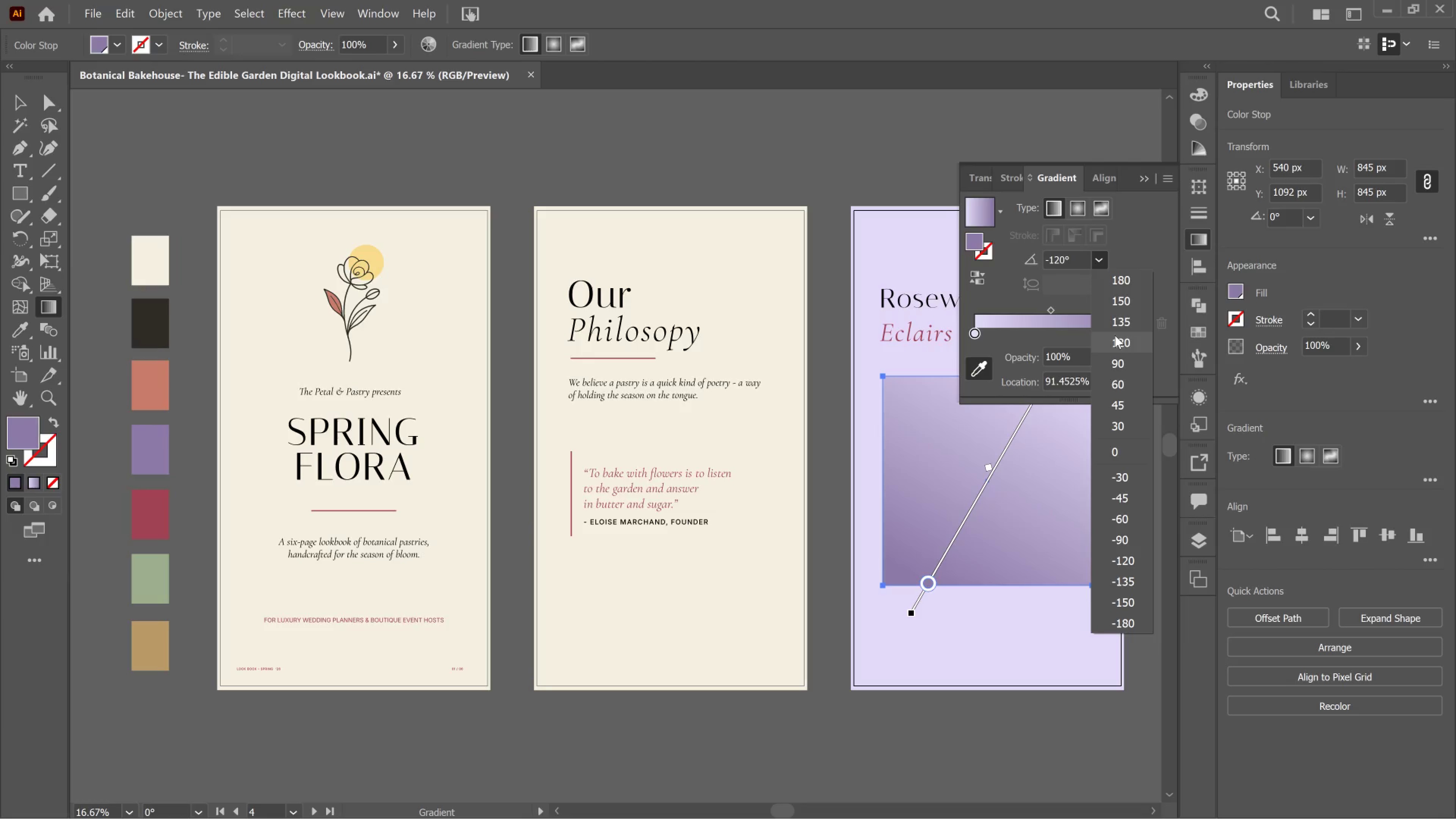 
left_click([1117, 339])
 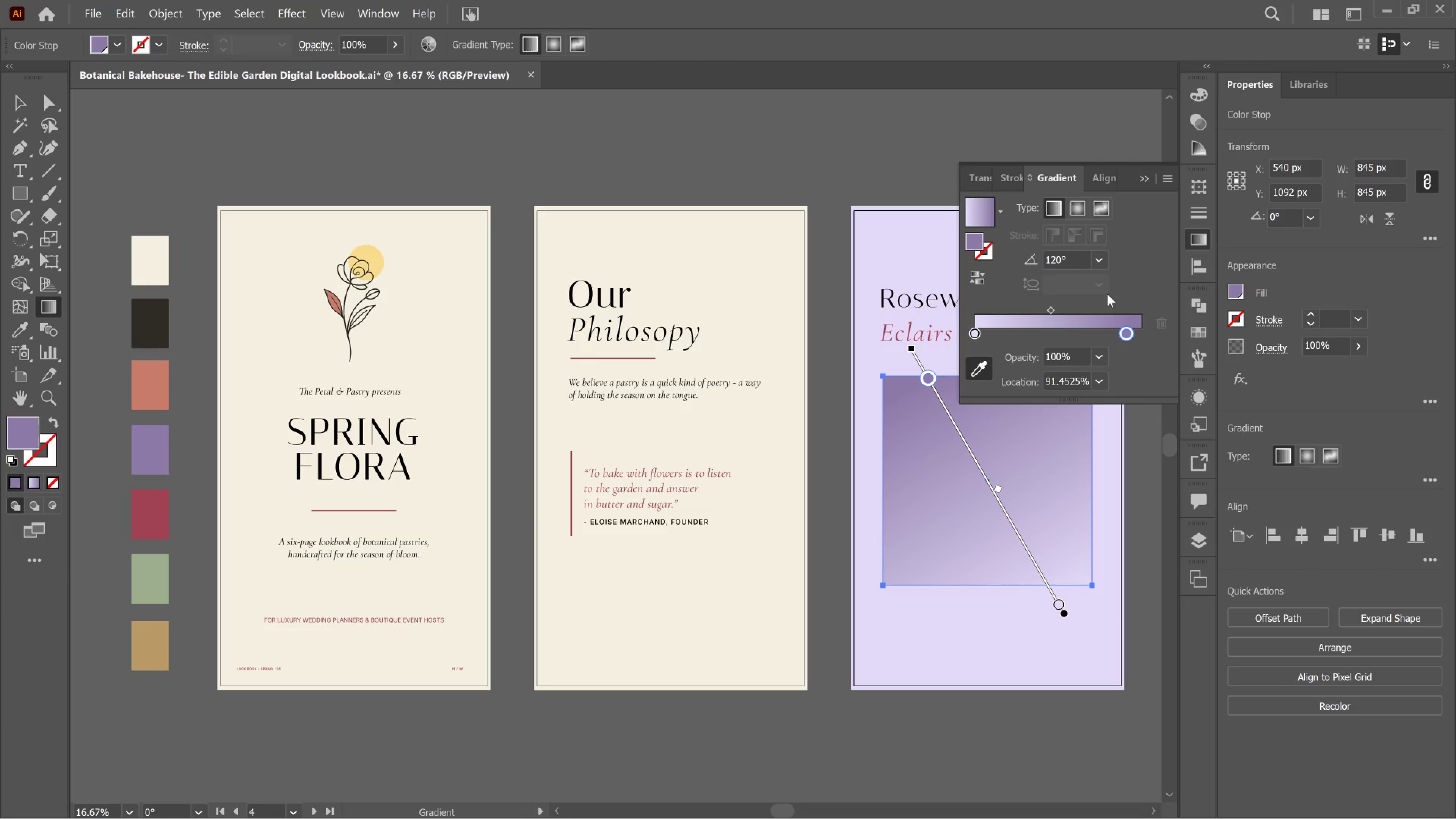 
left_click([1101, 260])
 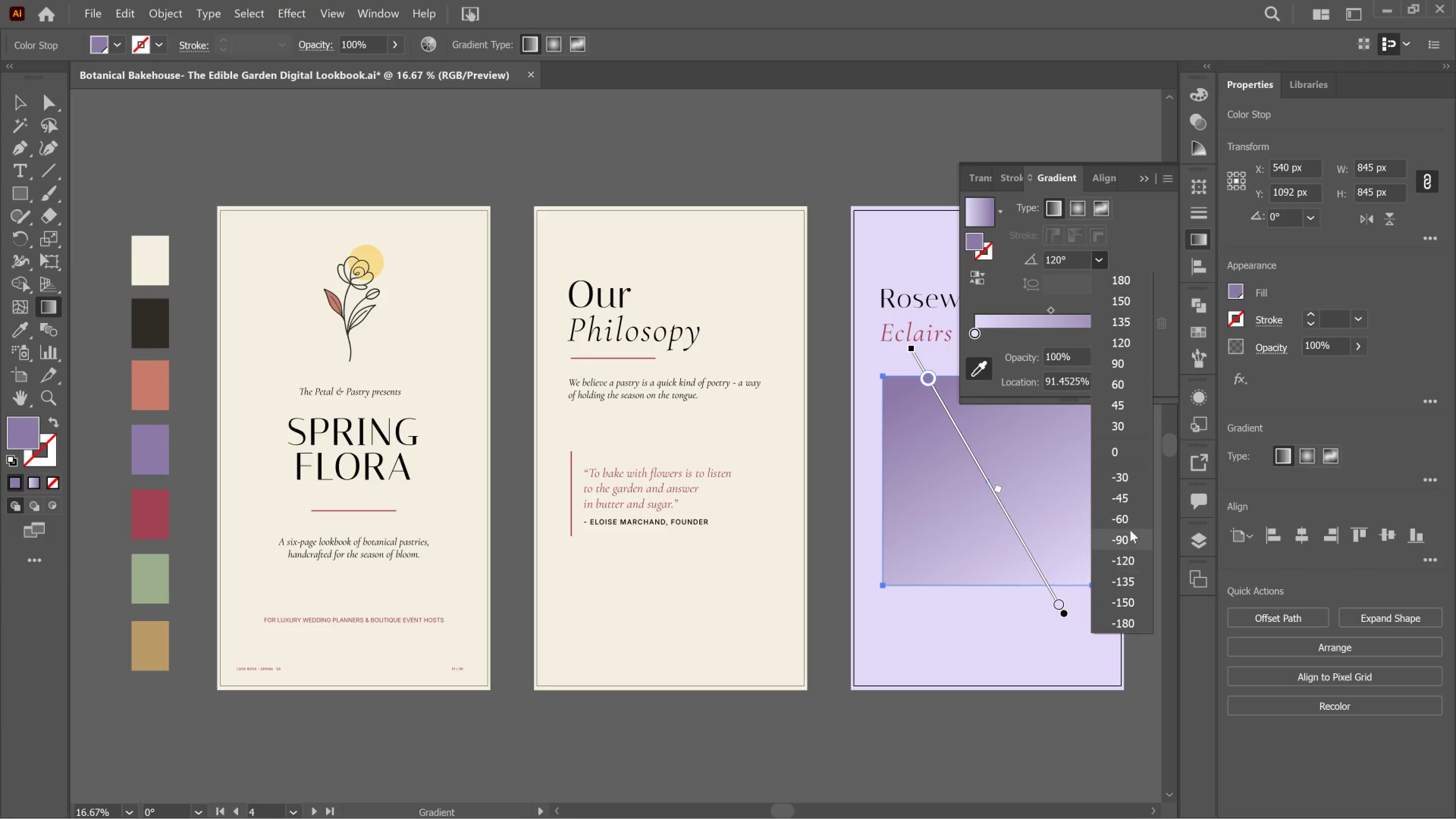 
left_click([1128, 507])
 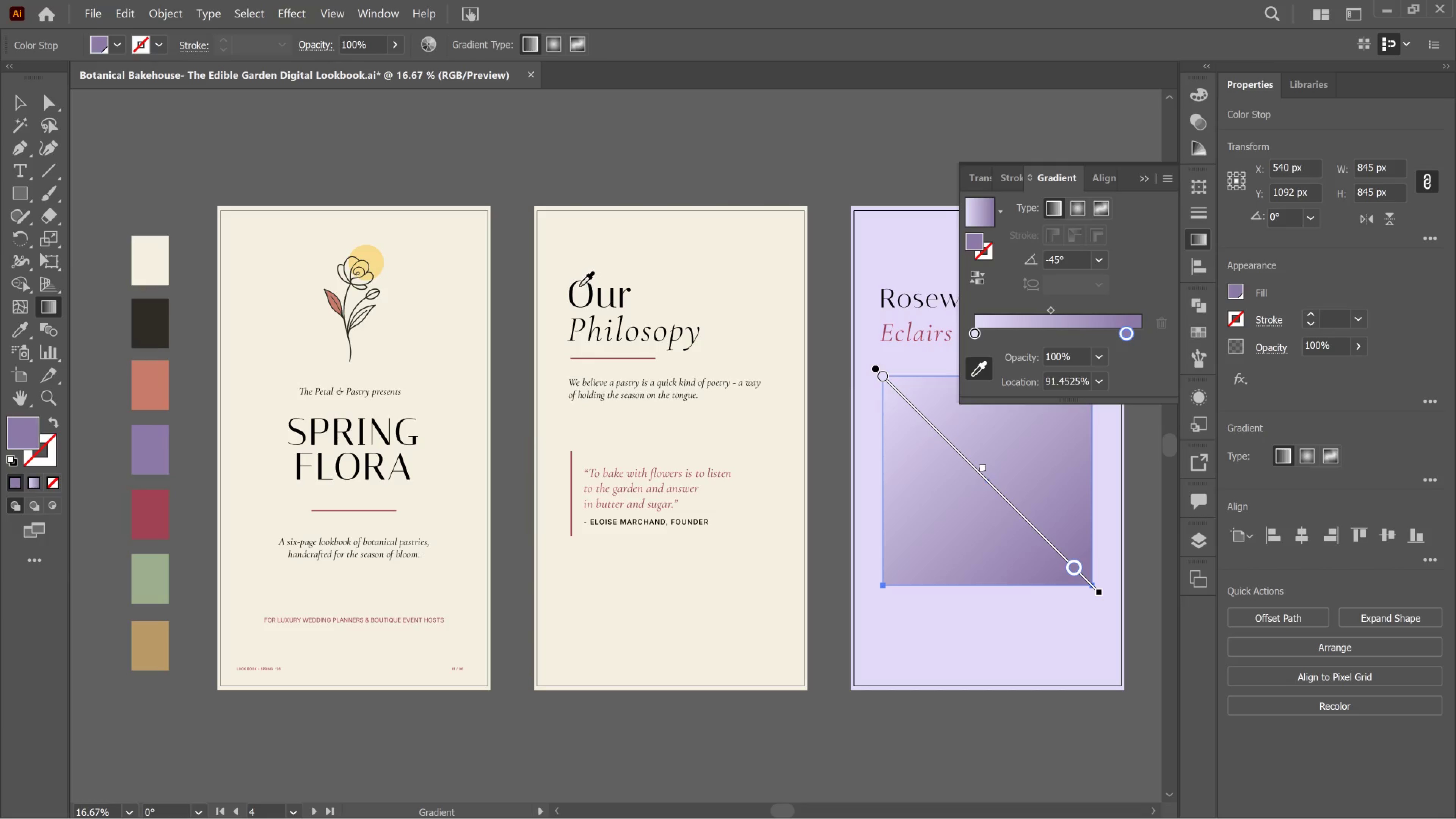 
wait(12.29)
 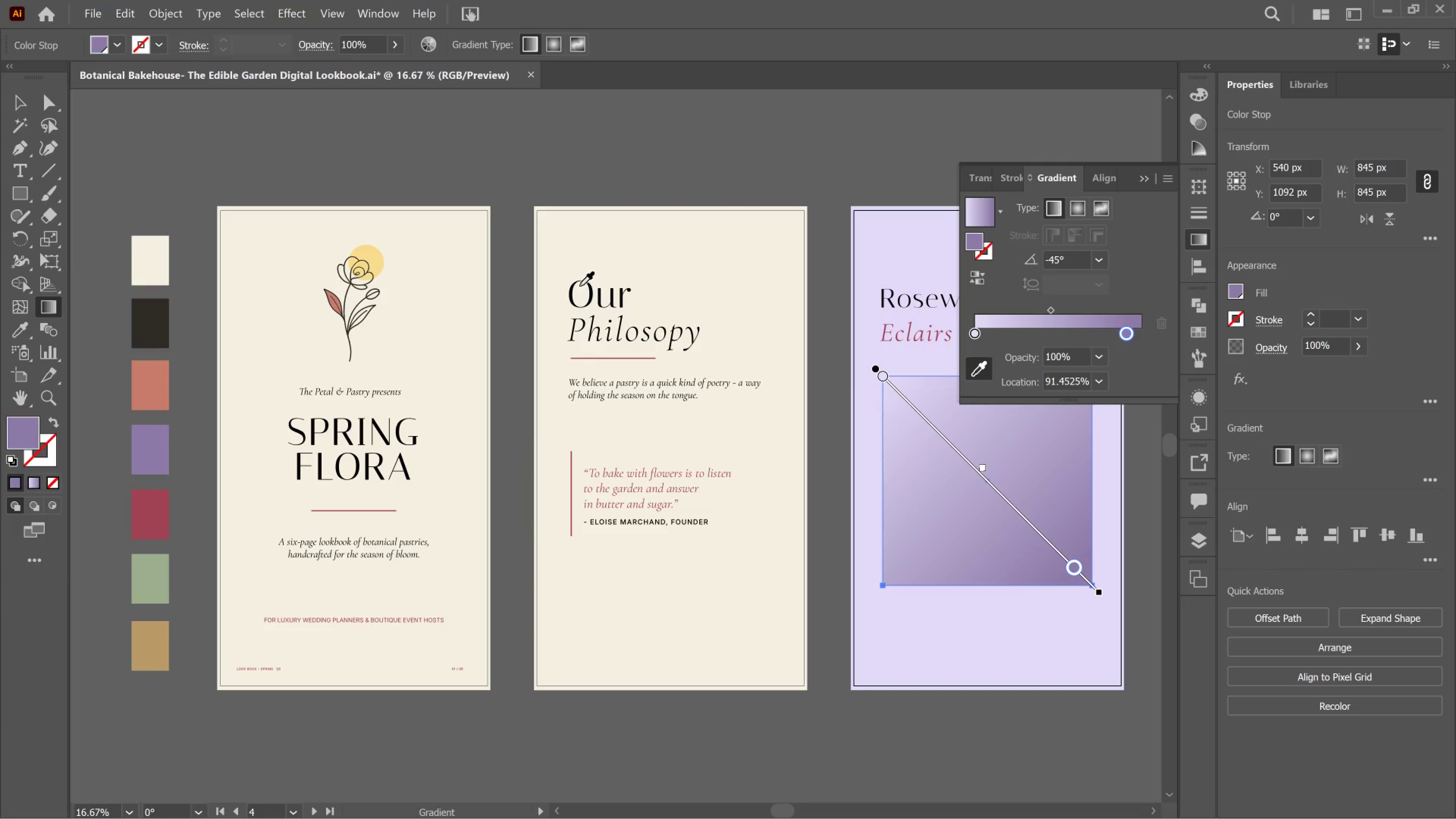 
left_click([973, 333])
 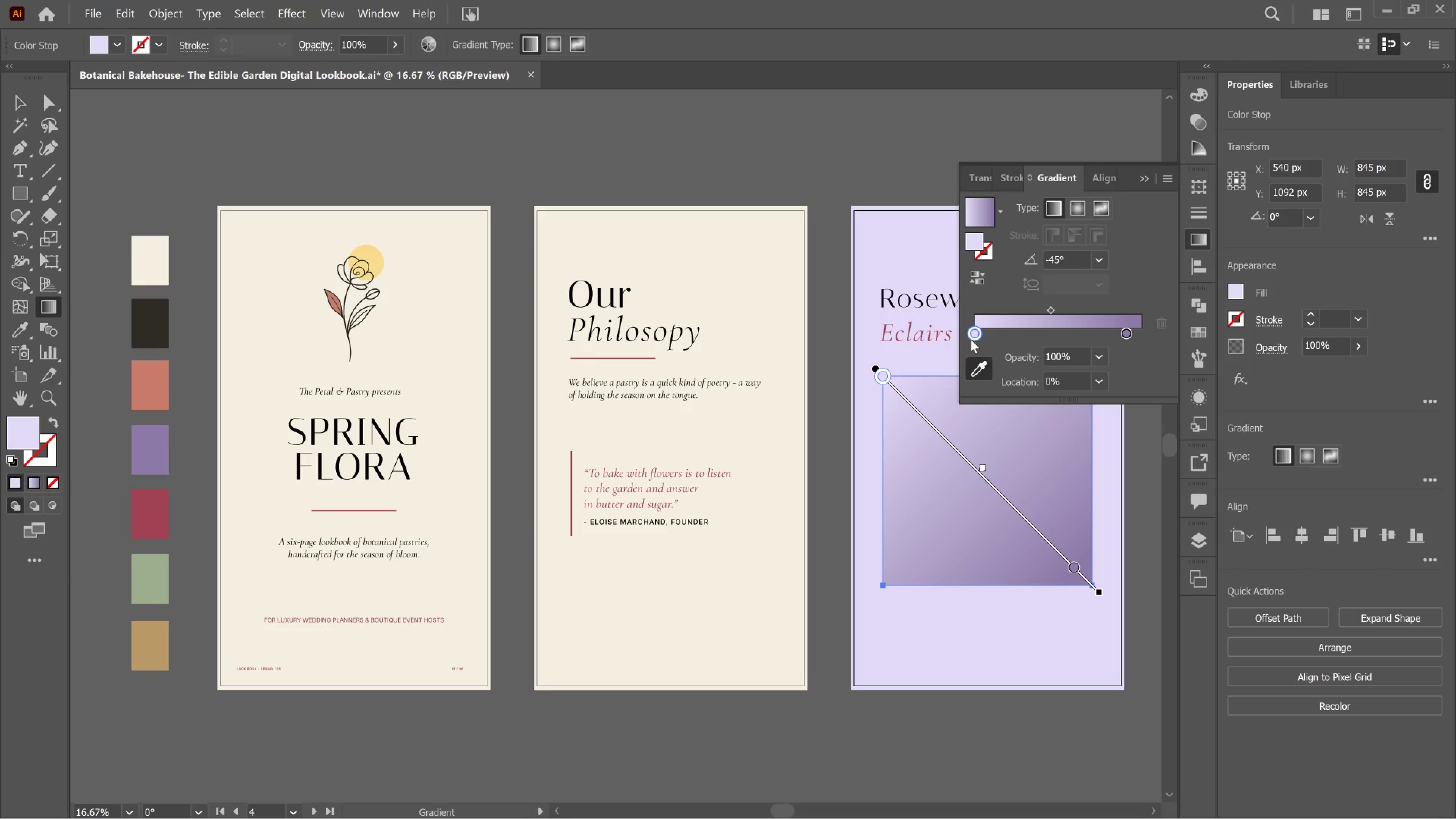 
double_click([974, 336])
 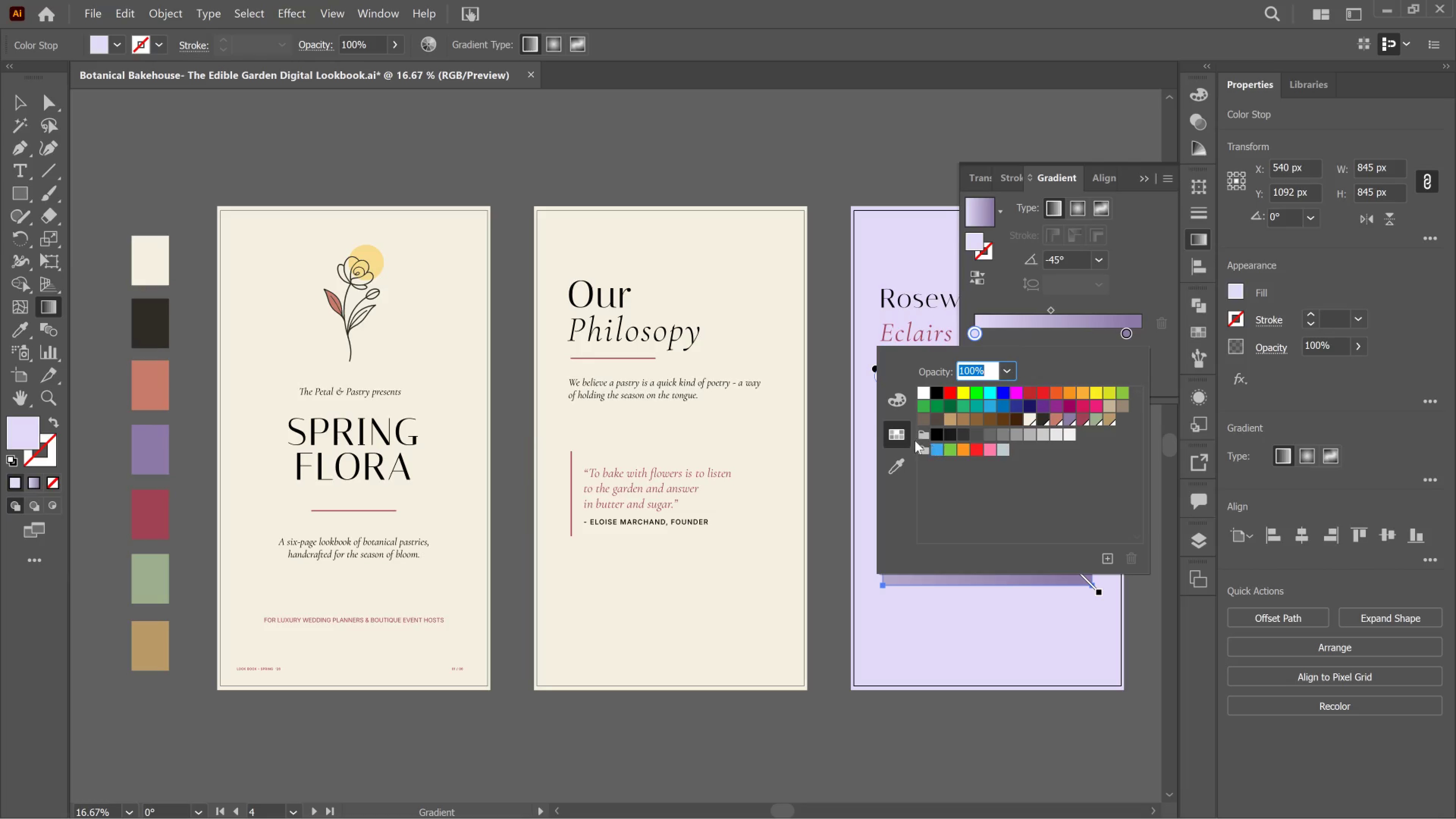 
left_click([906, 398])
 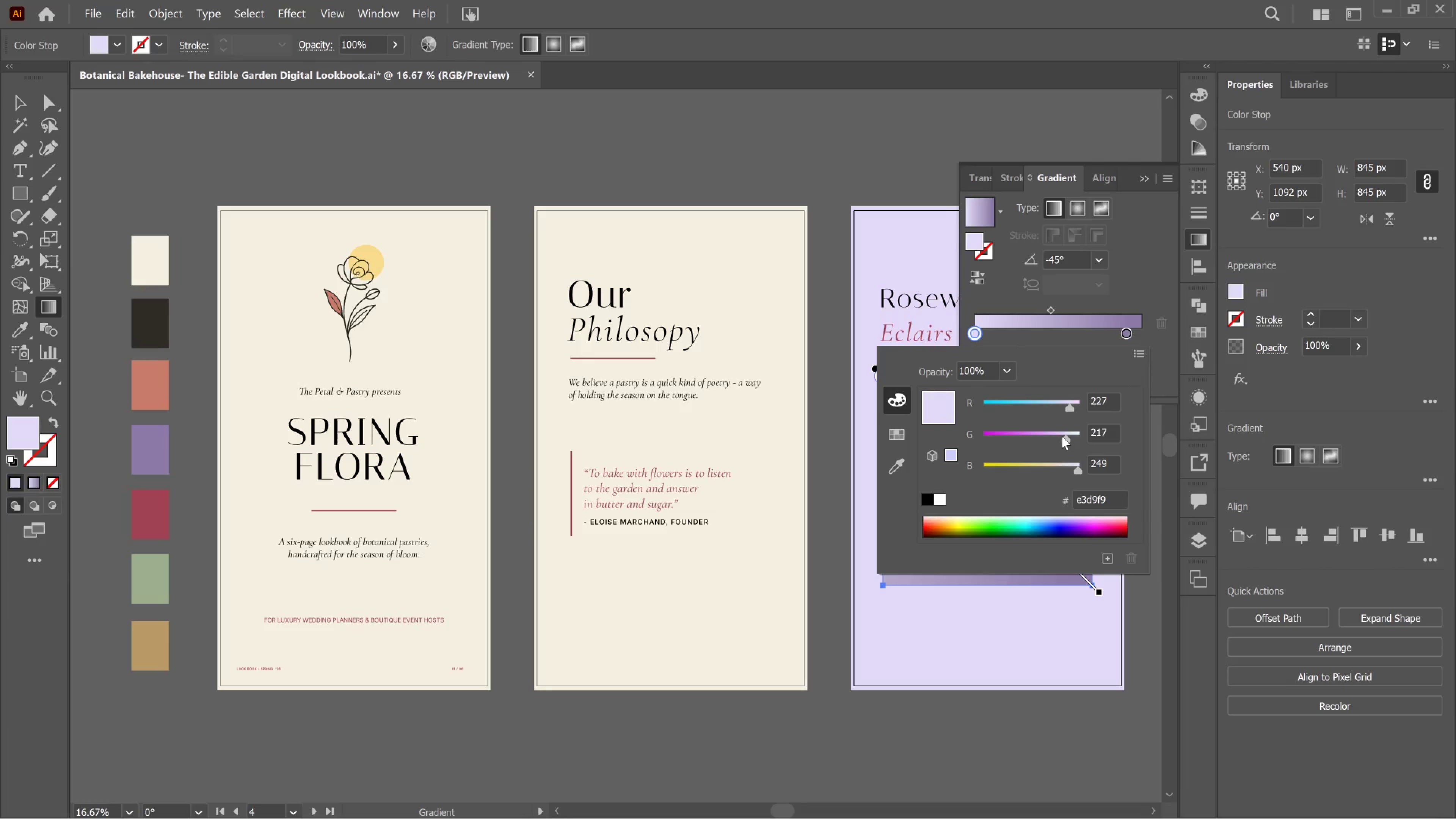 
left_click_drag(start_coordinate=[1062, 436], to_coordinate=[1027, 432])
 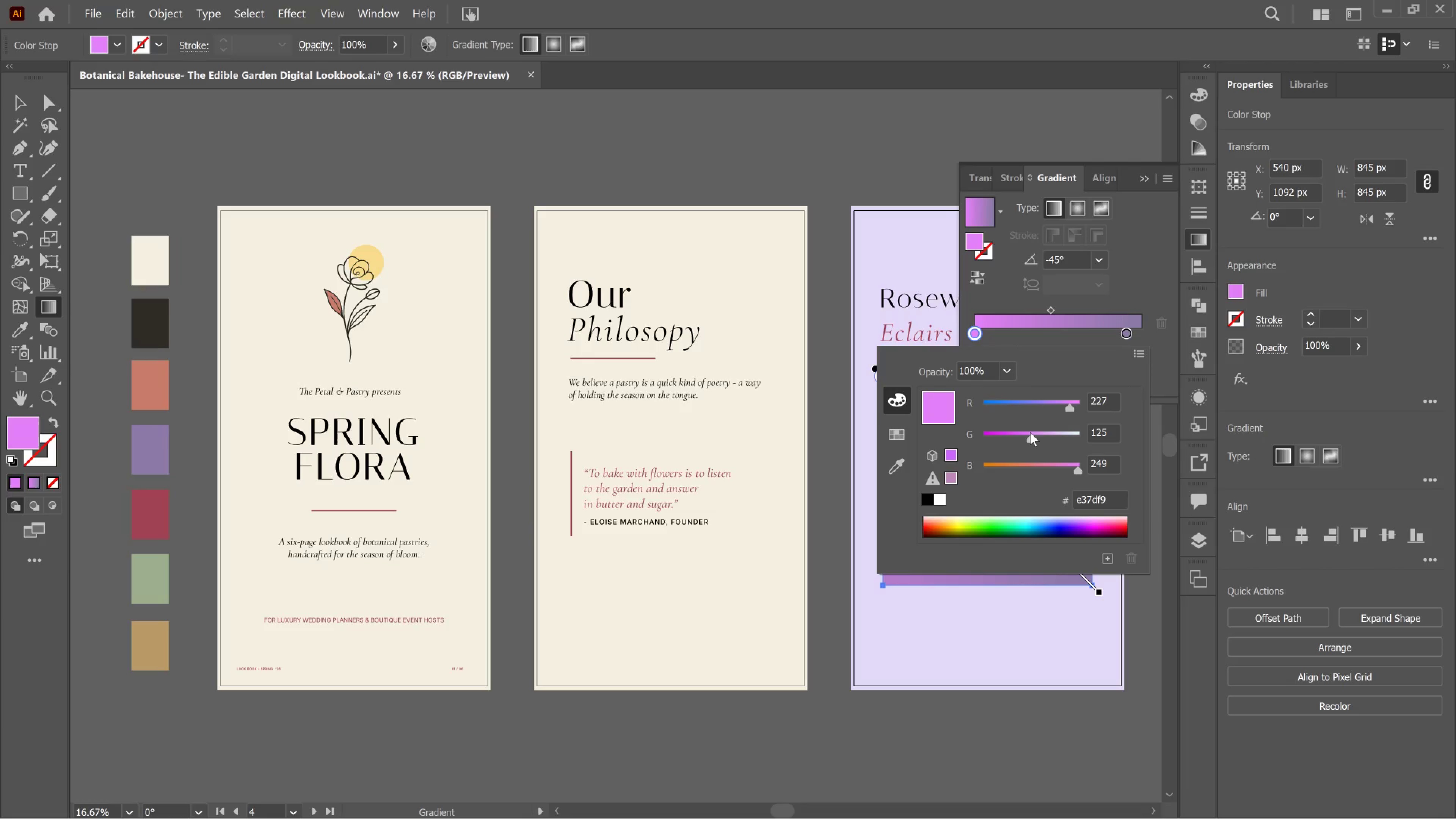 
left_click_drag(start_coordinate=[1030, 432], to_coordinate=[1066, 441])
 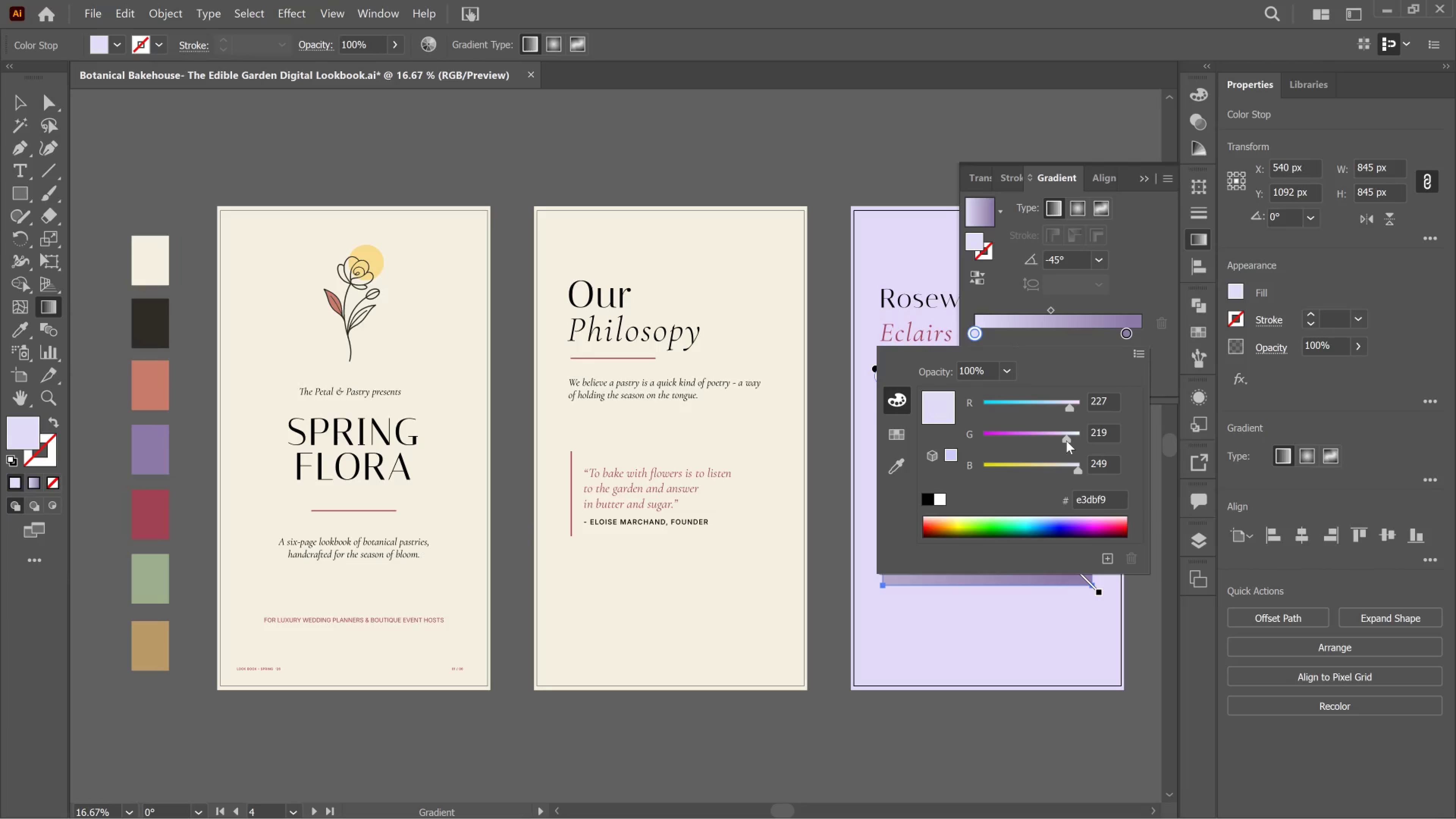 
left_click_drag(start_coordinate=[1066, 441], to_coordinate=[1053, 439])
 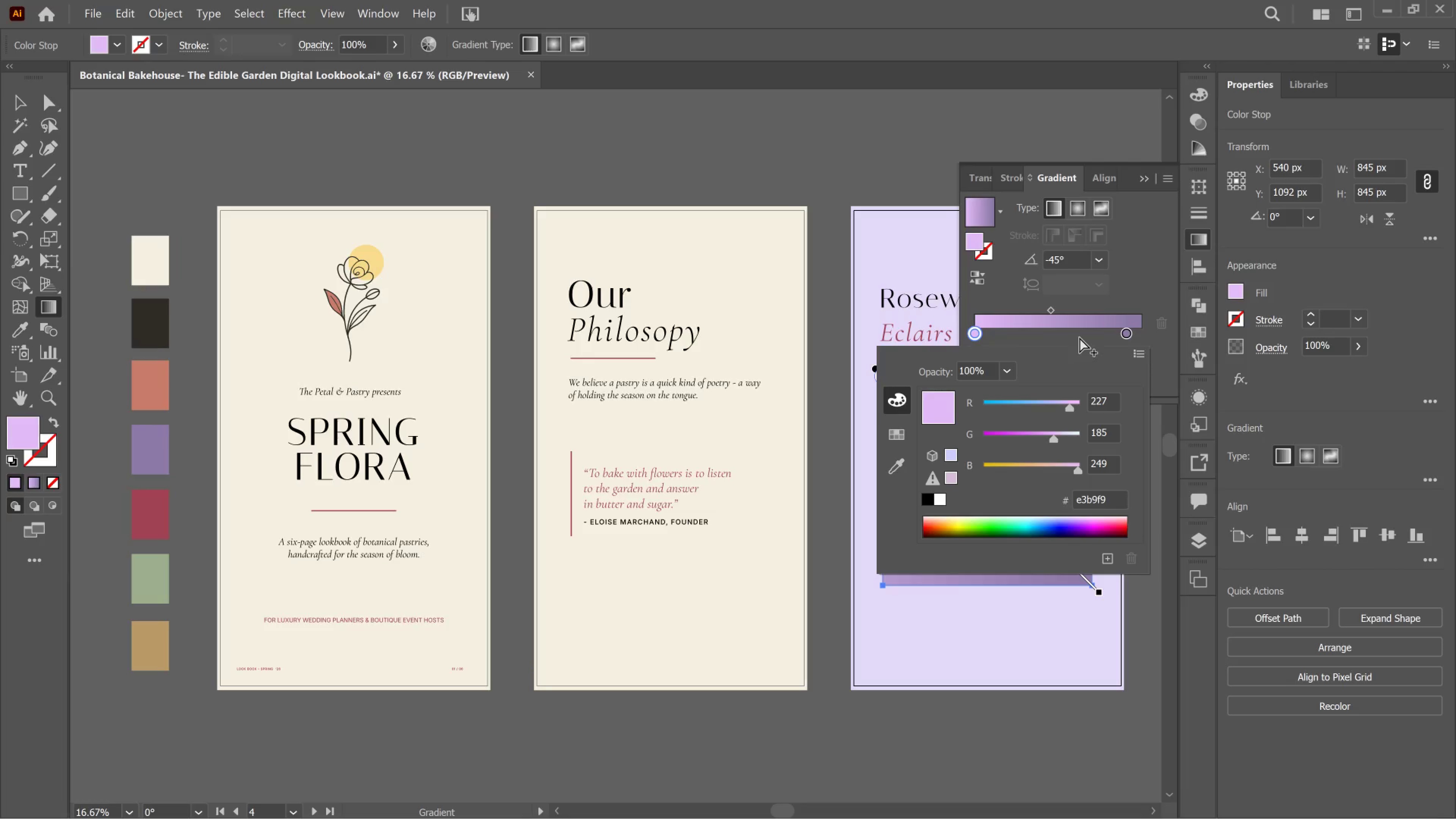 
left_click([1079, 337])
 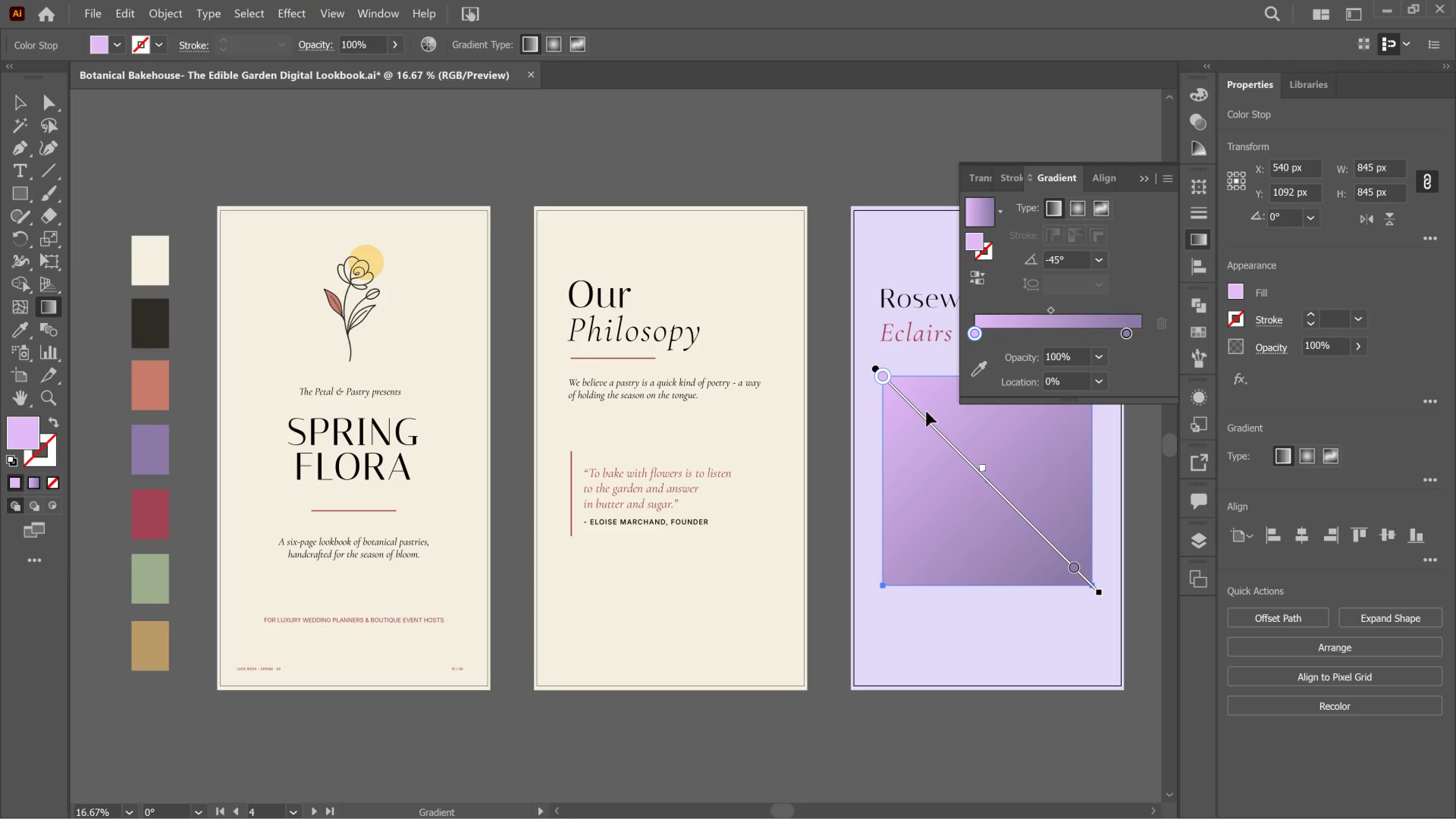 
wait(5.27)
 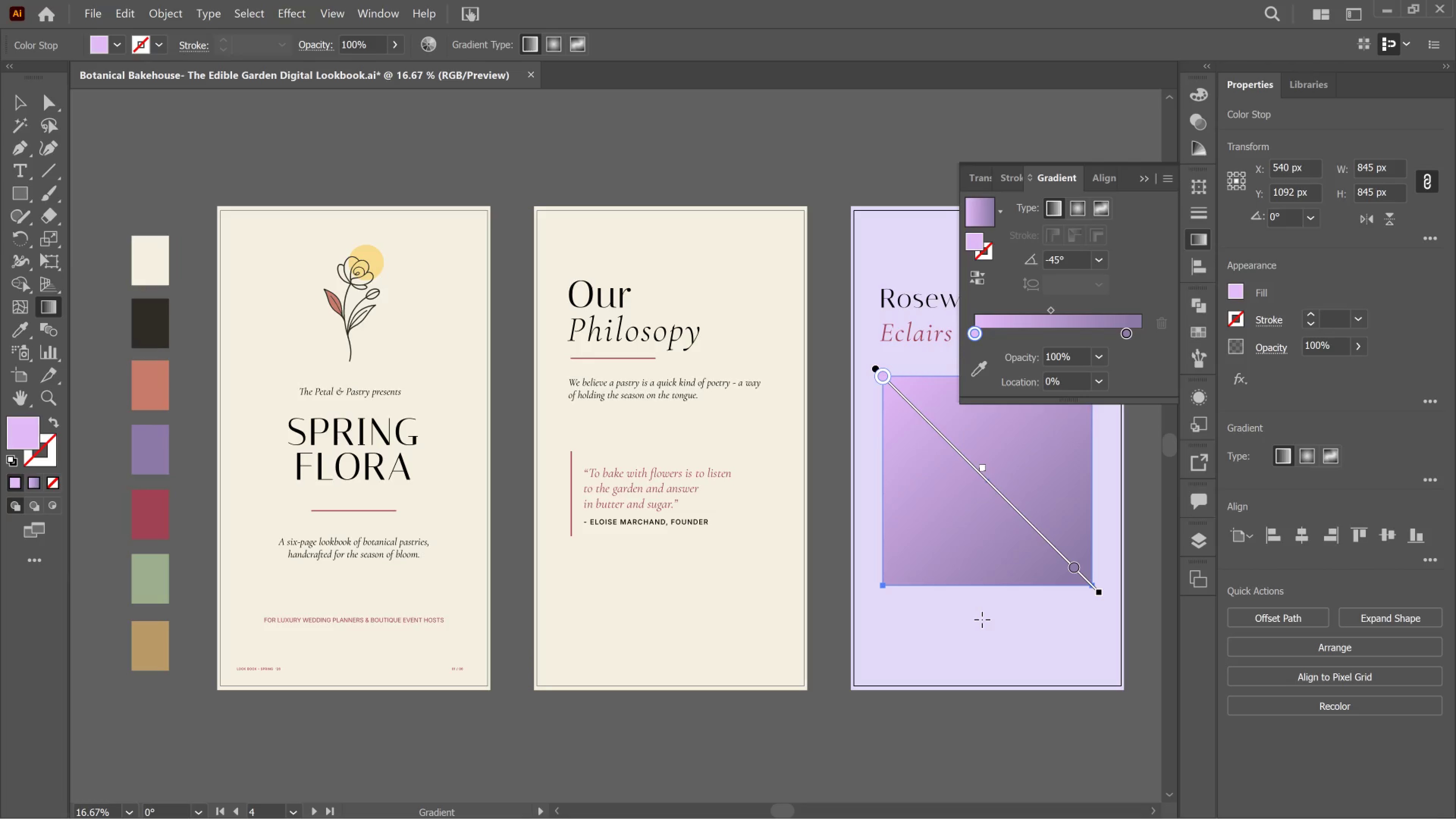 
left_click([20, 103])
 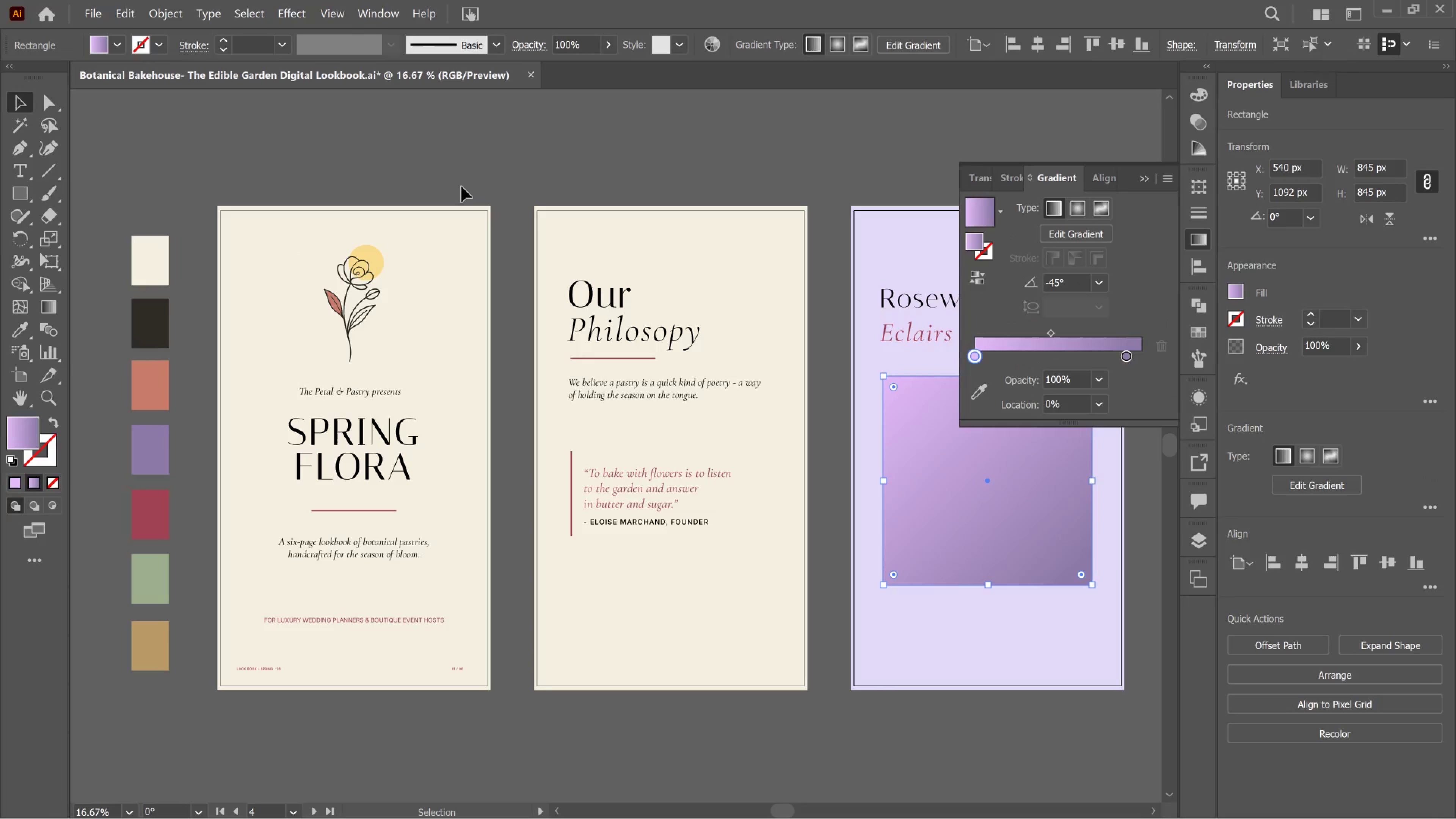 
left_click([461, 187])
 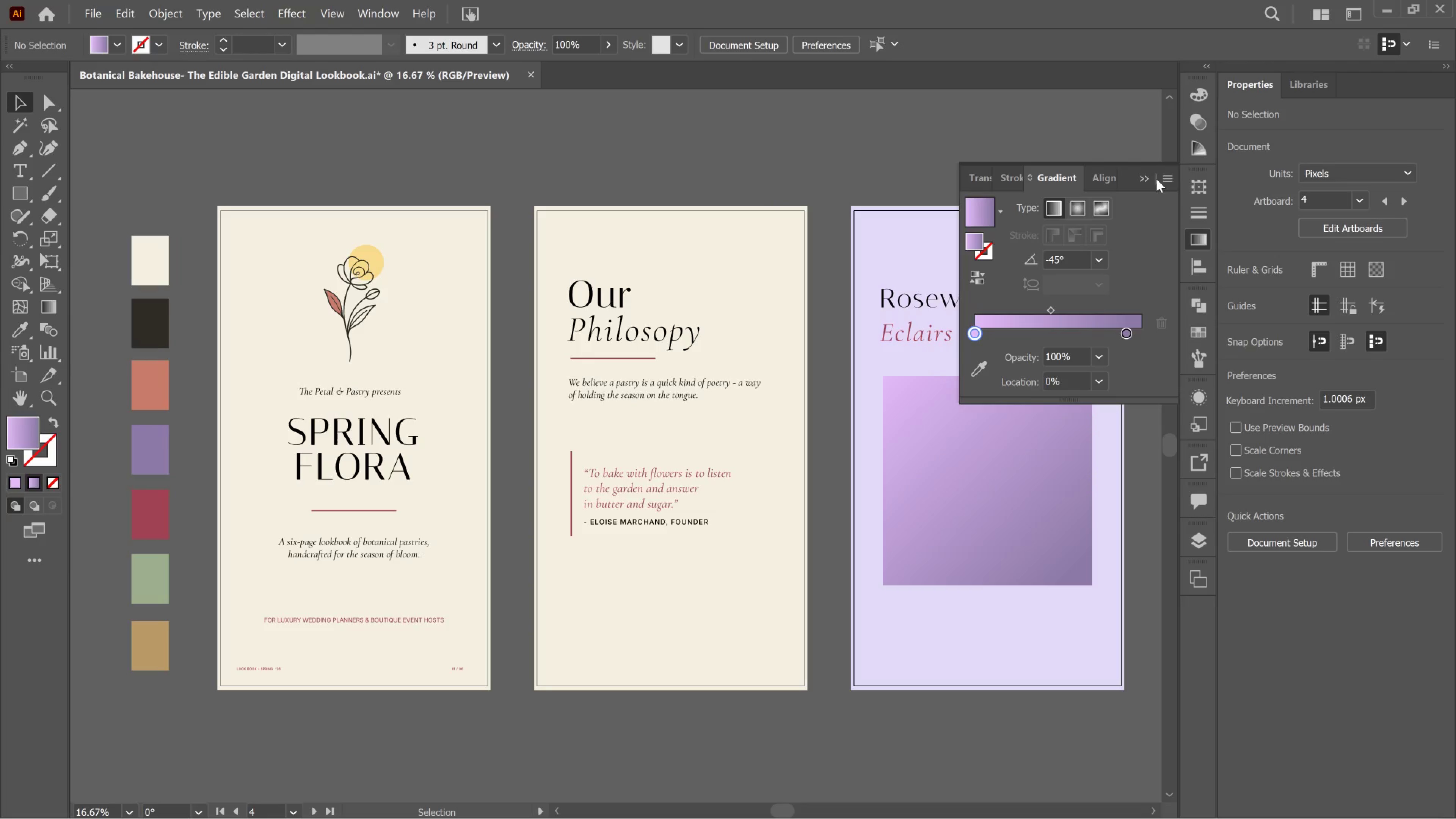 
left_click([1152, 174])
 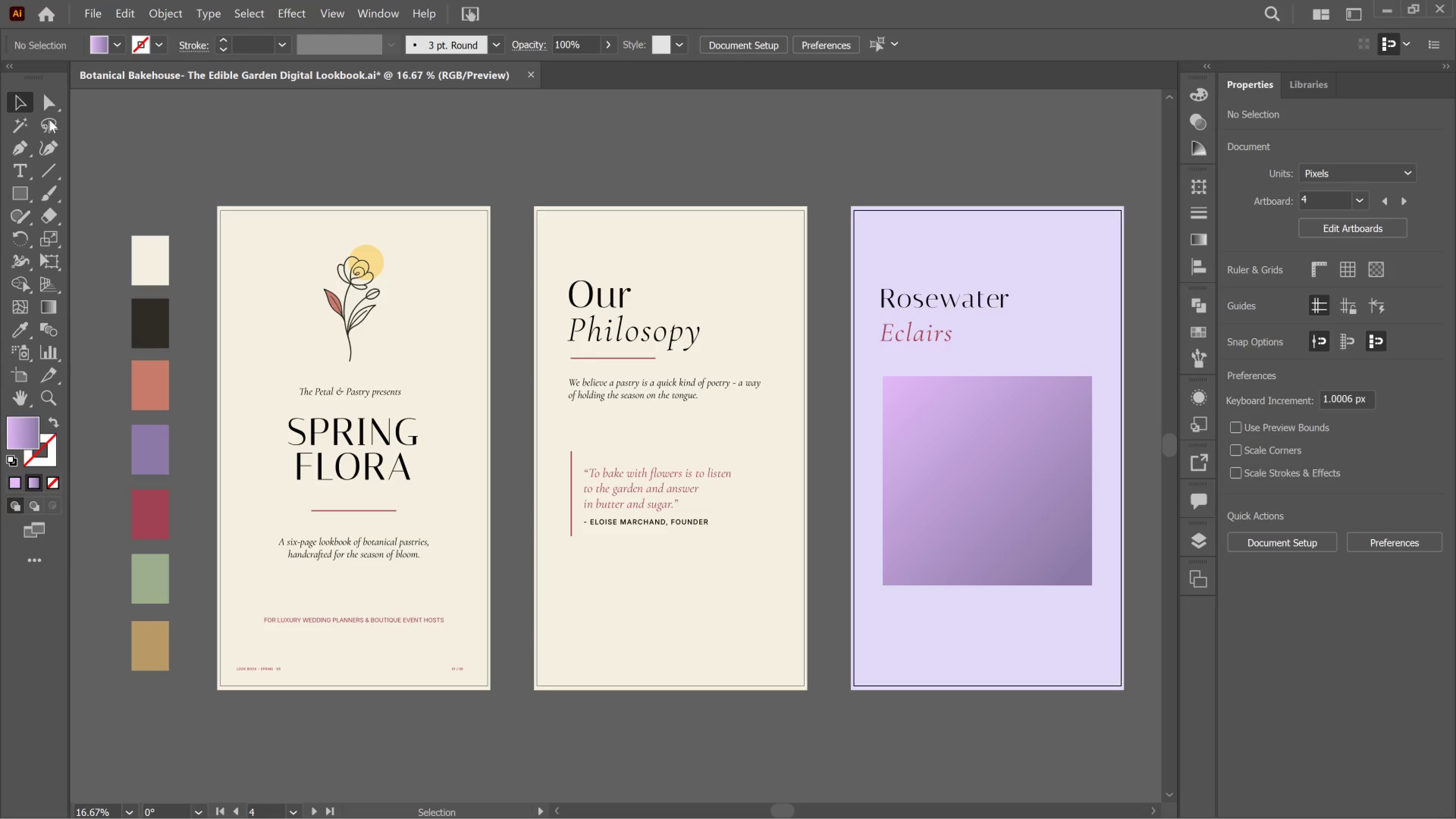 
wait(10.27)
 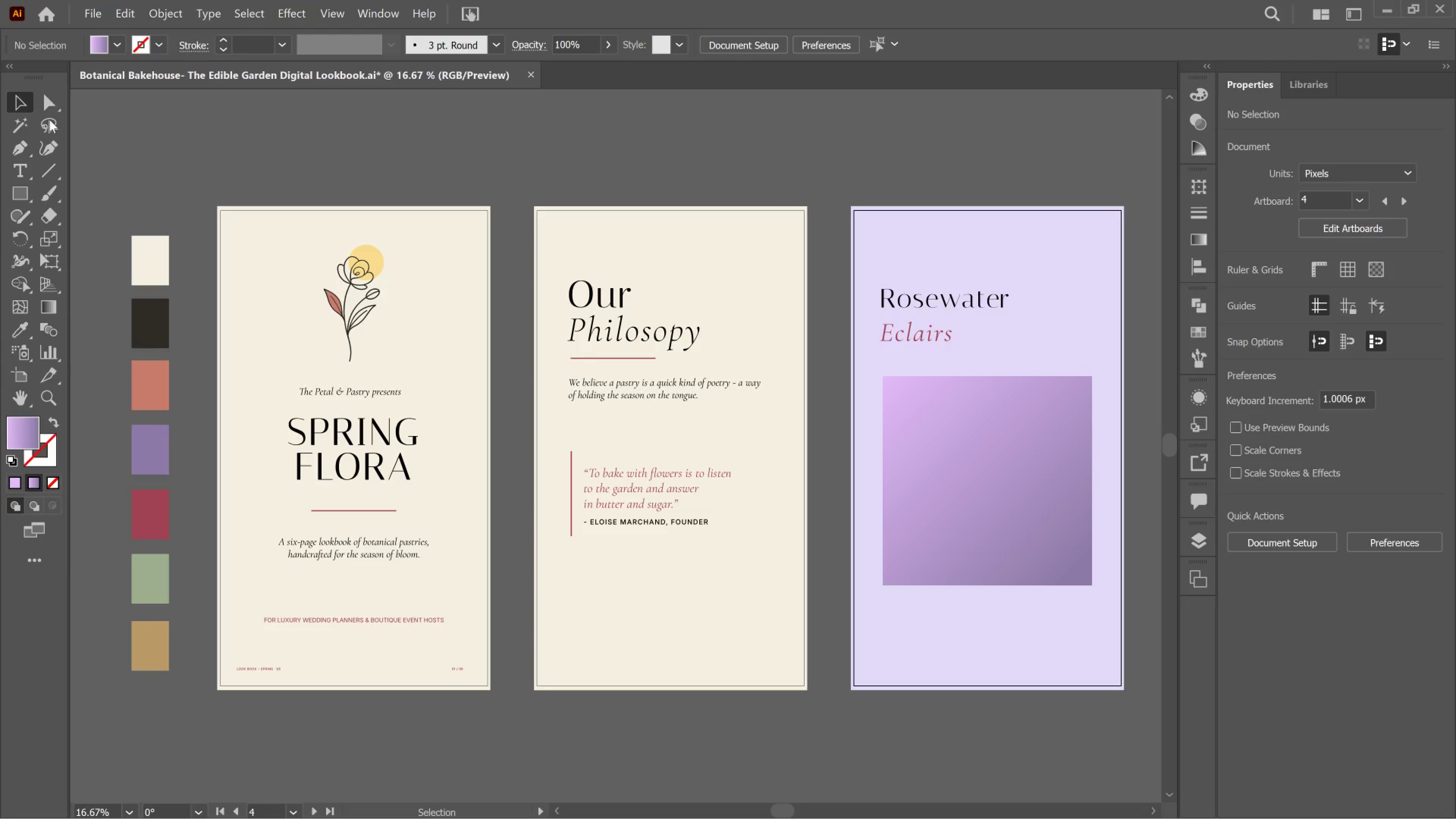 
left_click([960, 439])
 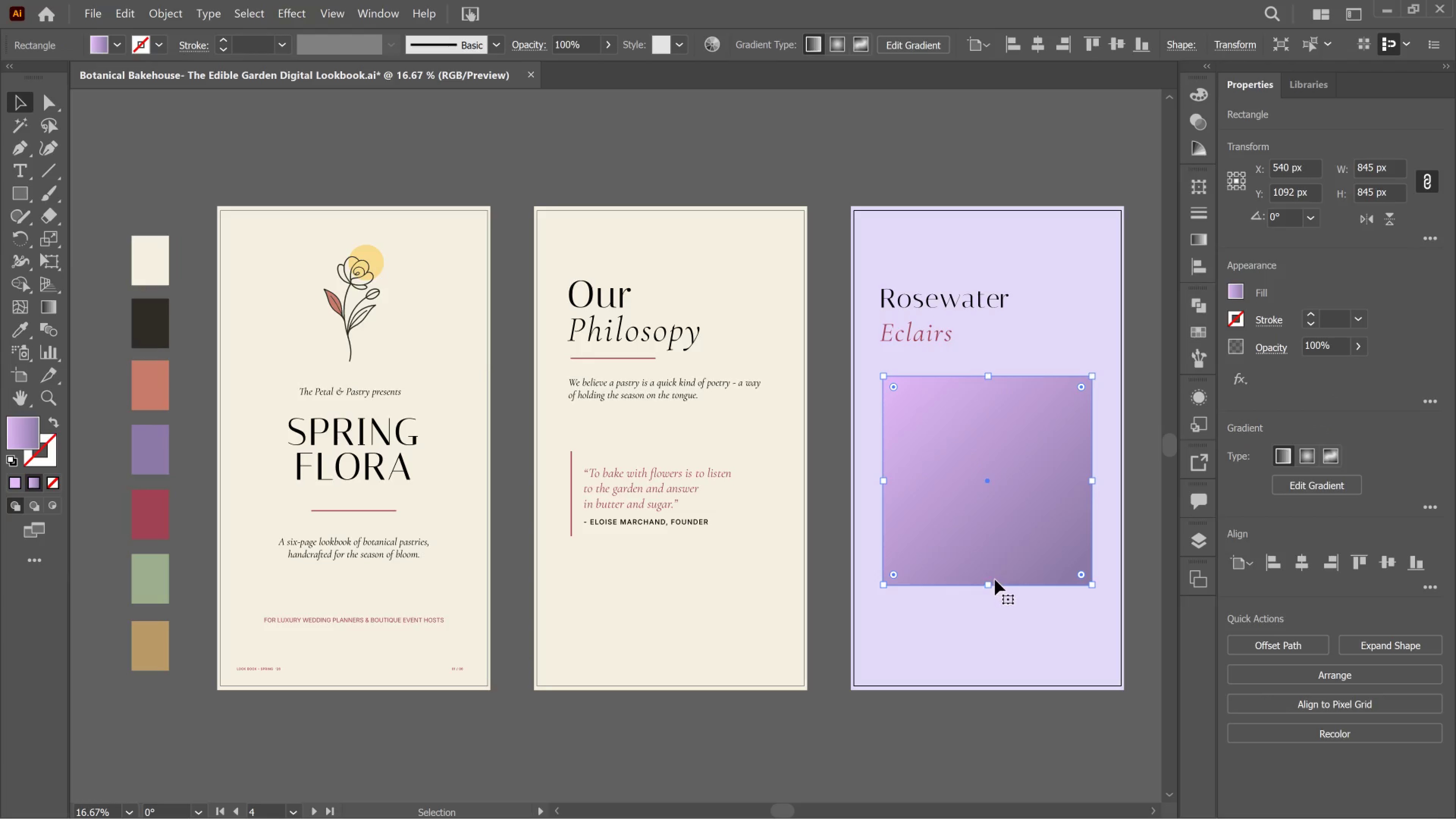 
hold_key(key=AltLeft, duration=4.75)
left_click_drag(start_coordinate=[985, 571], to_coordinate=[984, 558])
 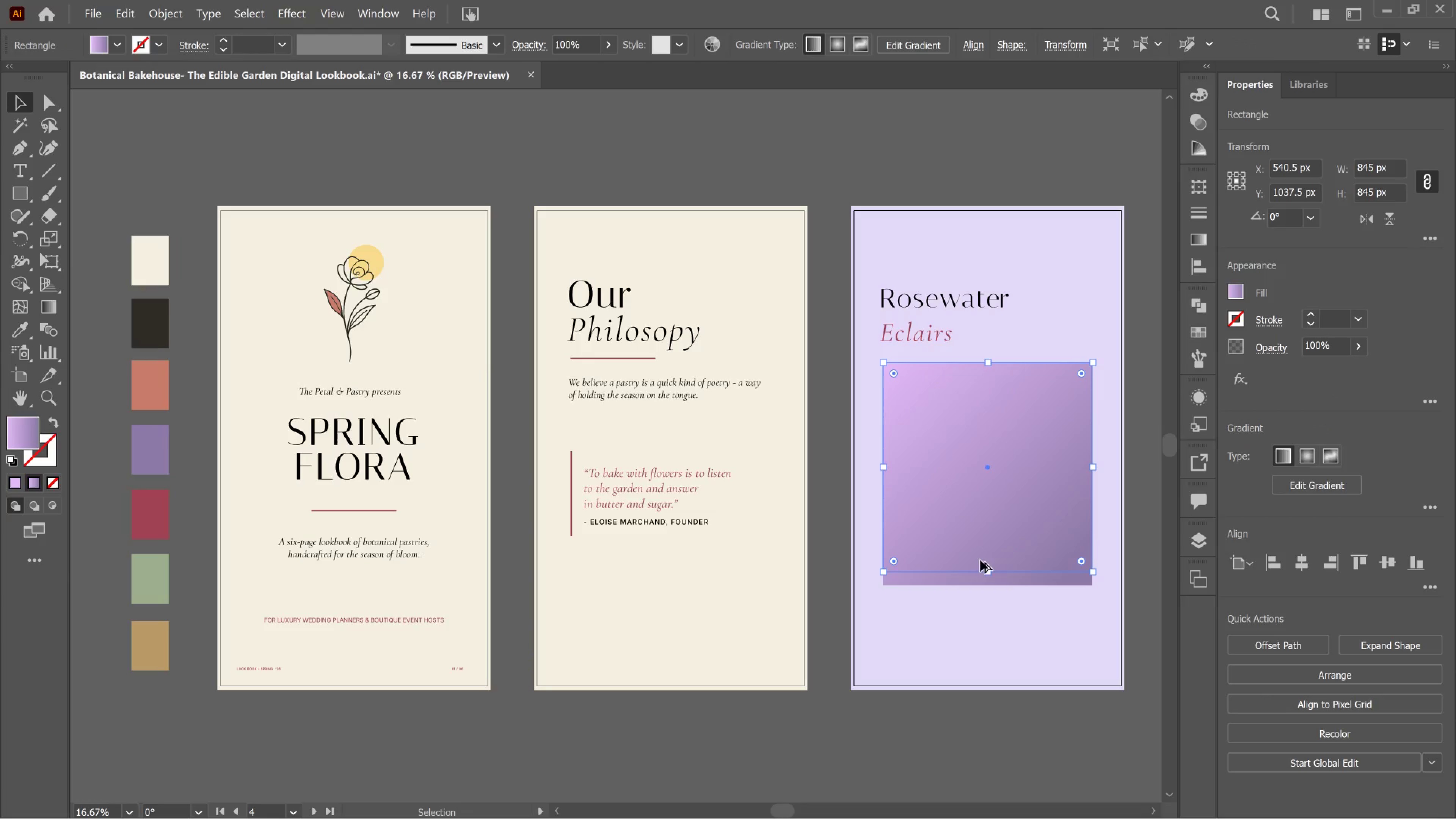 
hold_key(key=ShiftLeft, duration=1.69)
 